 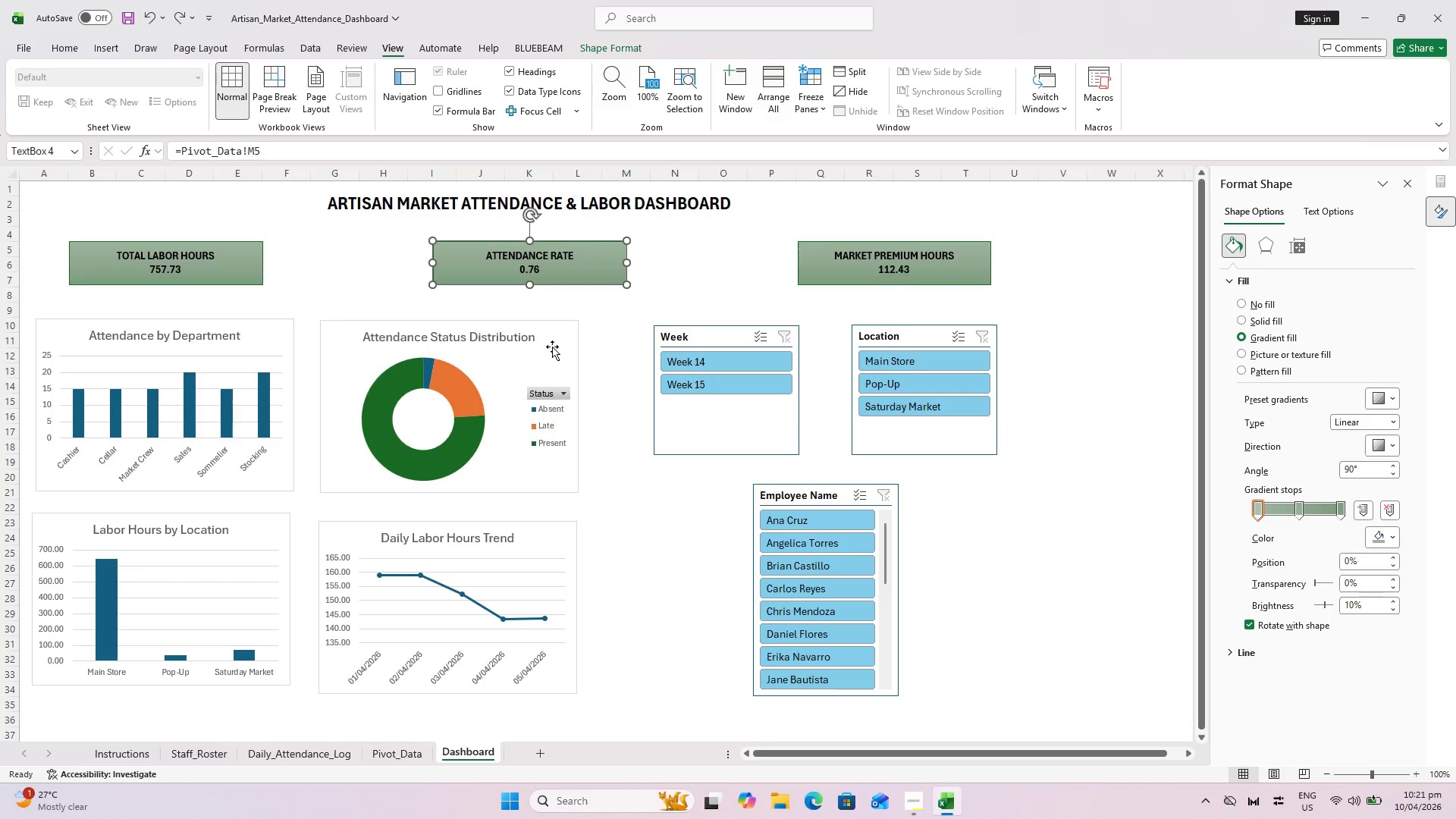 
left_click([294, 758])
 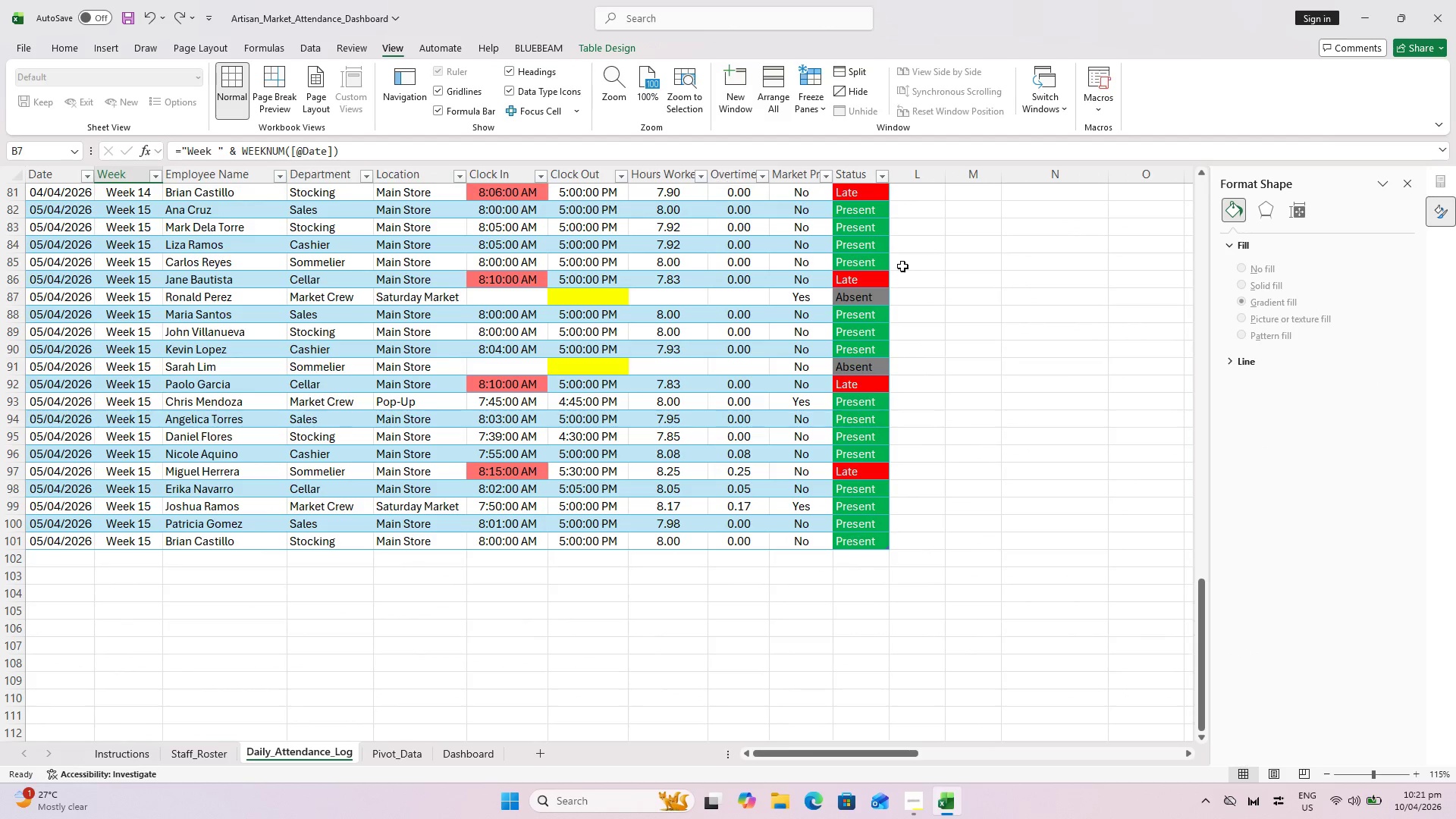 
scroll: coordinate [1055, 353], scroll_direction: up, amount: 29.0
 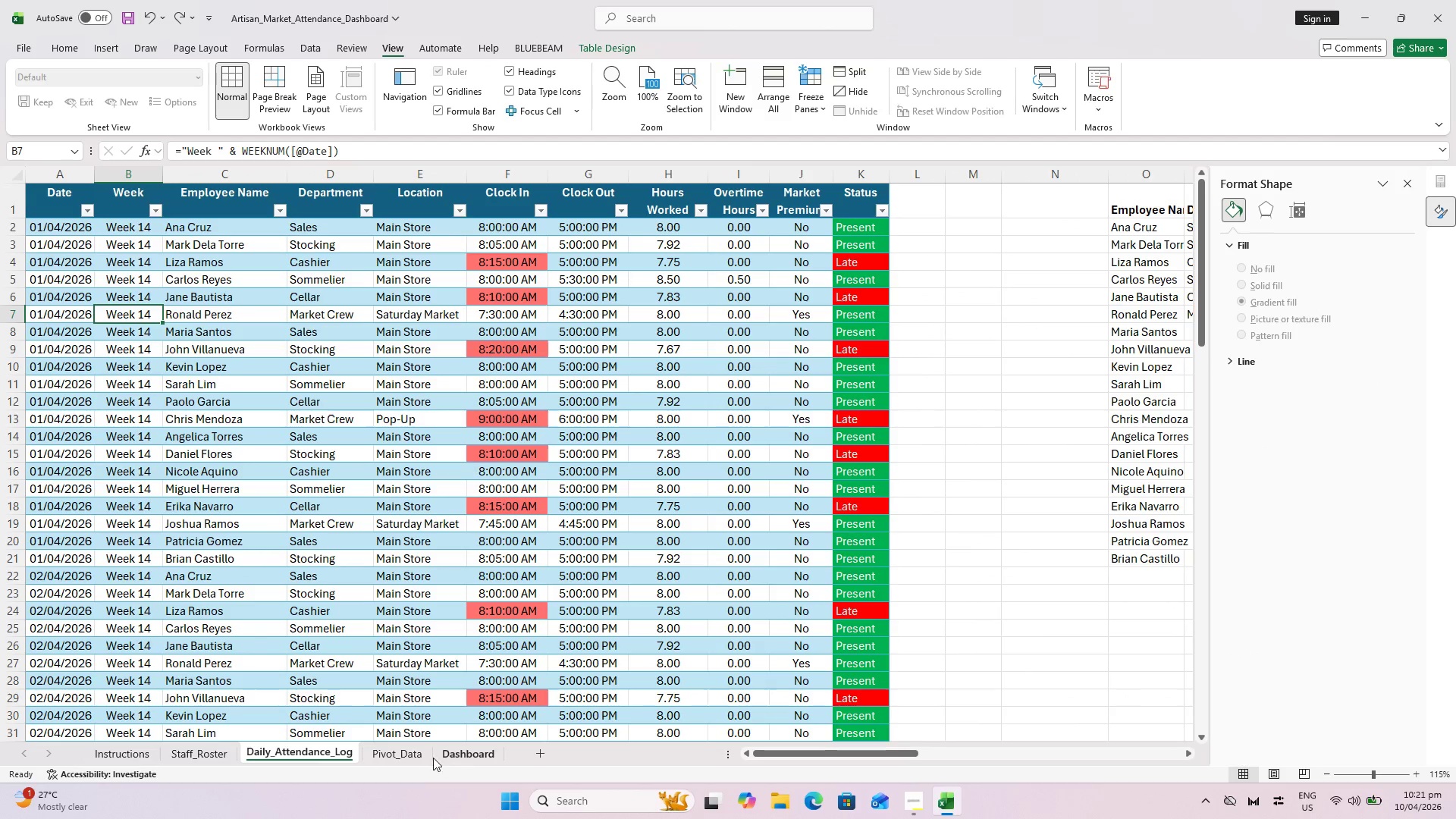 
left_click([422, 757])
 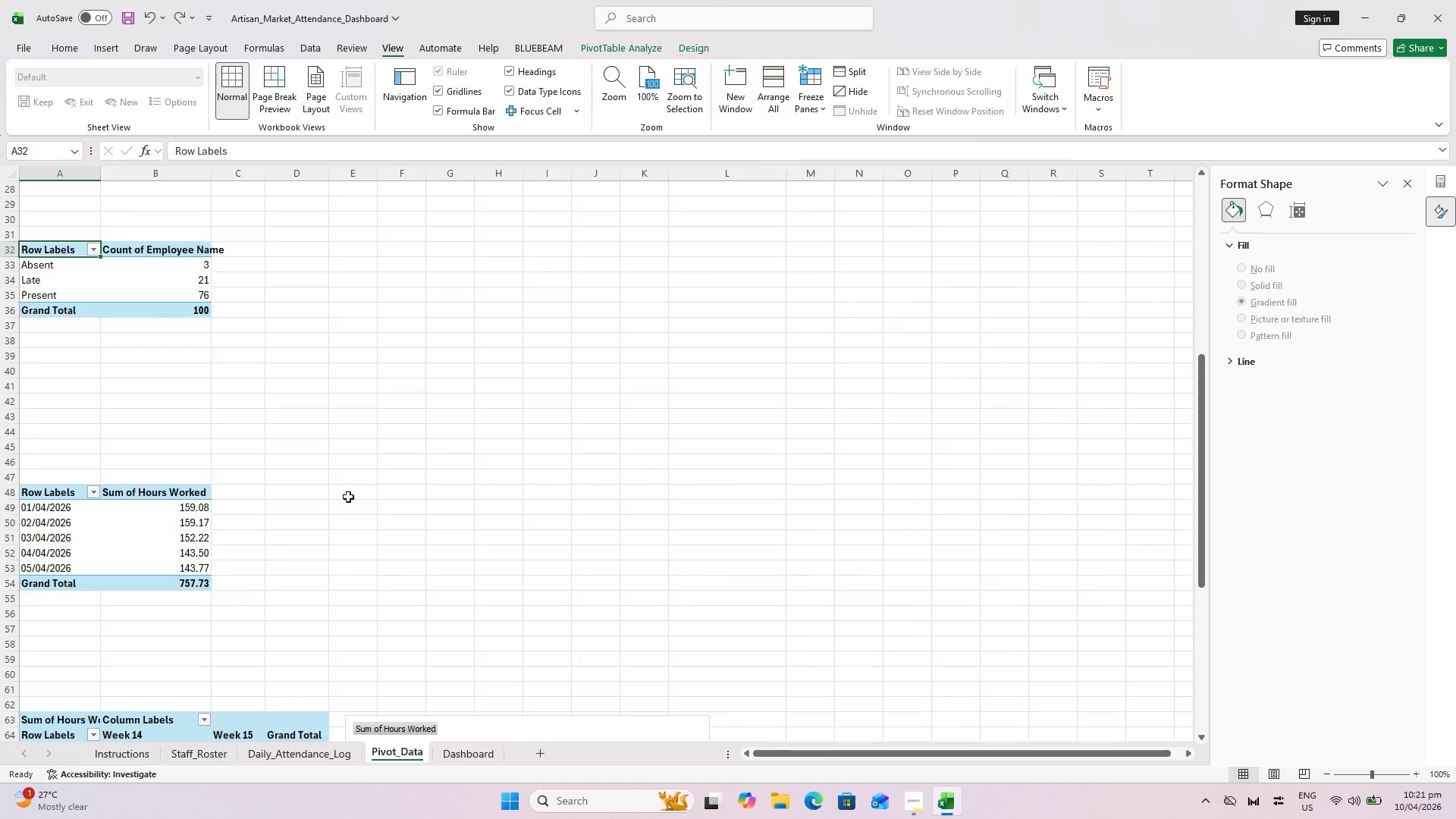 
scroll: coordinate [468, 379], scroll_direction: up, amount: 16.0
 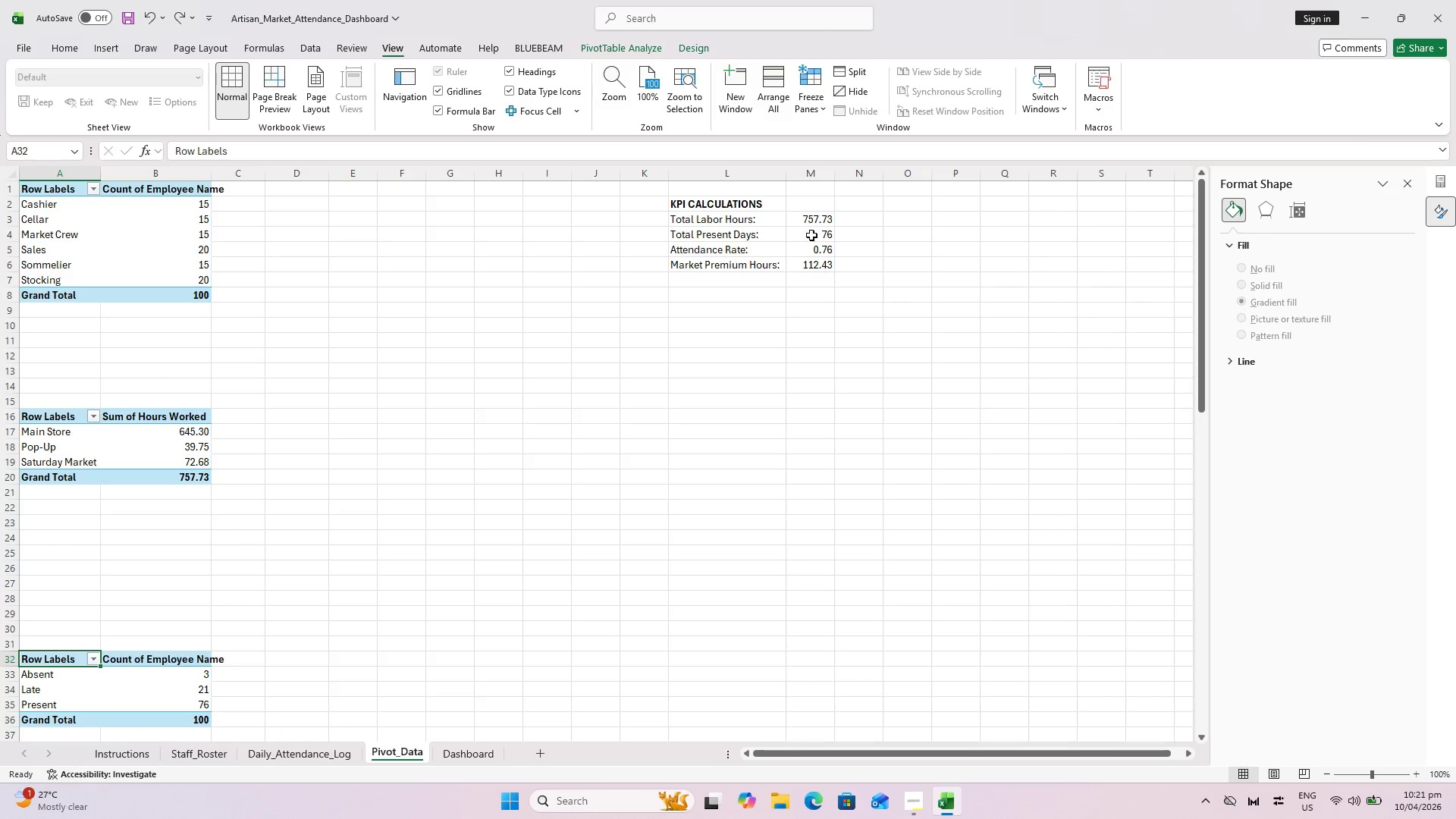 
left_click([819, 251])
 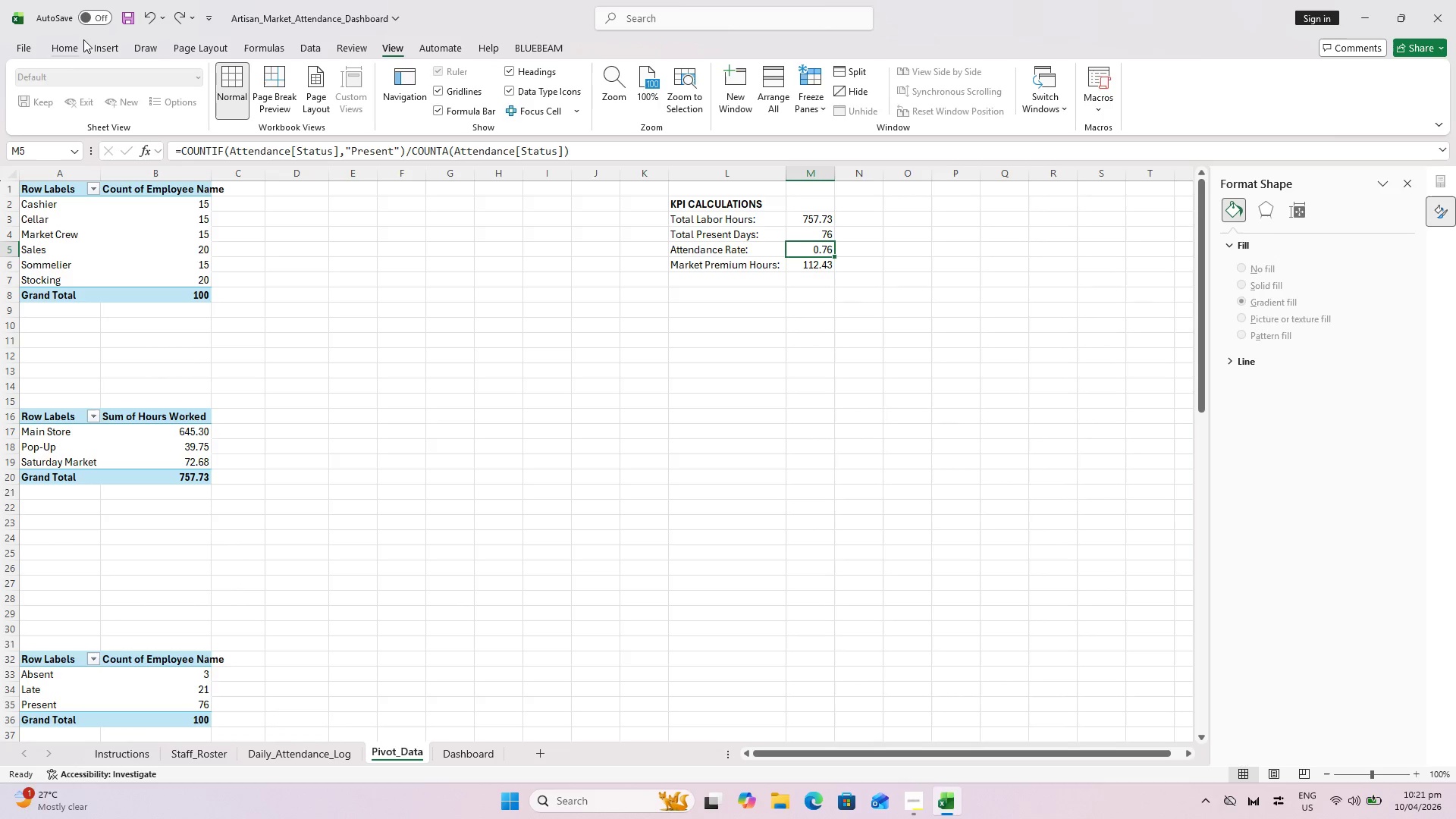 
left_click([61, 49])
 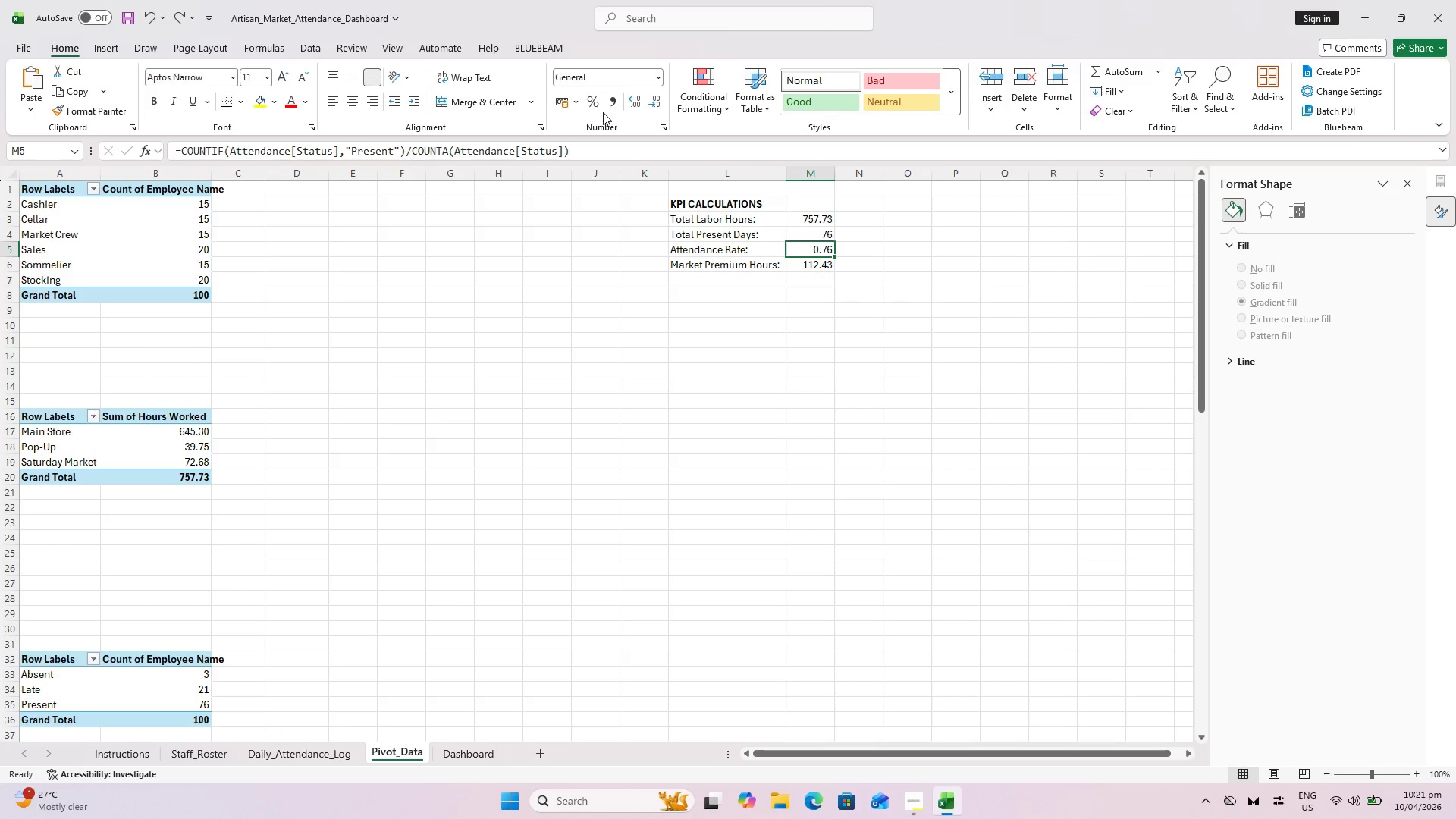 
left_click([597, 108])
 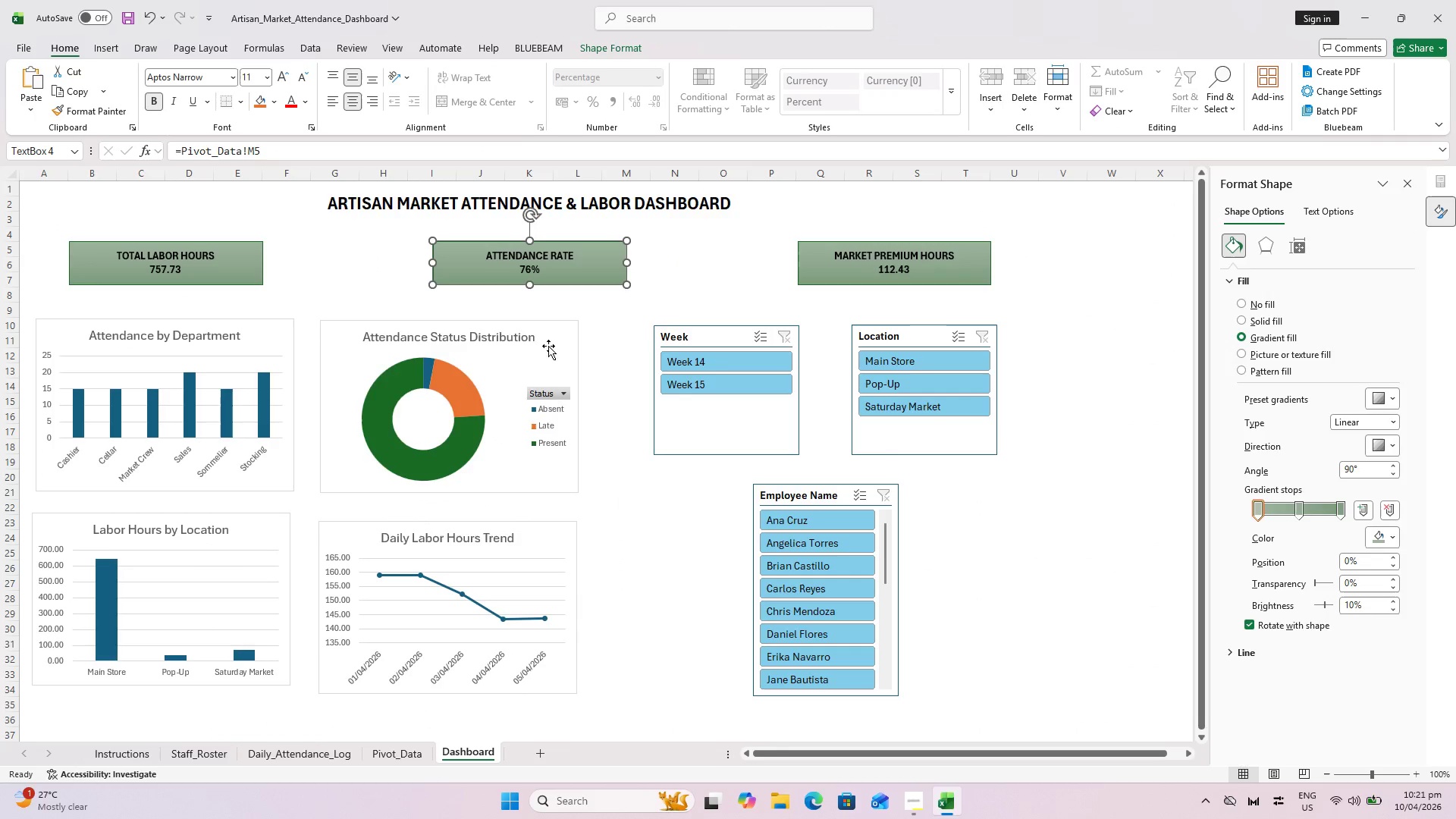 
left_click([603, 472])
 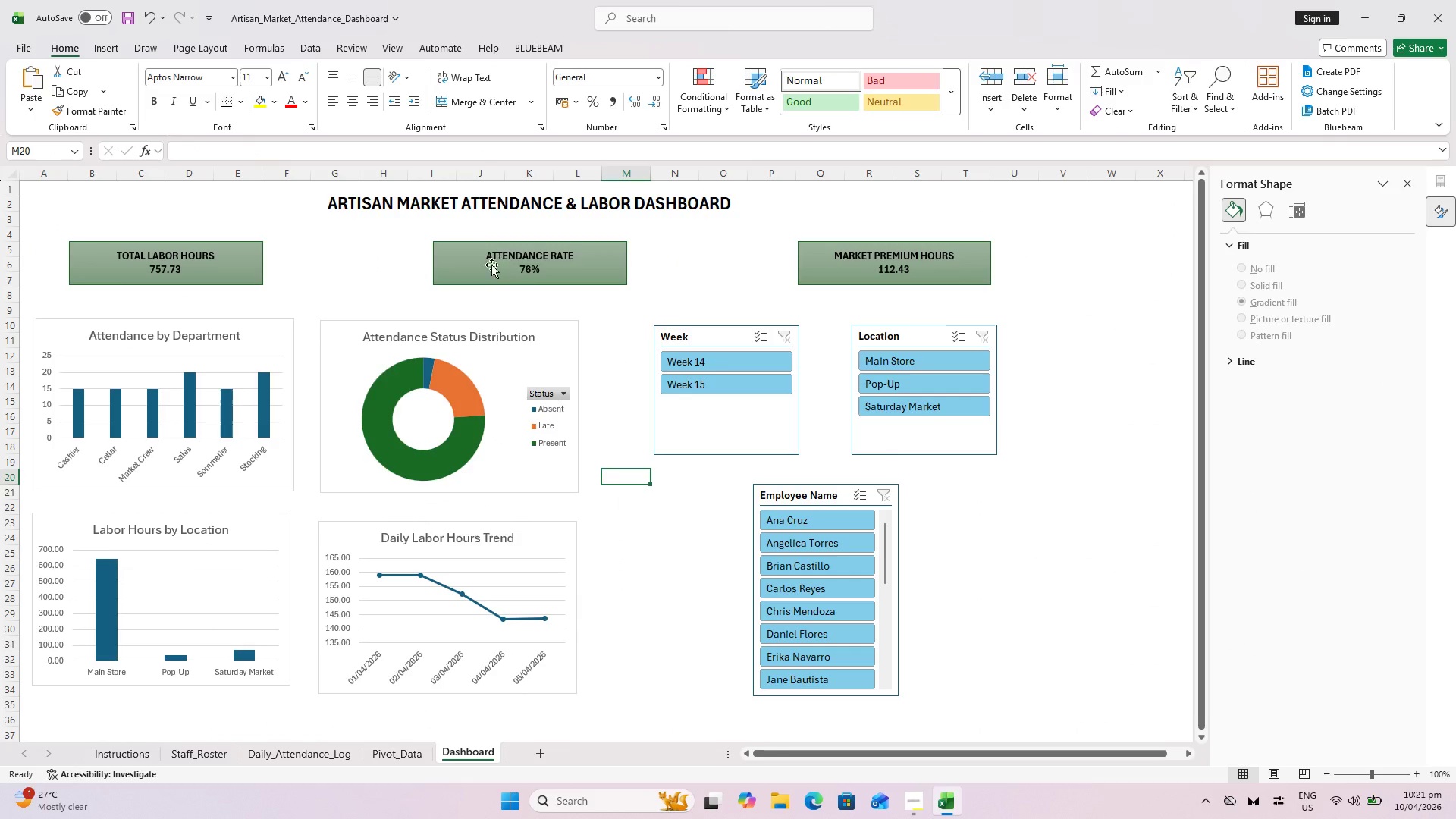 
left_click([212, 252])
 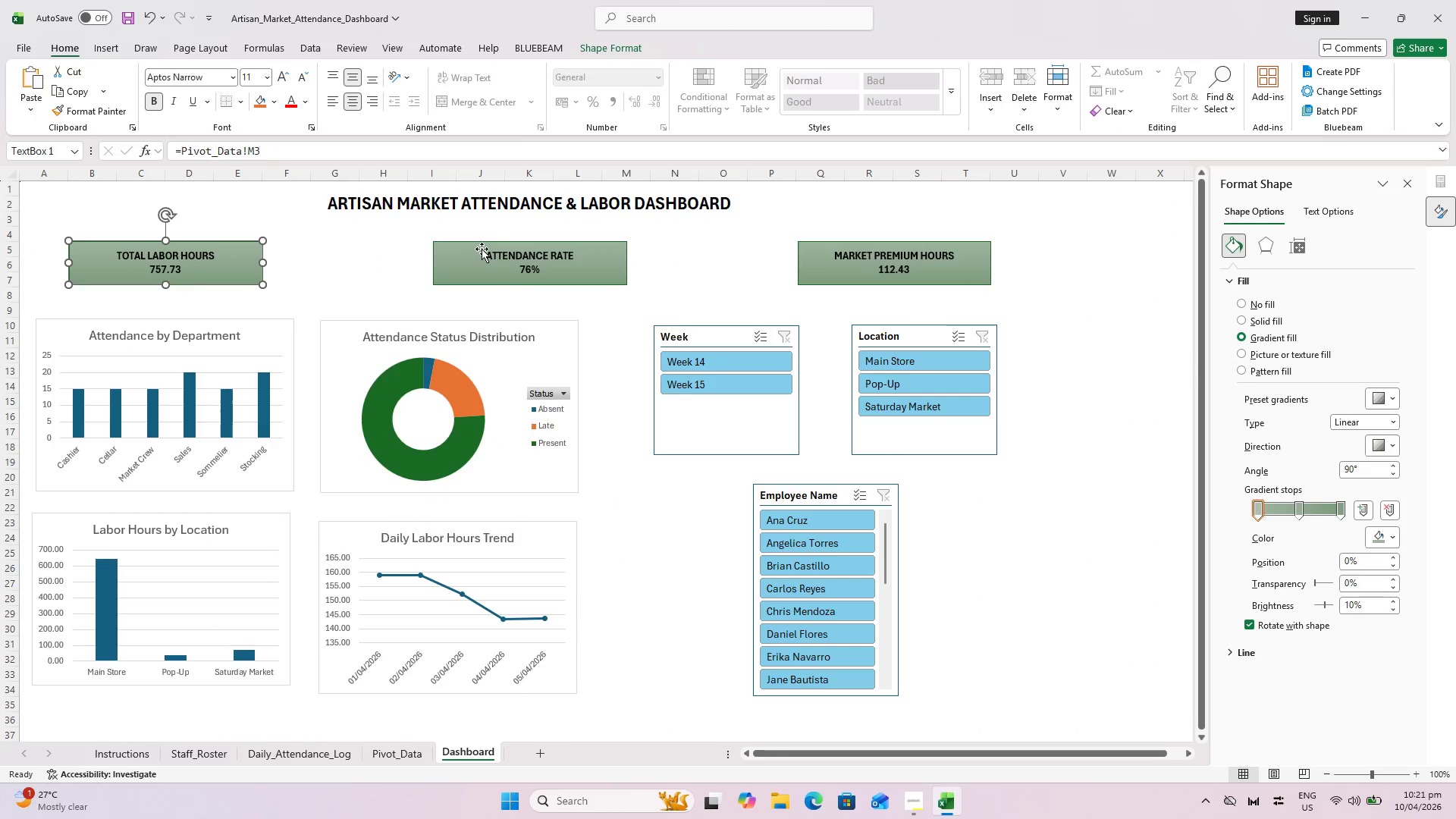 
hold_key(key=ControlLeft, duration=1.03)
left_click([545, 259])
 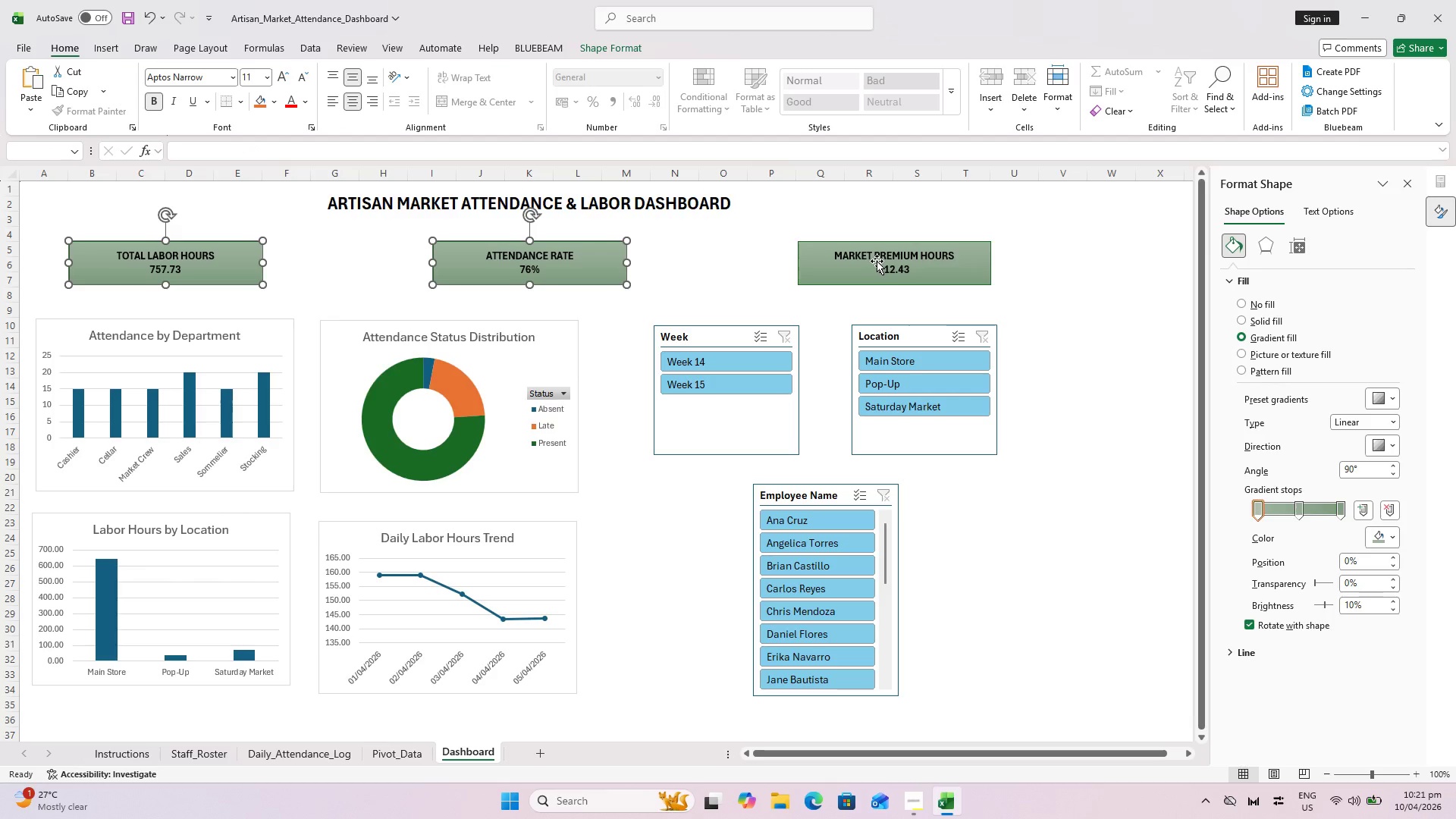 
double_click([877, 261])
 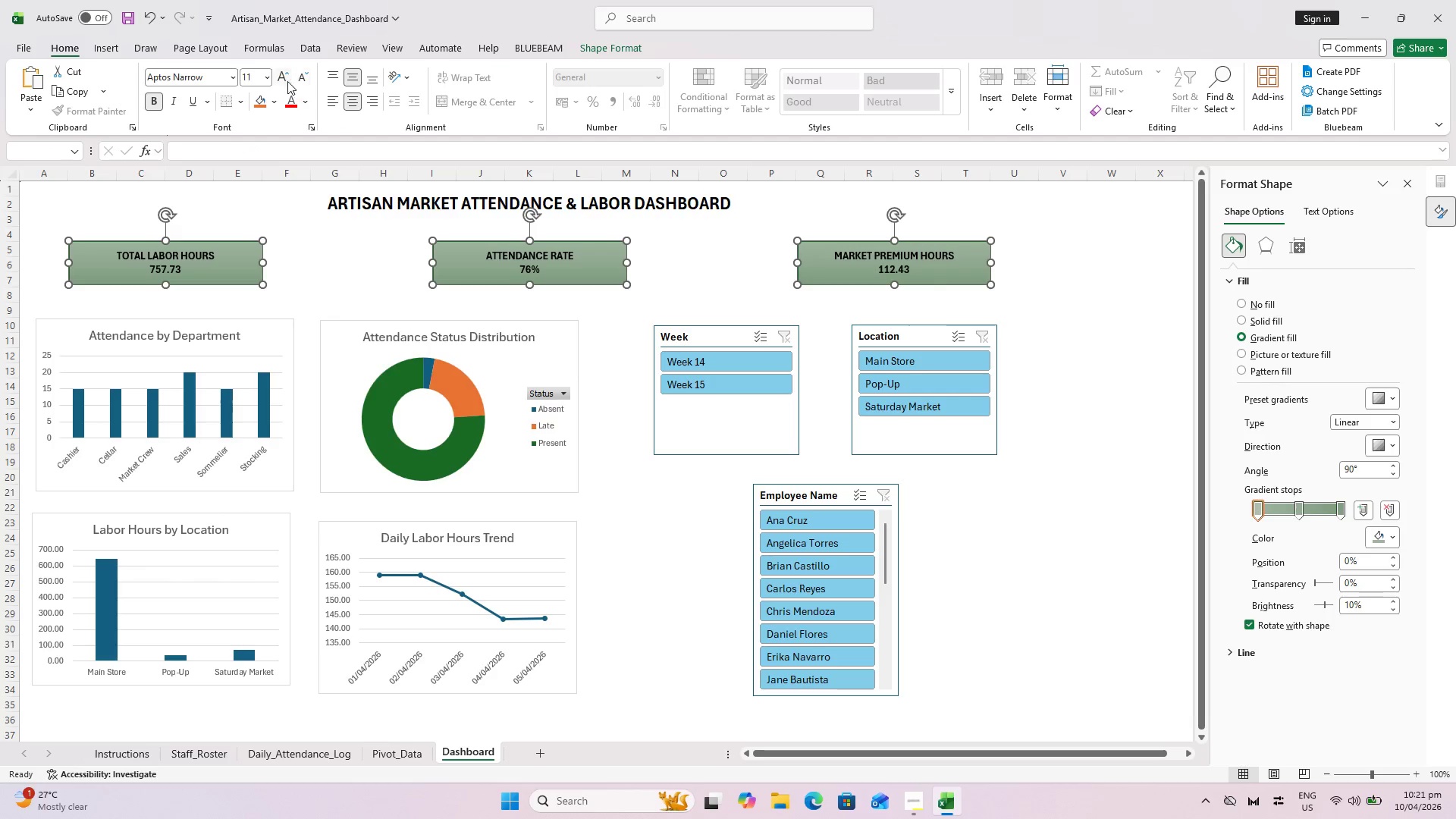 
left_click([271, 74])
 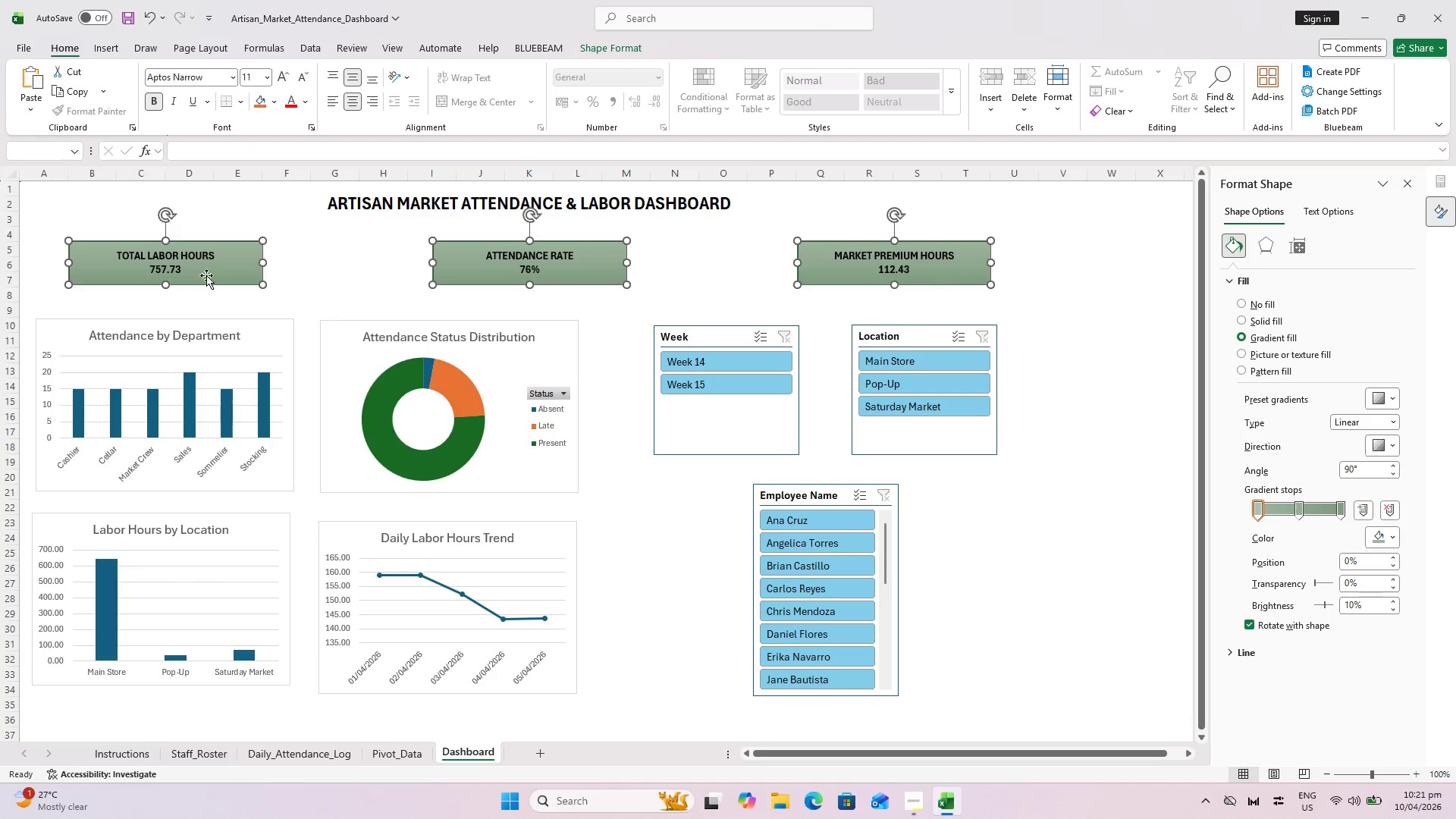 
double_click([203, 277])
 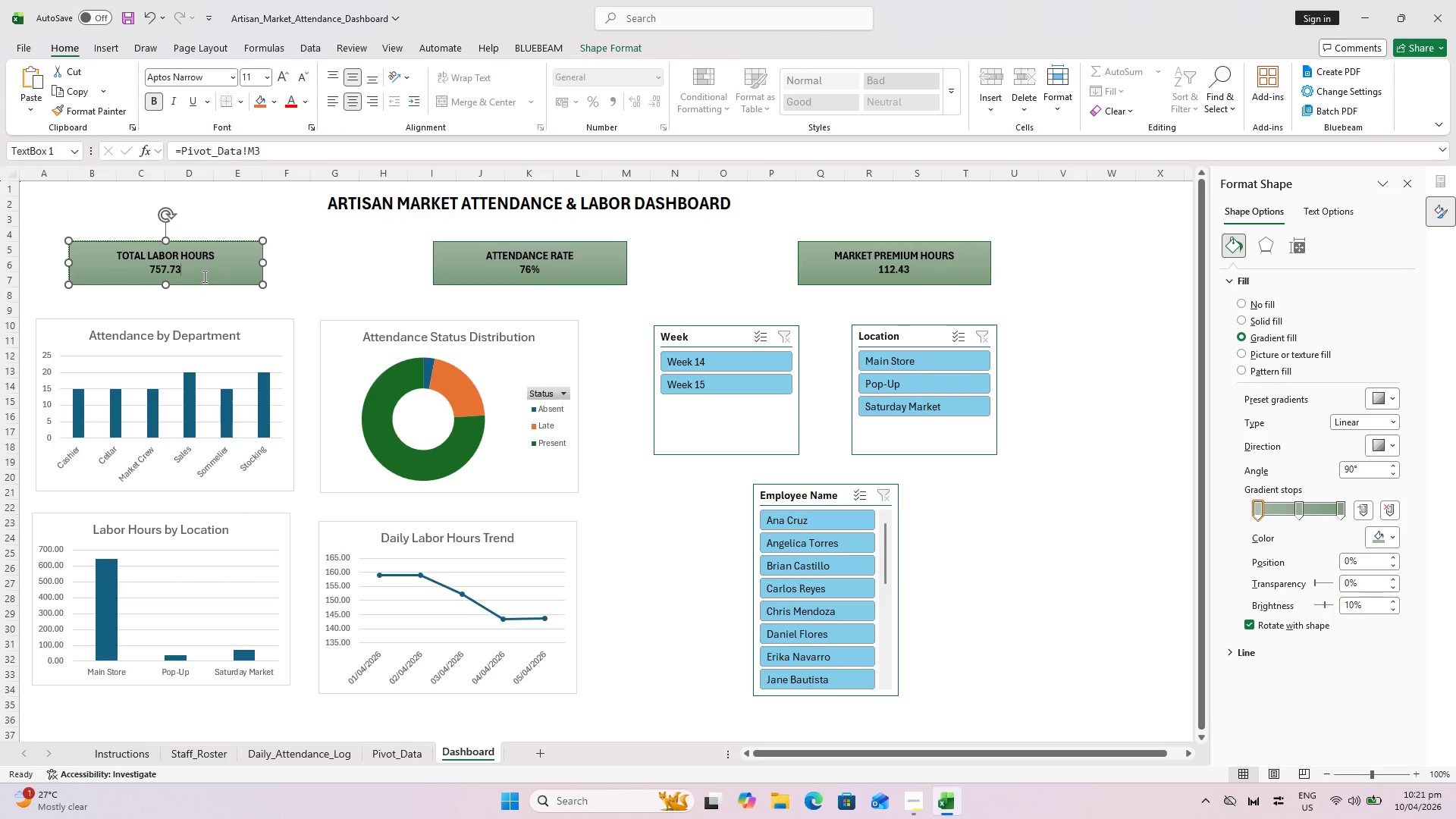 
key(Control+A)
 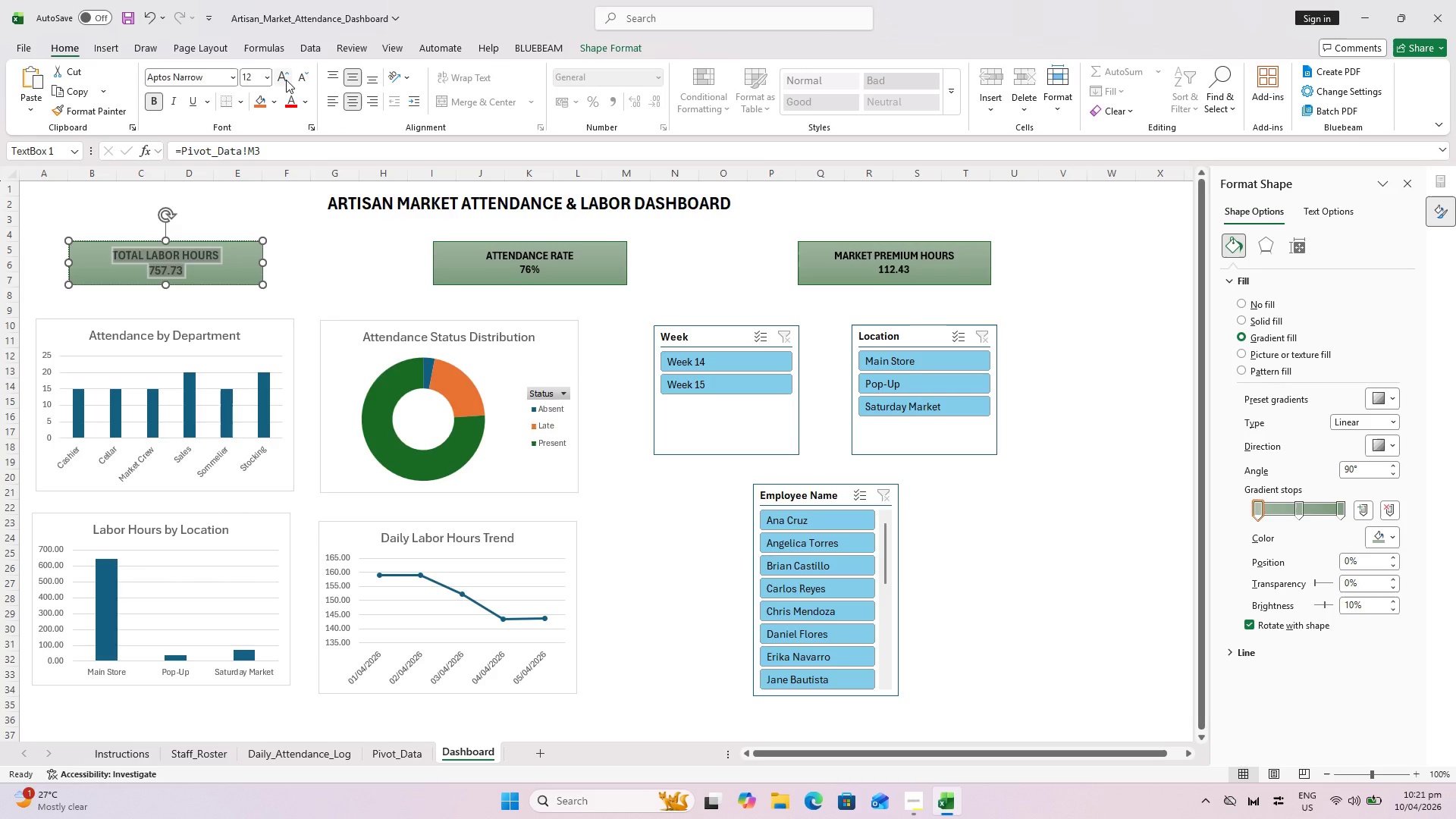 
left_click([286, 80])
 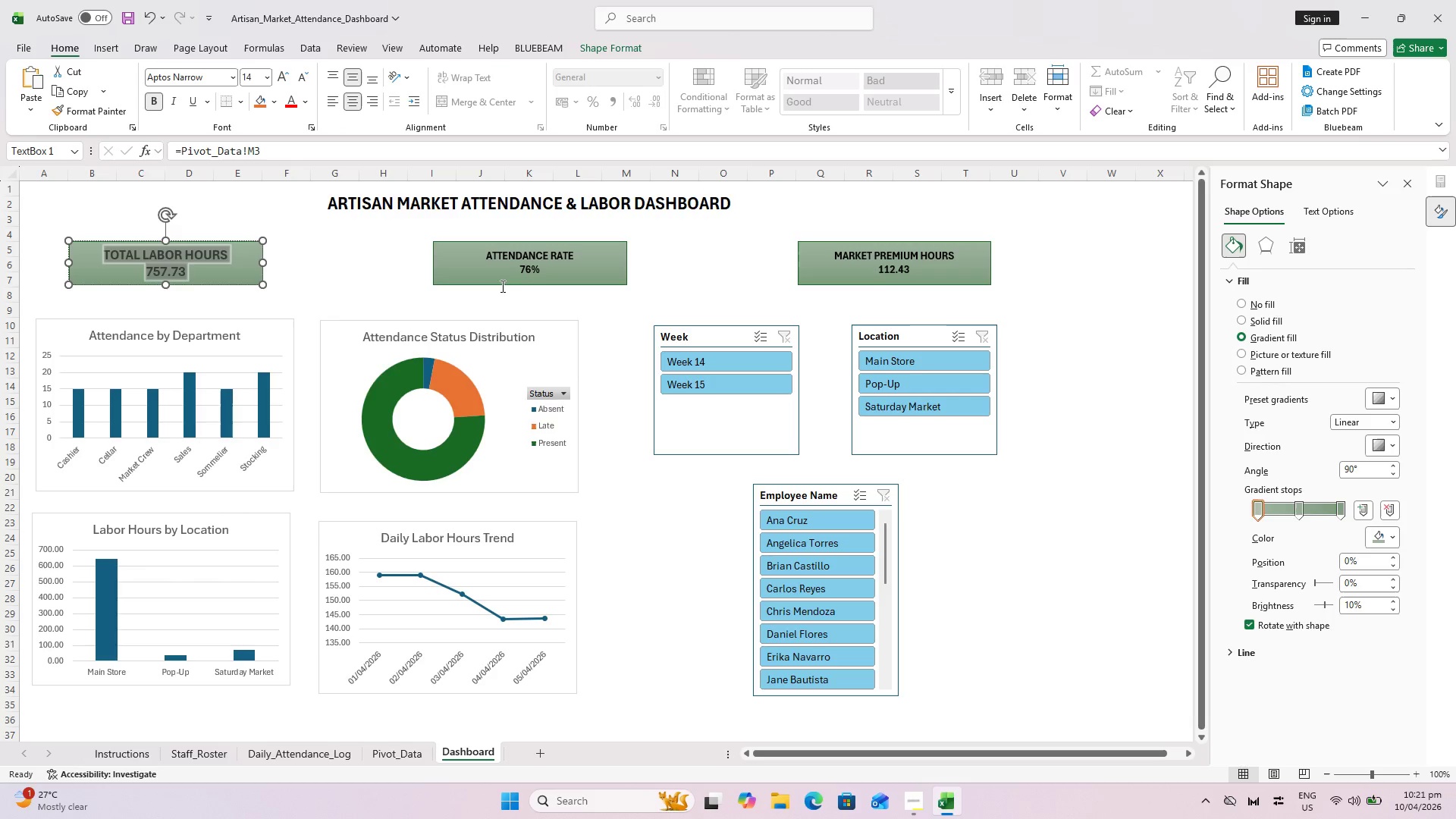 
left_click([501, 286])
 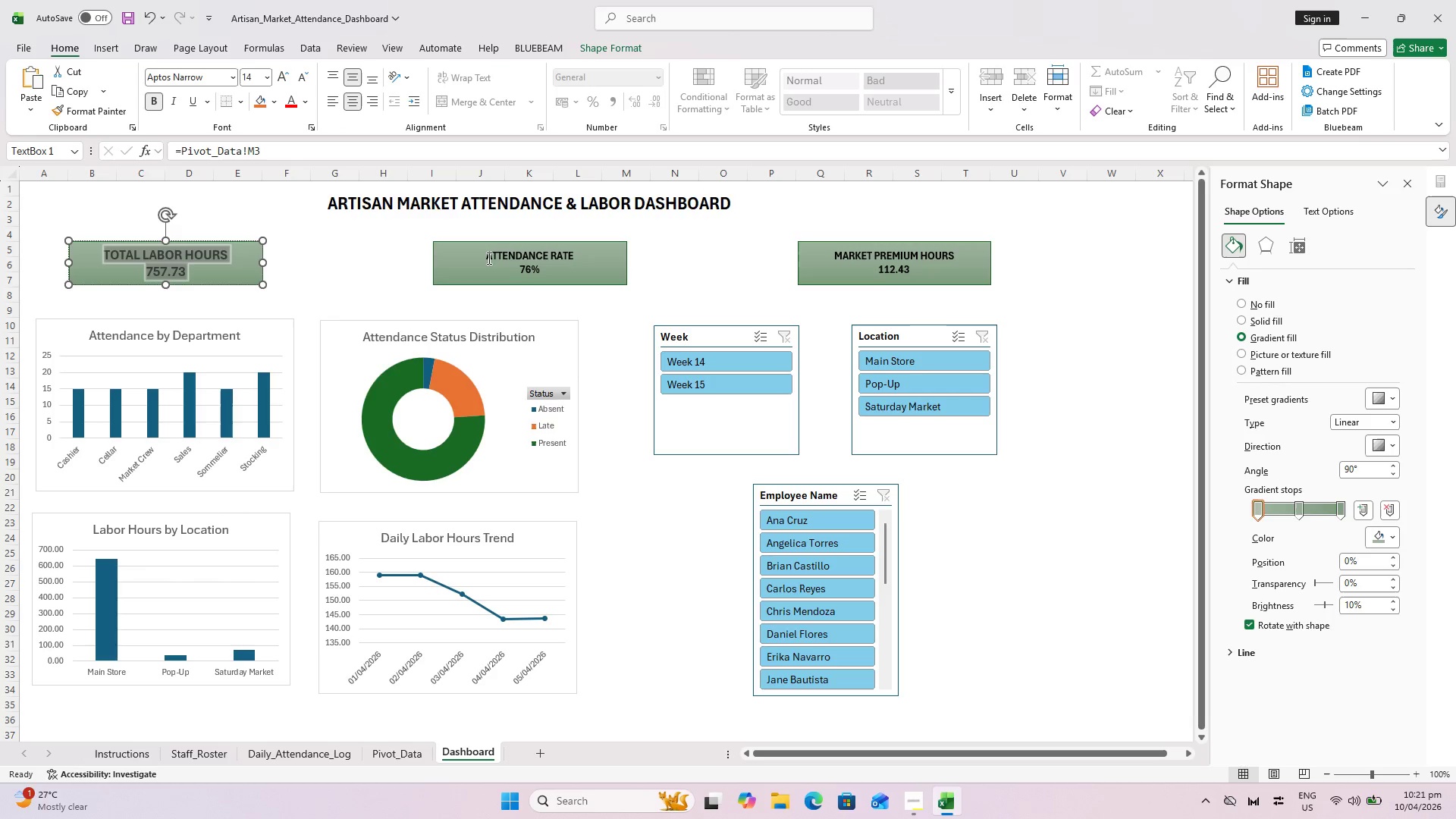 
hold_key(key=ControlLeft, duration=0.48)
 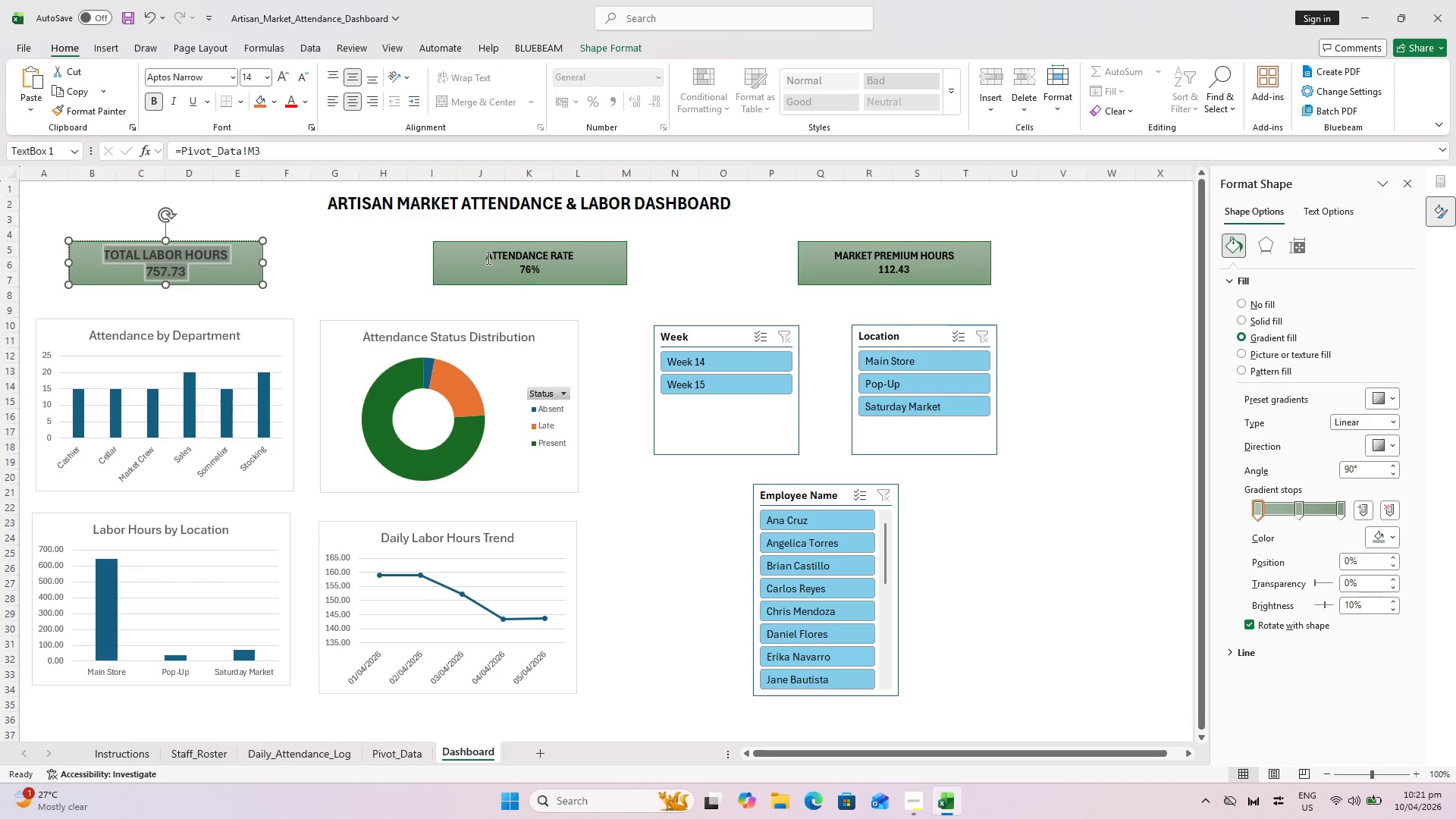 
double_click([487, 258])
 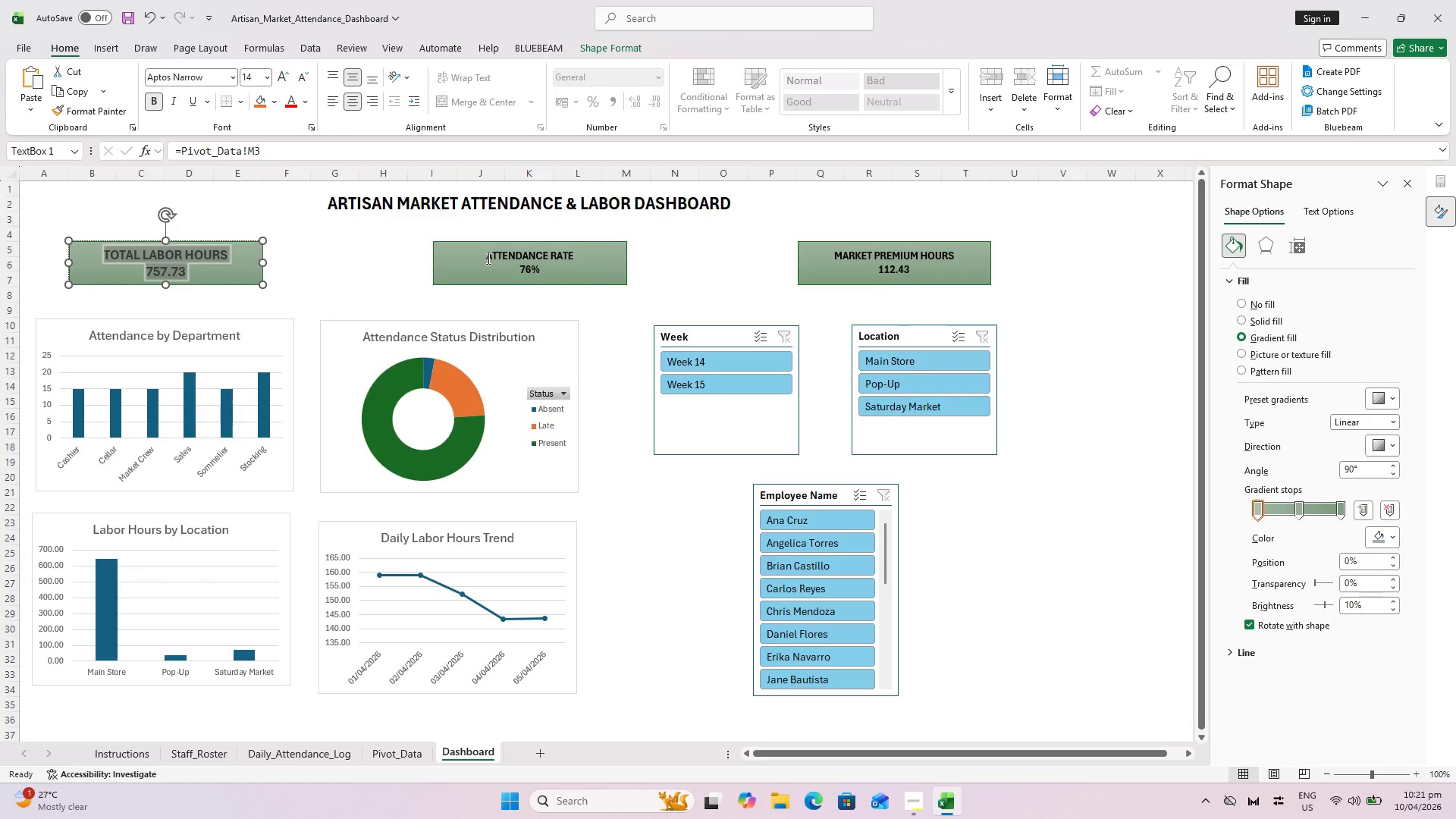 
triple_click([487, 258])
 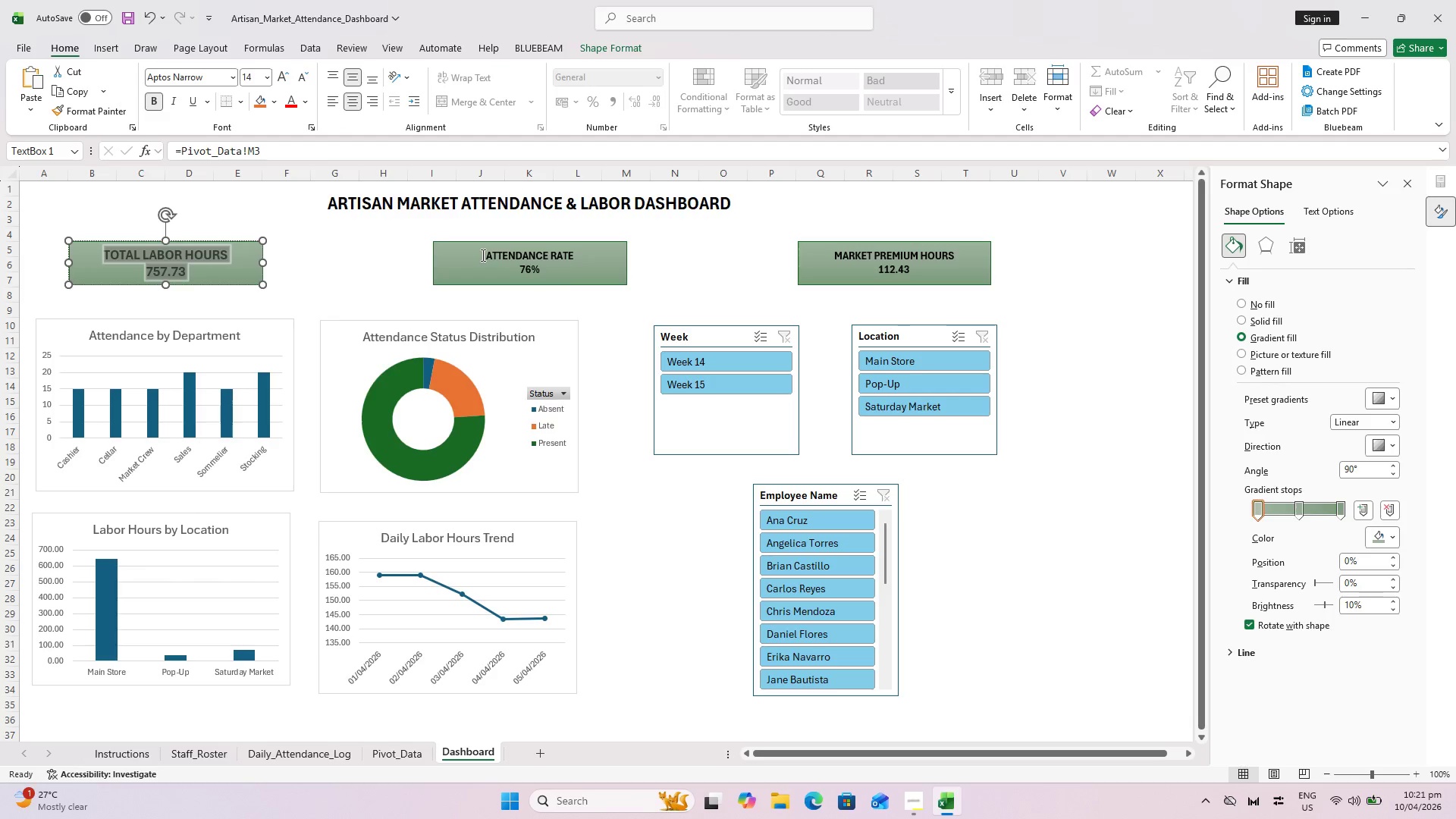 
double_click([293, 249])
 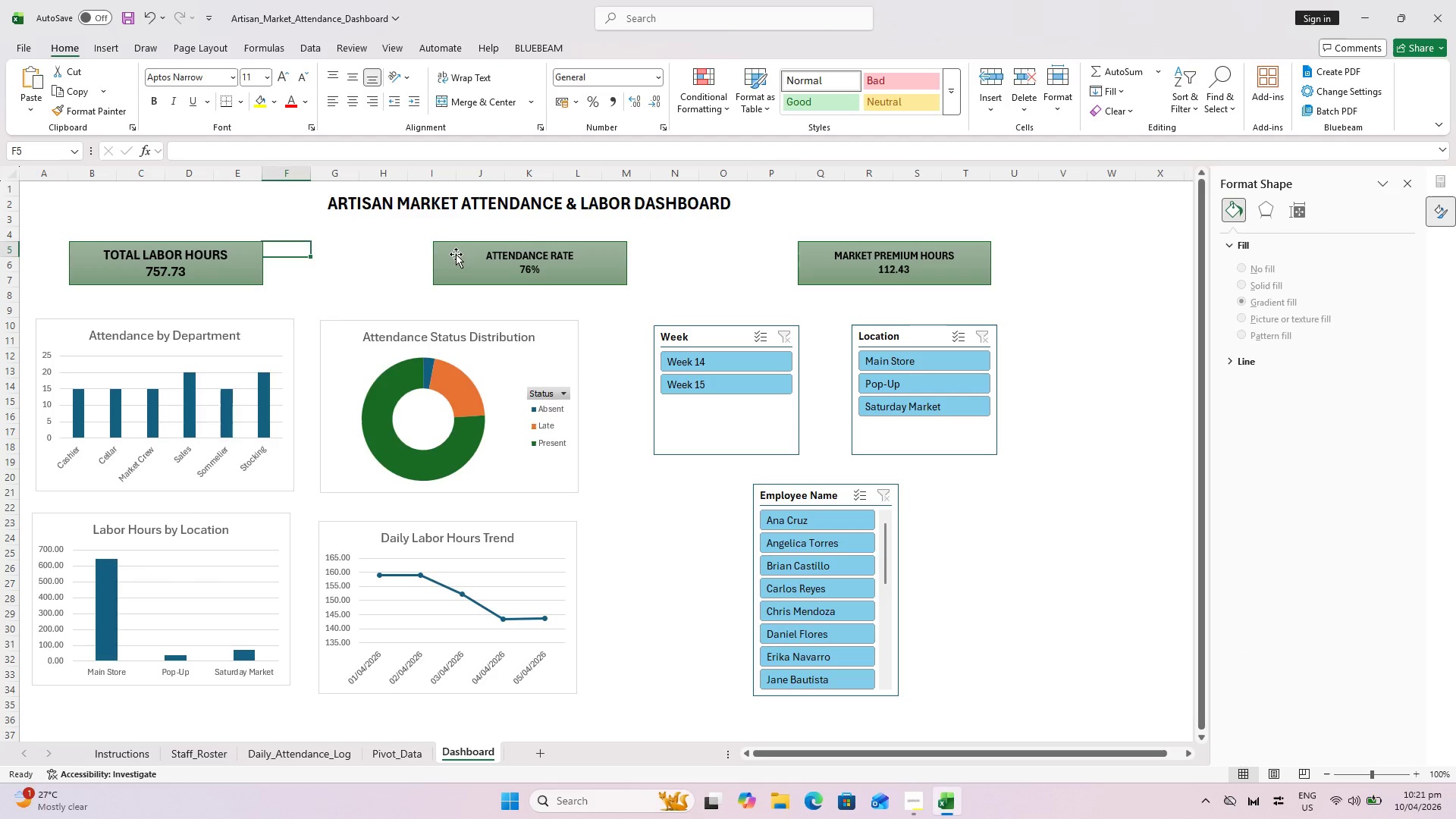 
triple_click([457, 254])
 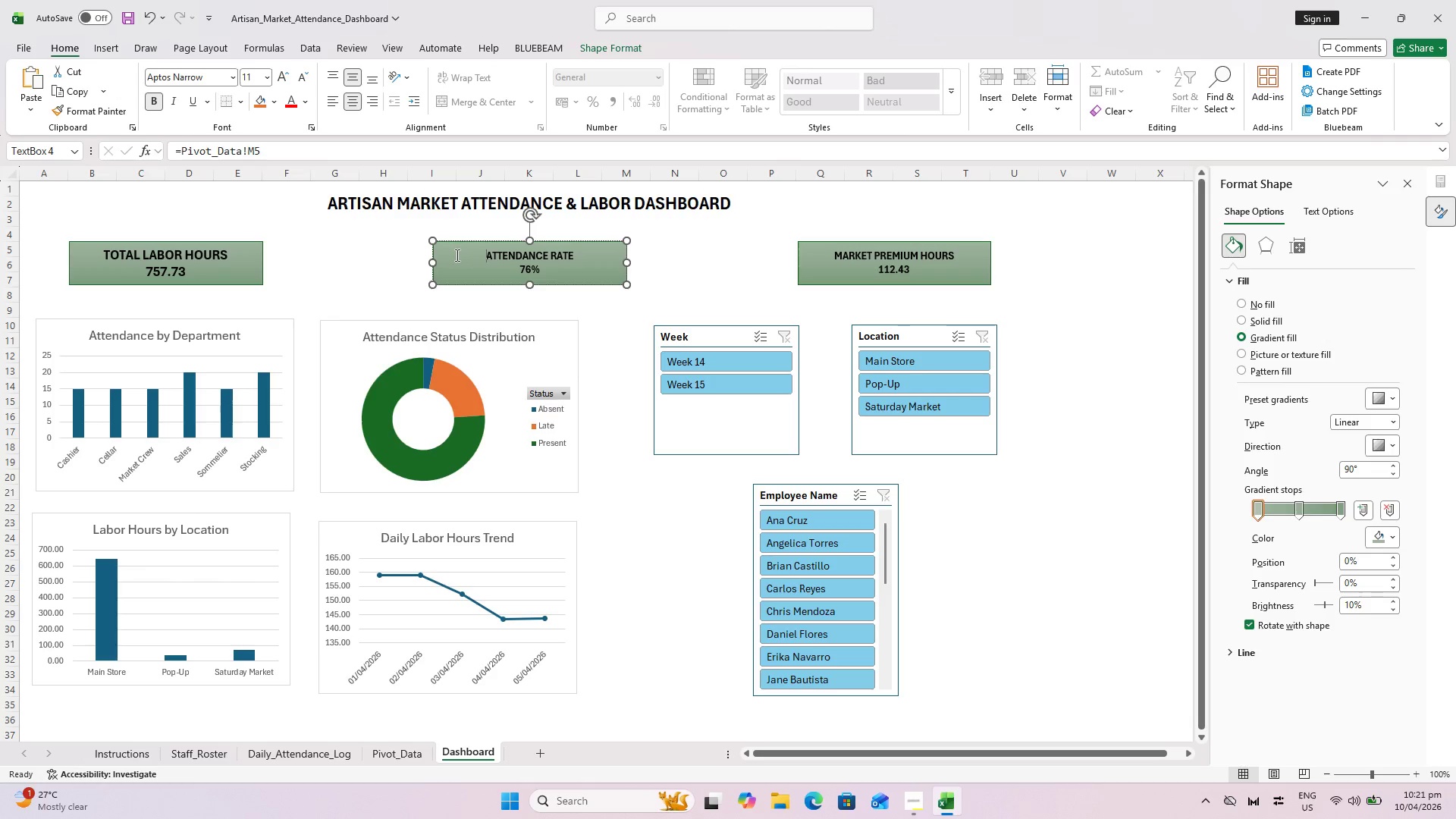 
key(Control+A)
 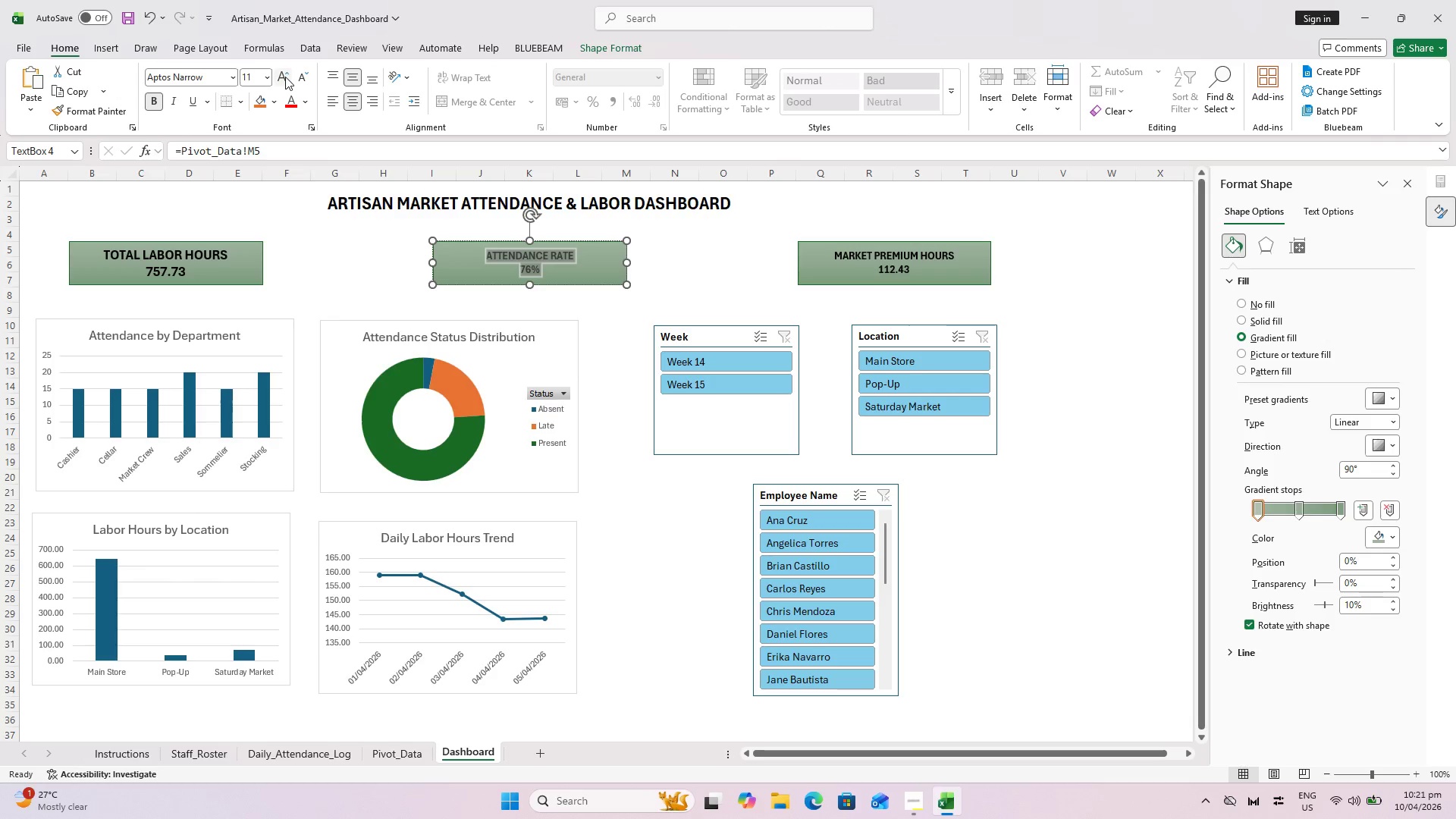 
double_click([285, 77])
 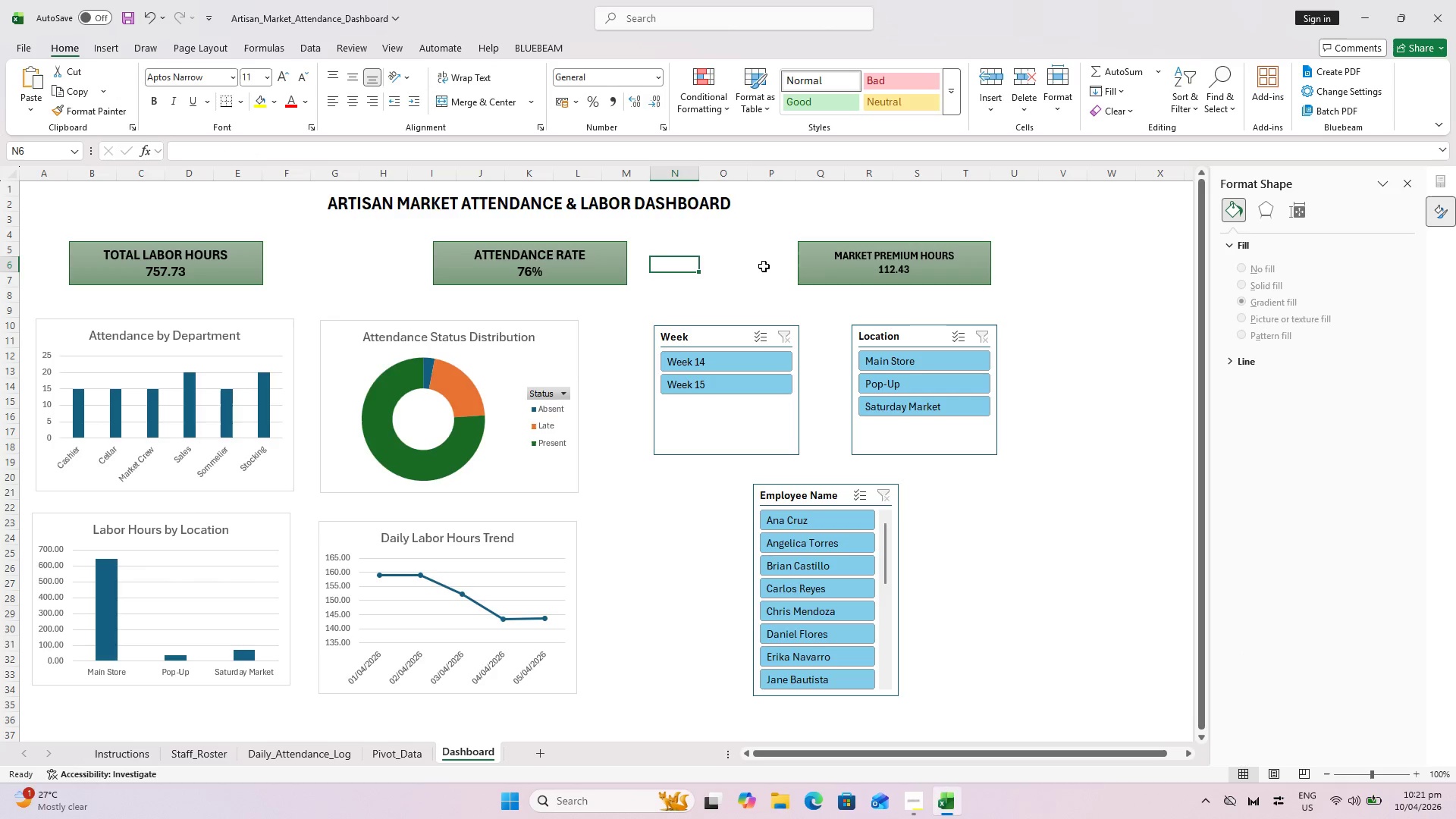 
double_click([809, 259])
 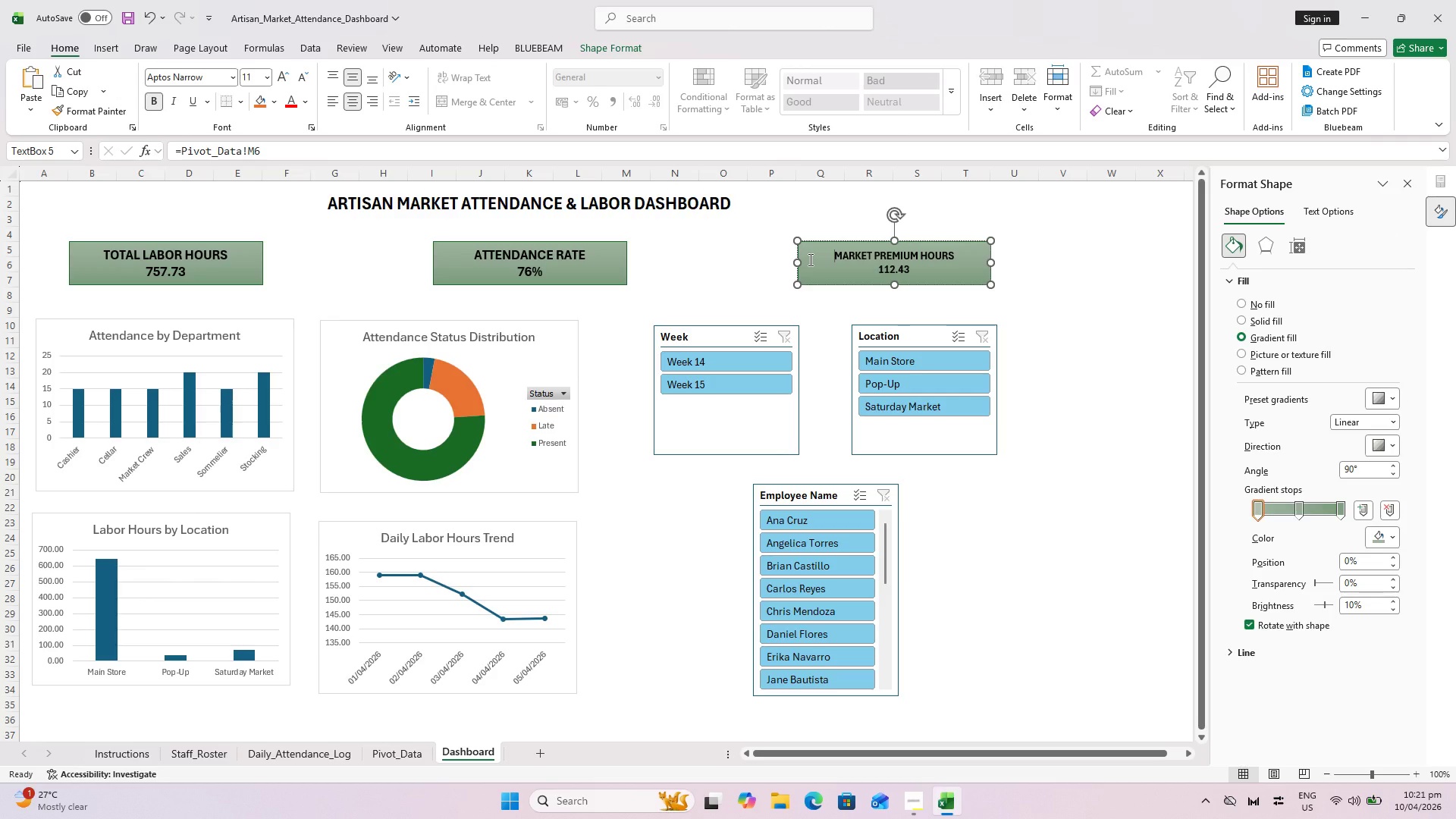 
key(Control+A)
 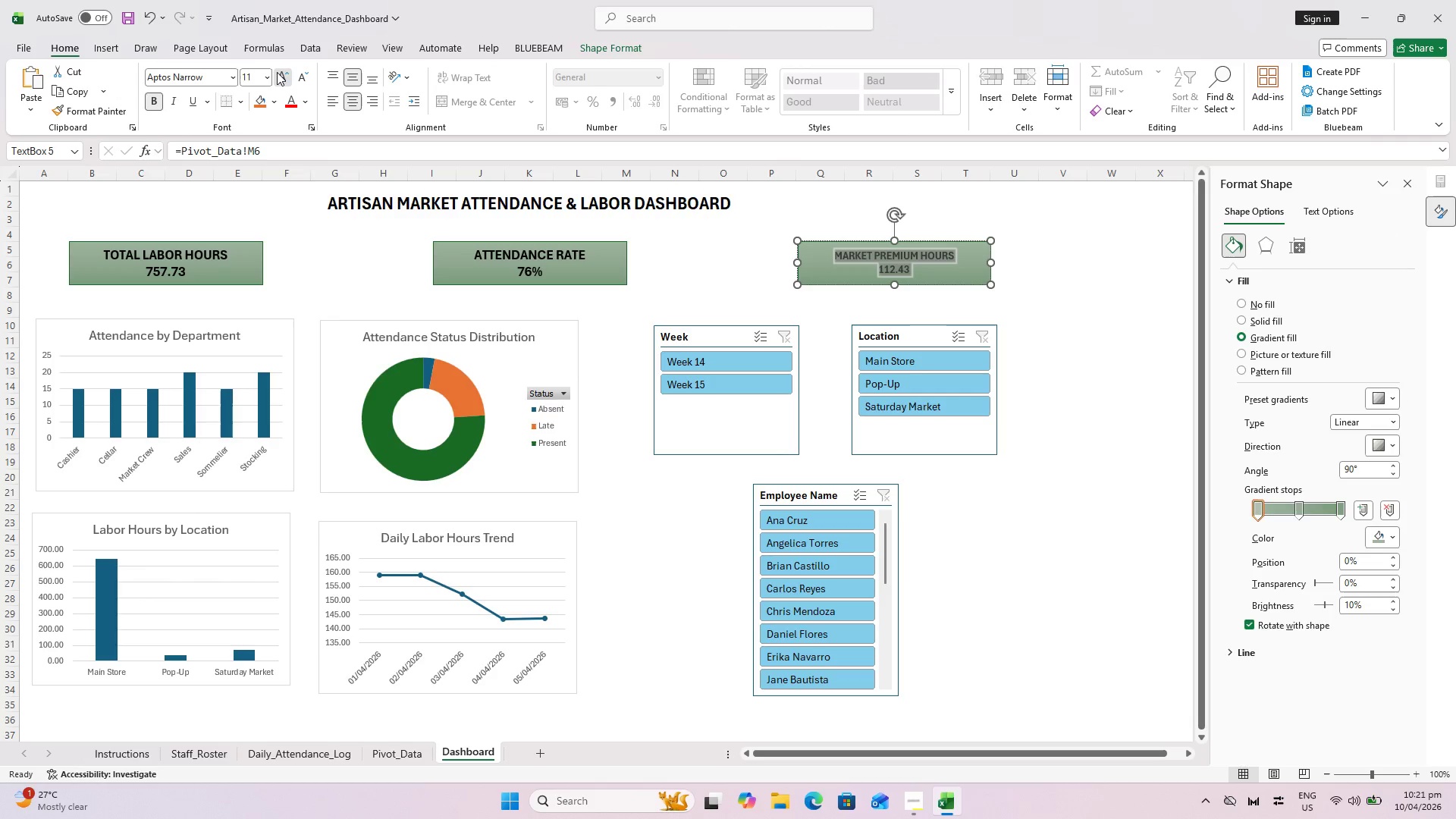 
double_click([277, 73])
 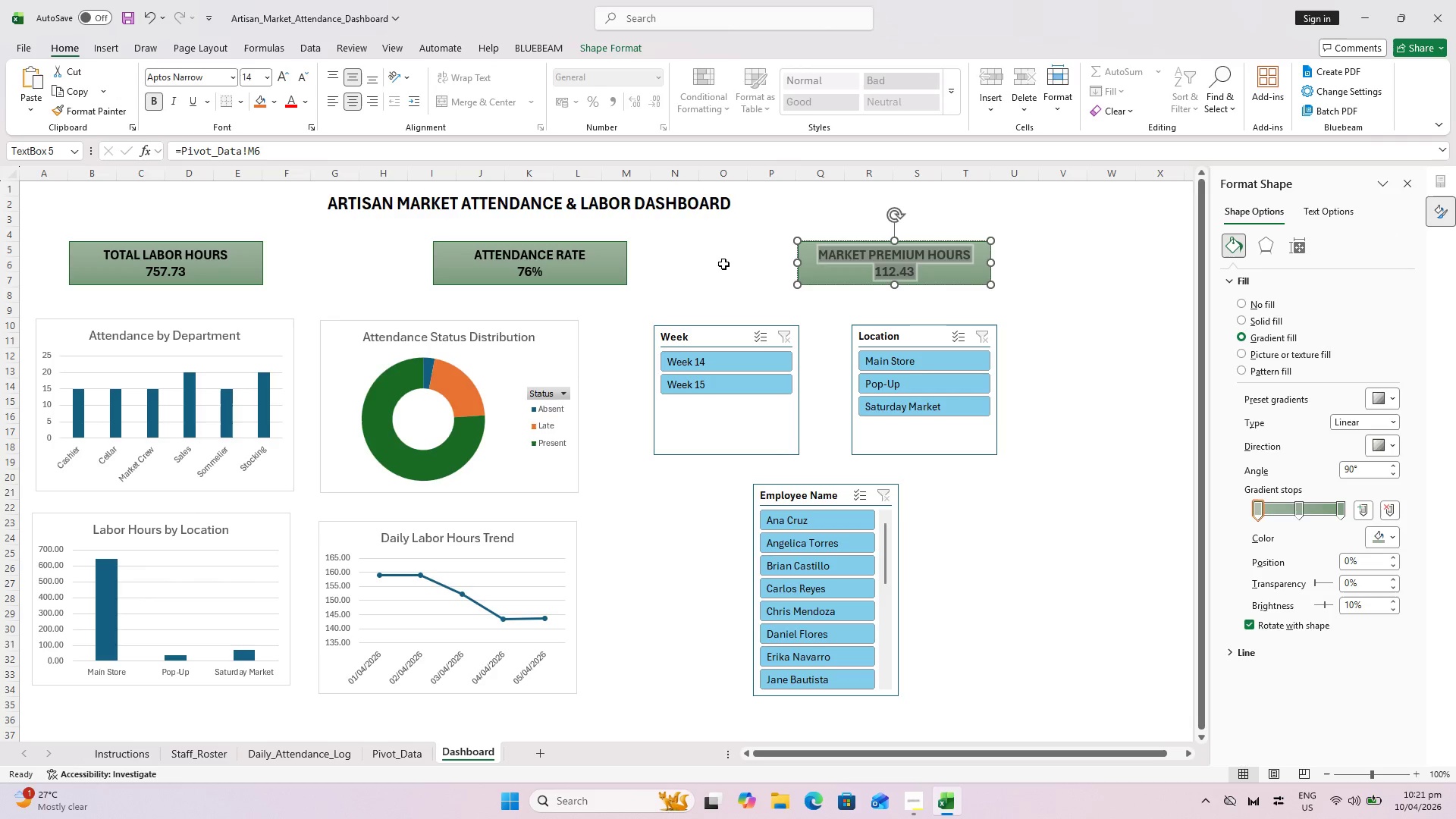 
left_click([726, 270])
 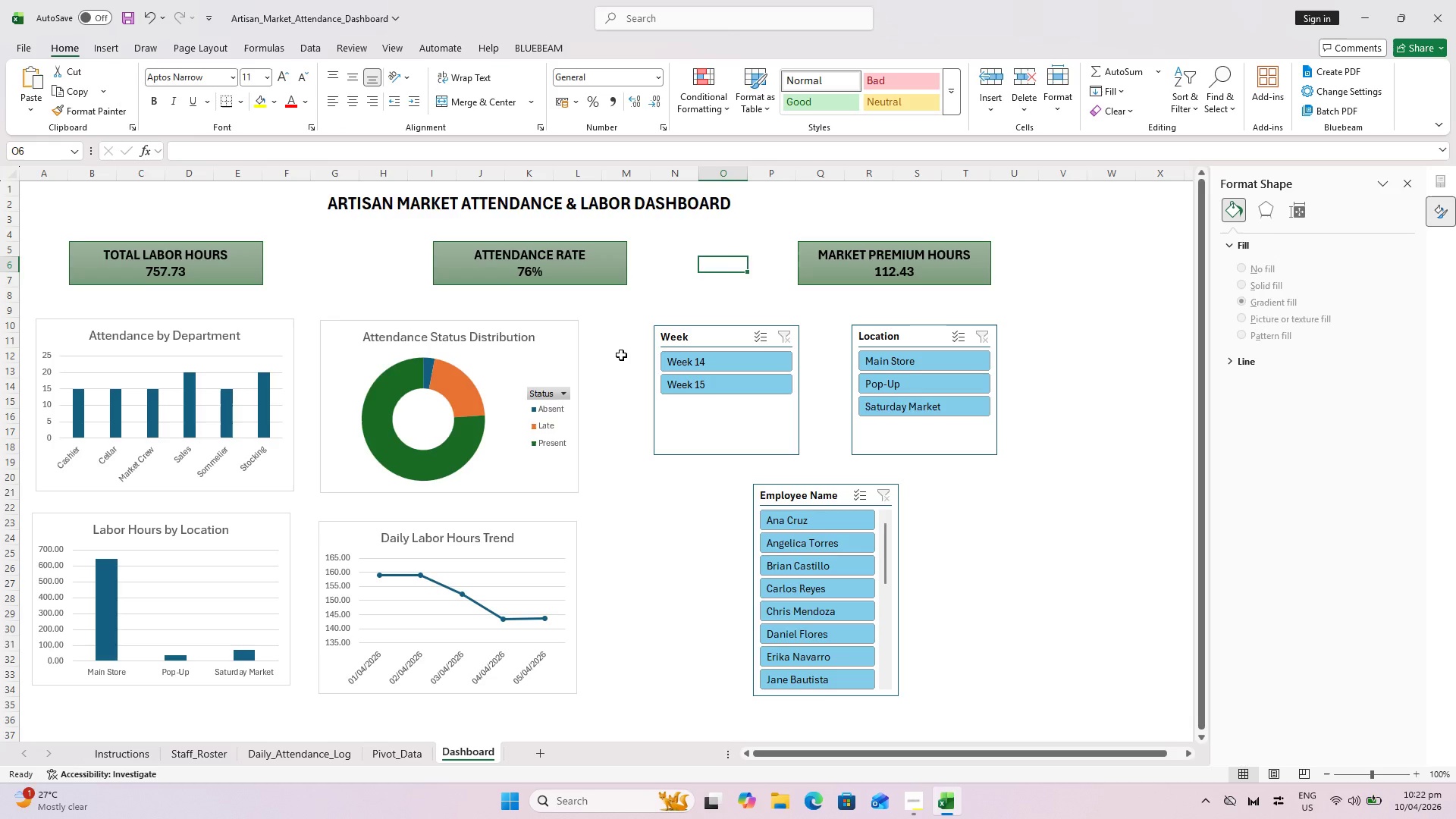 
wait(63.8)
 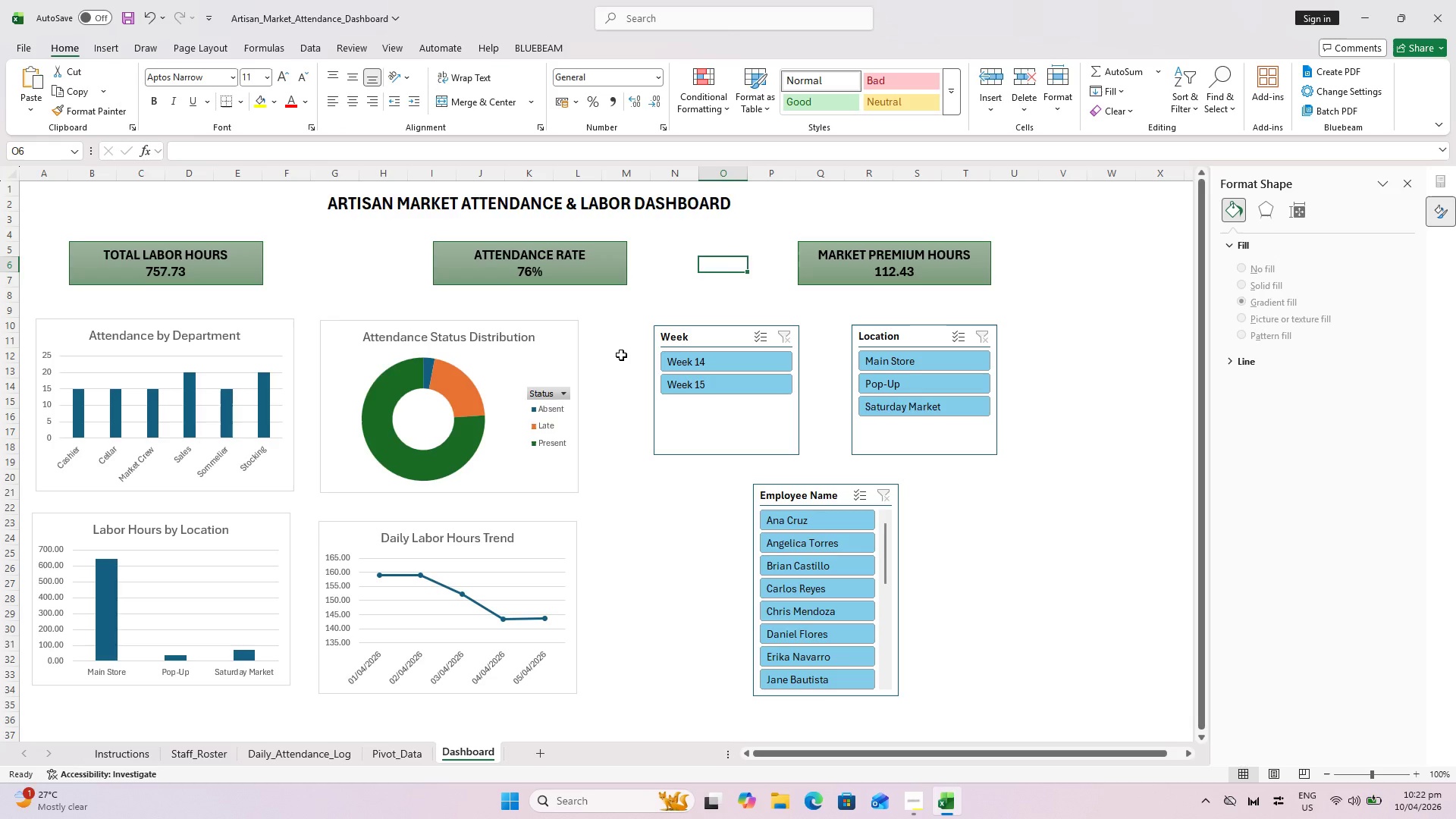 
left_click([1022, 548])
 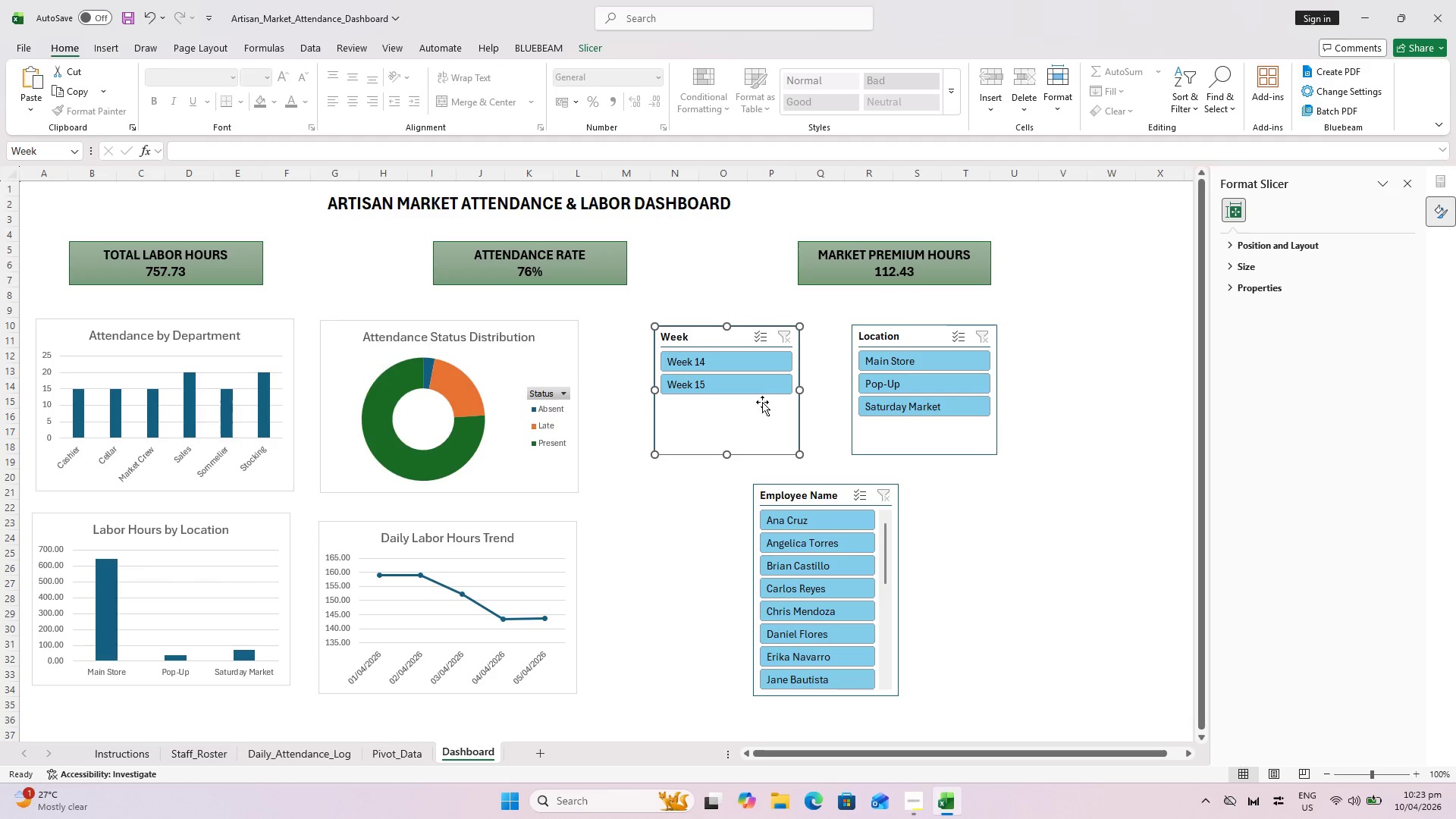 
left_click([988, 540])
 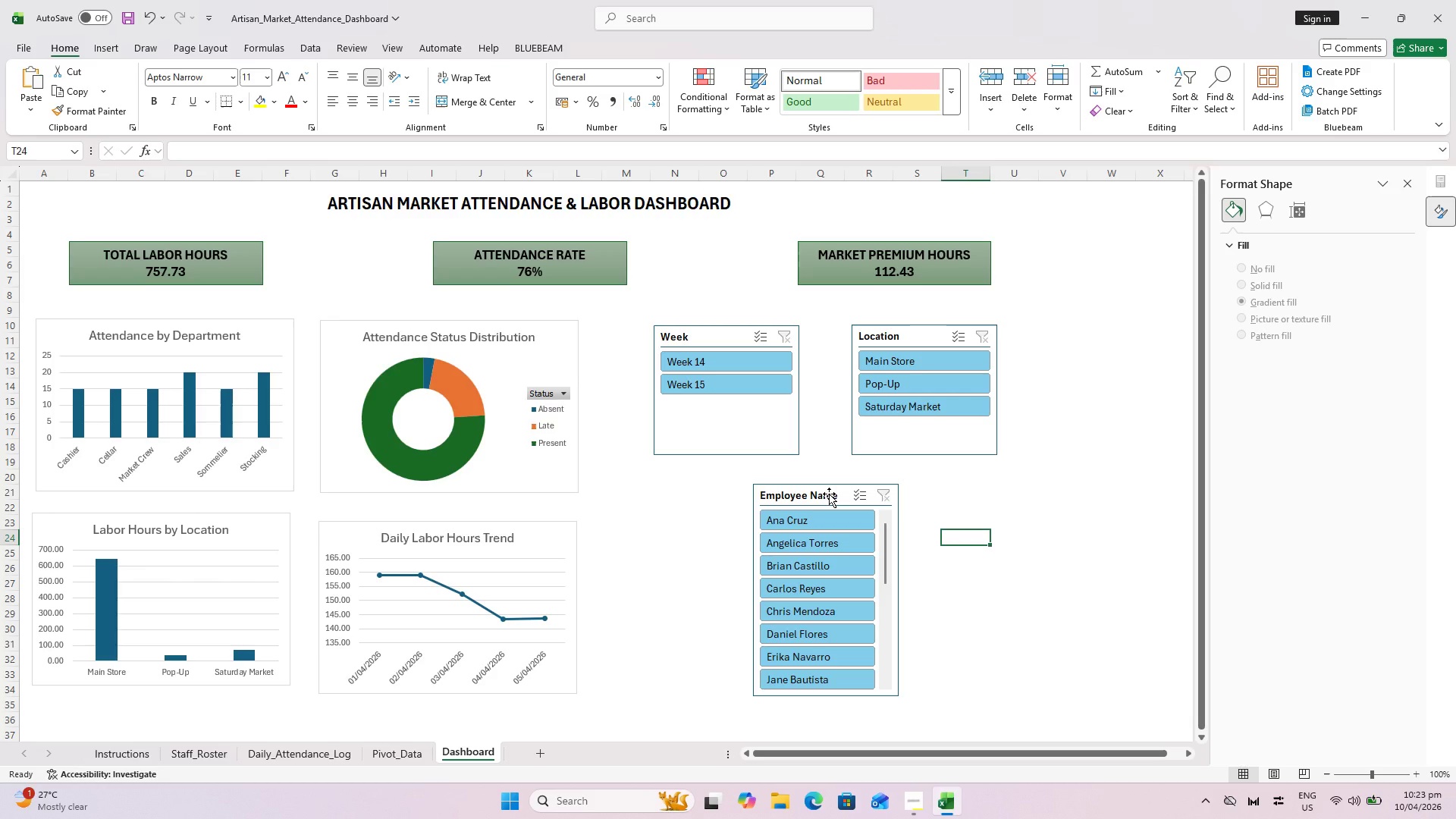 
left_click_drag(start_coordinate=[830, 494], to_coordinate=[929, 496])
 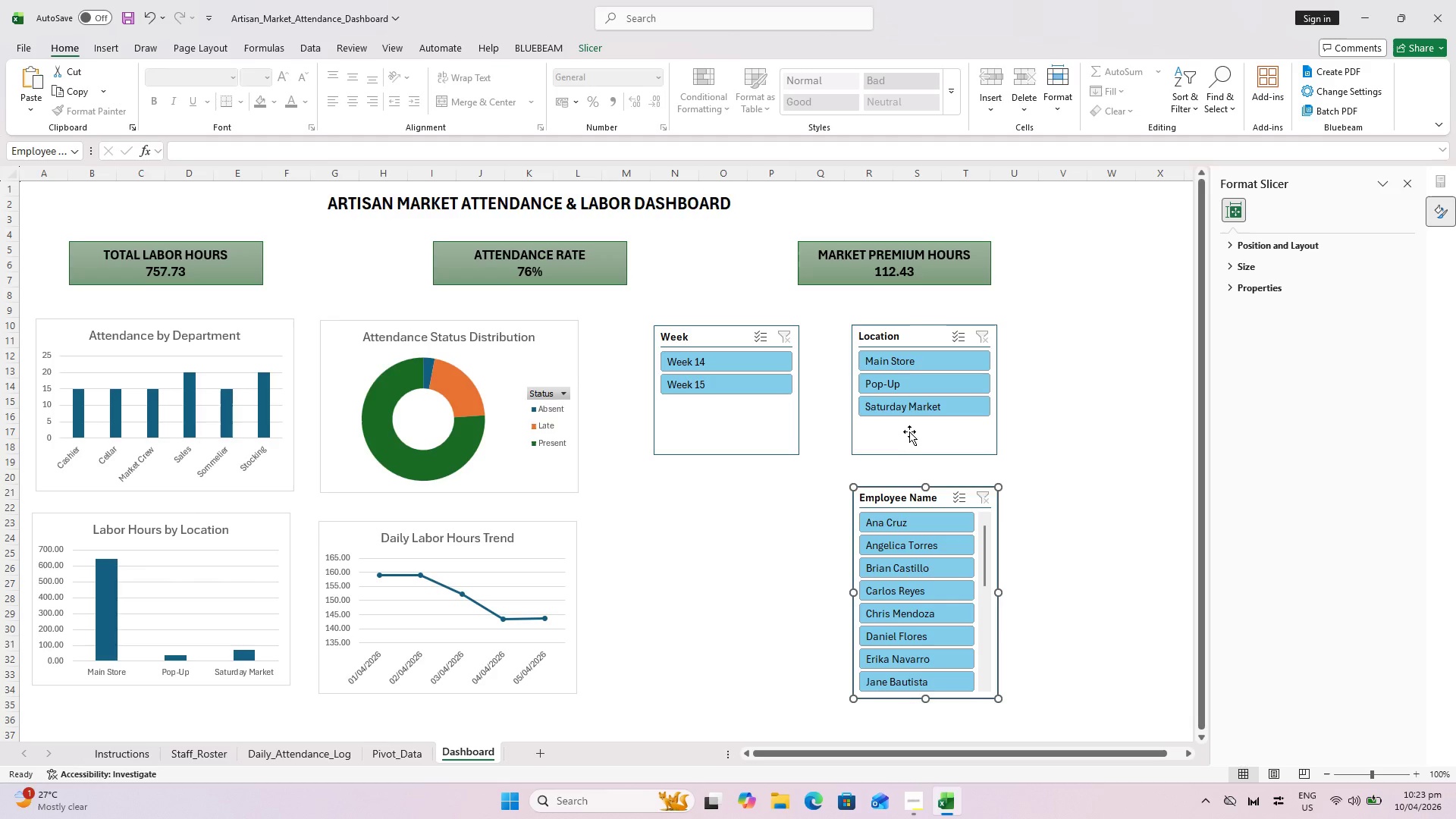 
left_click([909, 431])
 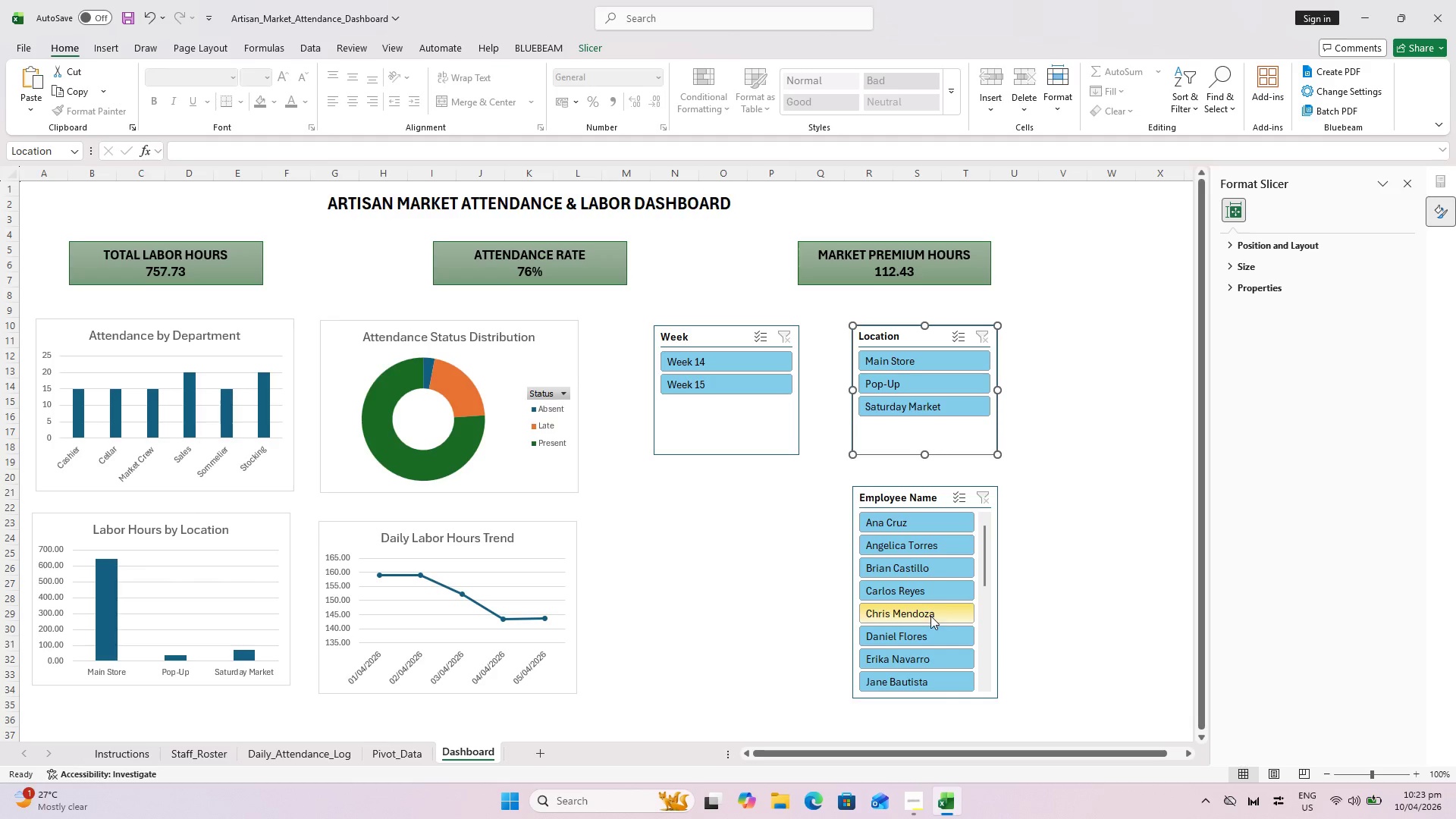 
scroll: coordinate [984, 576], scroll_direction: down, amount: 6.0
 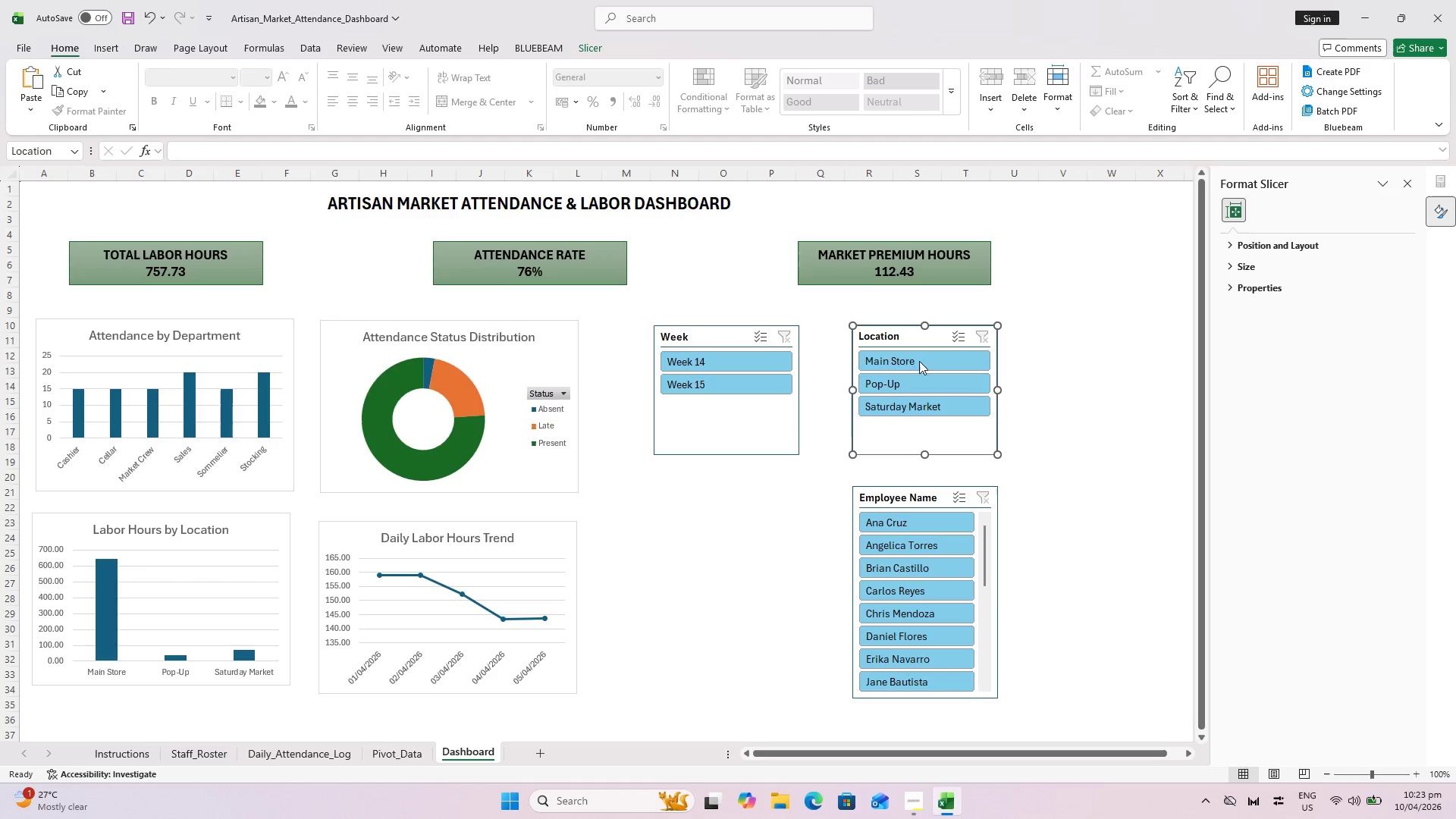 
left_click_drag(start_coordinate=[927, 452], to_coordinate=[923, 425])
 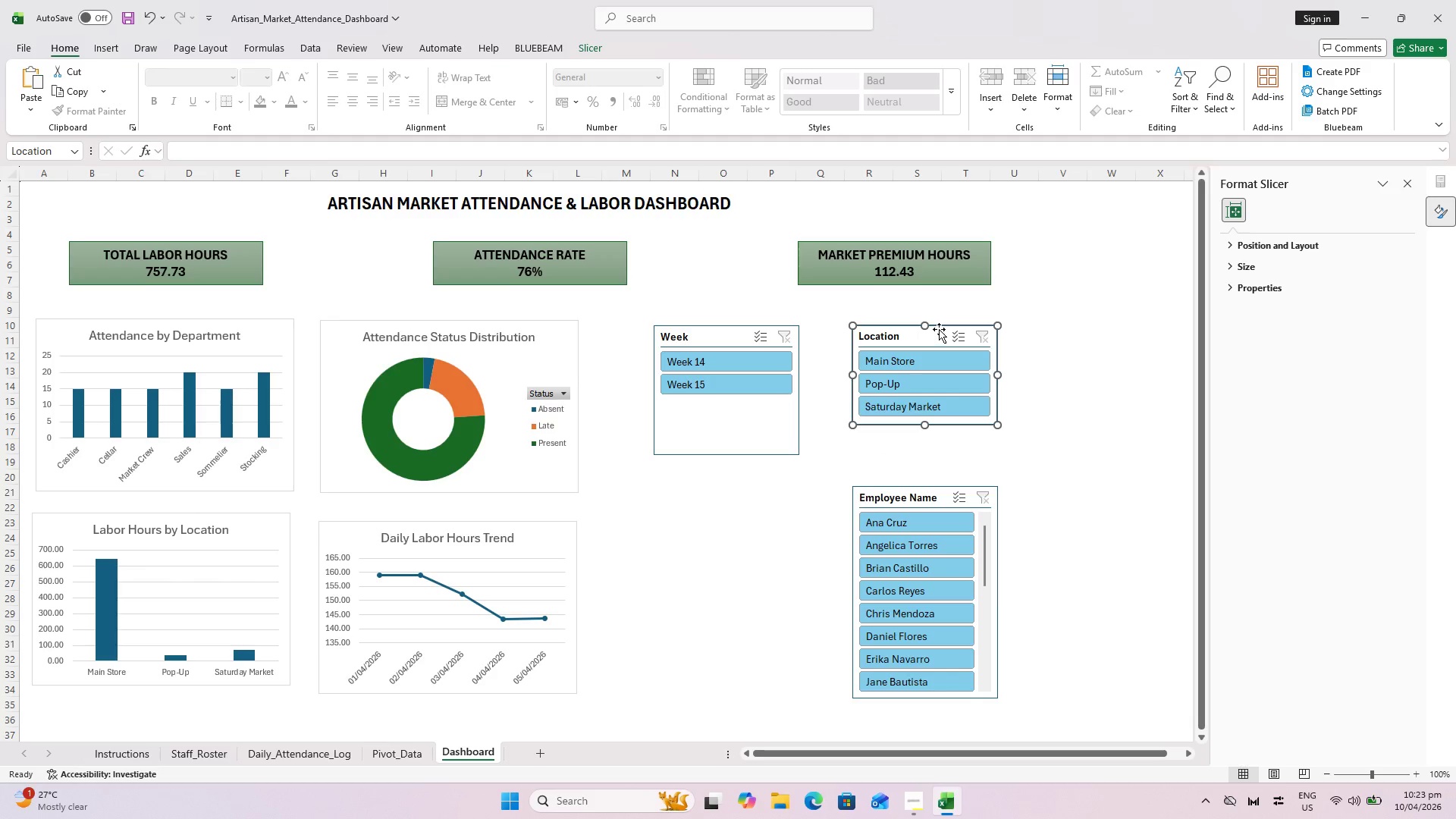 
left_click_drag(start_coordinate=[939, 329], to_coordinate=[940, 385])
 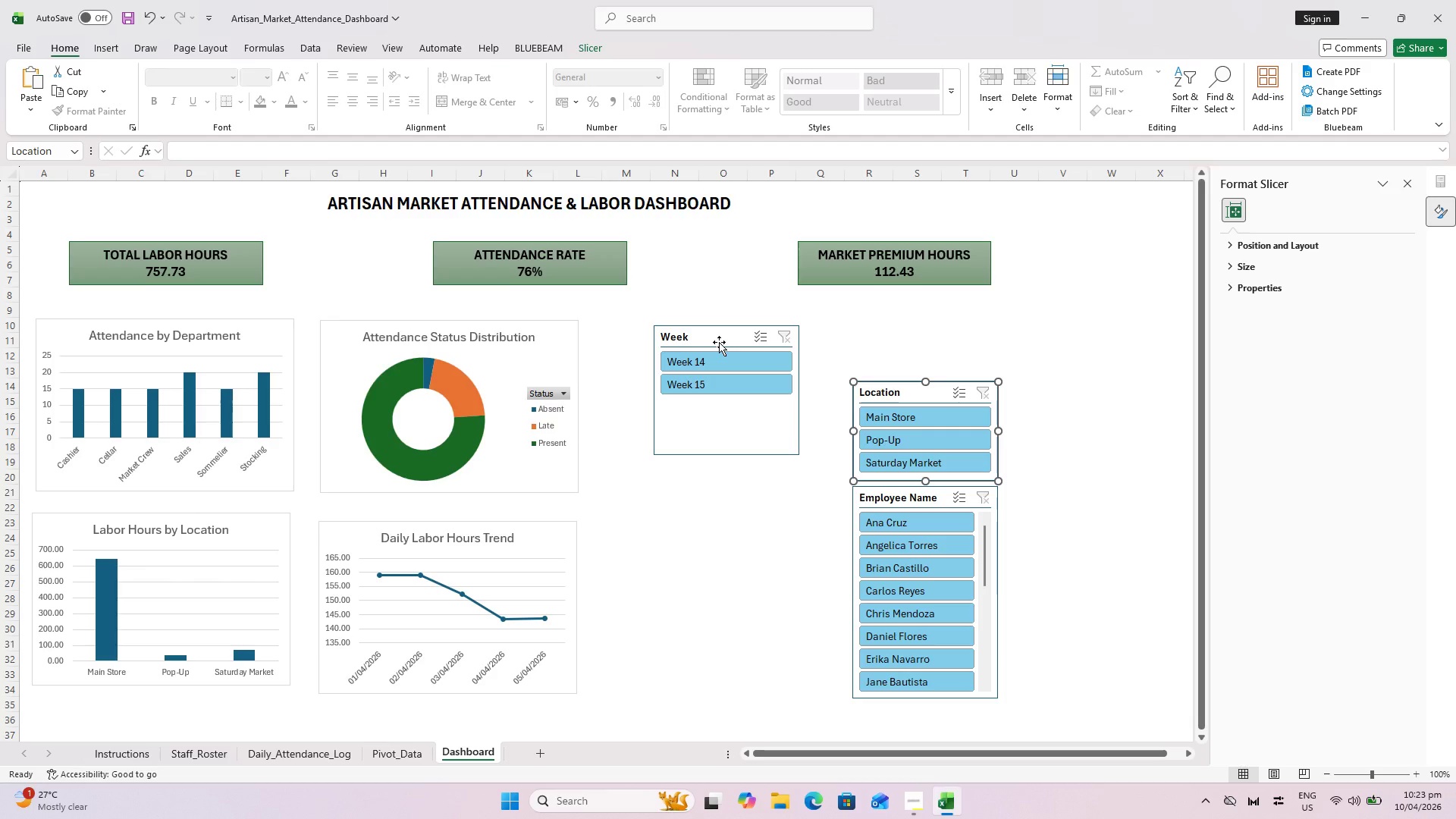 
left_click_drag(start_coordinate=[717, 340], to_coordinate=[915, 311])
 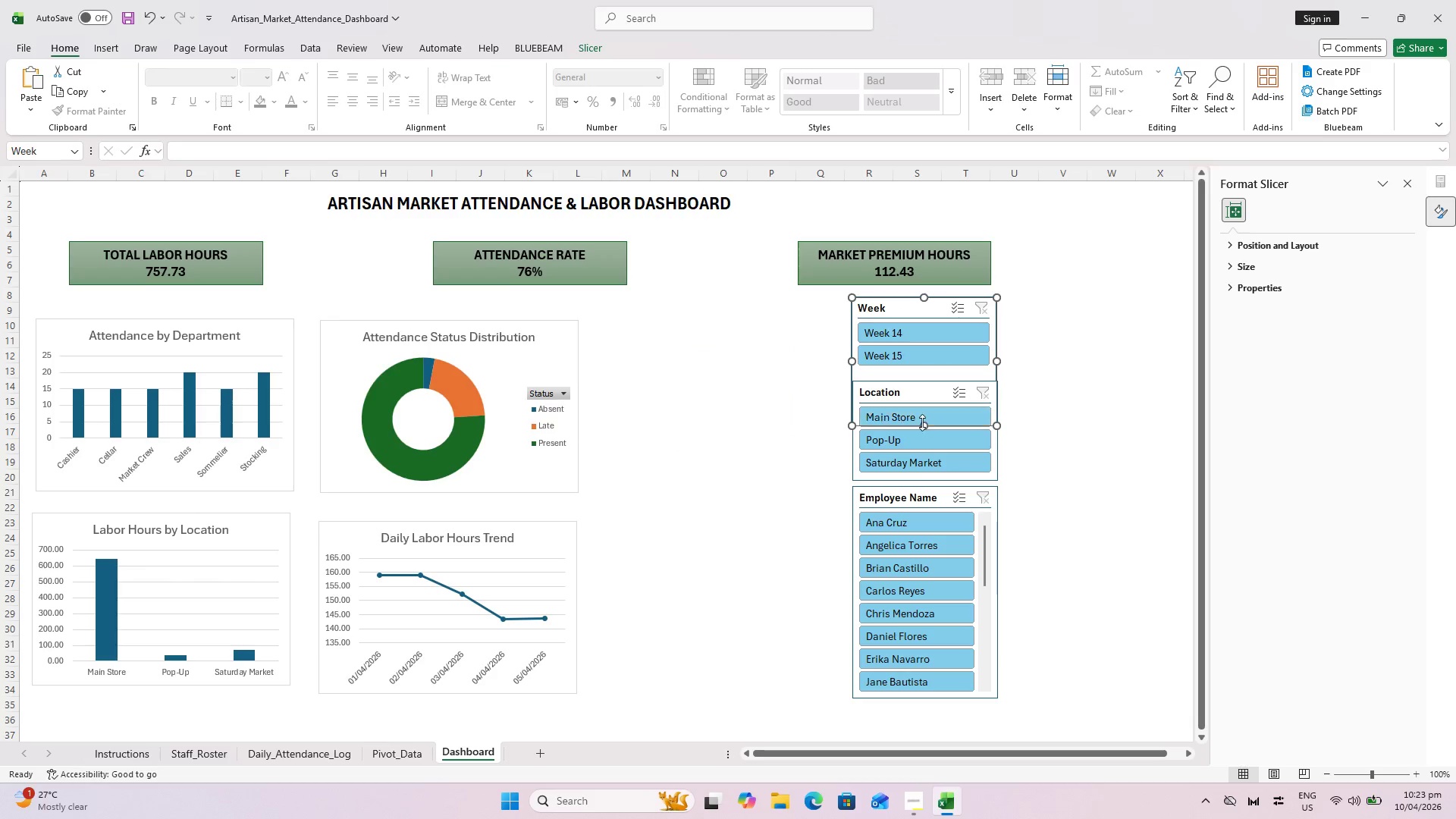 
left_click_drag(start_coordinate=[923, 422], to_coordinate=[920, 375])
 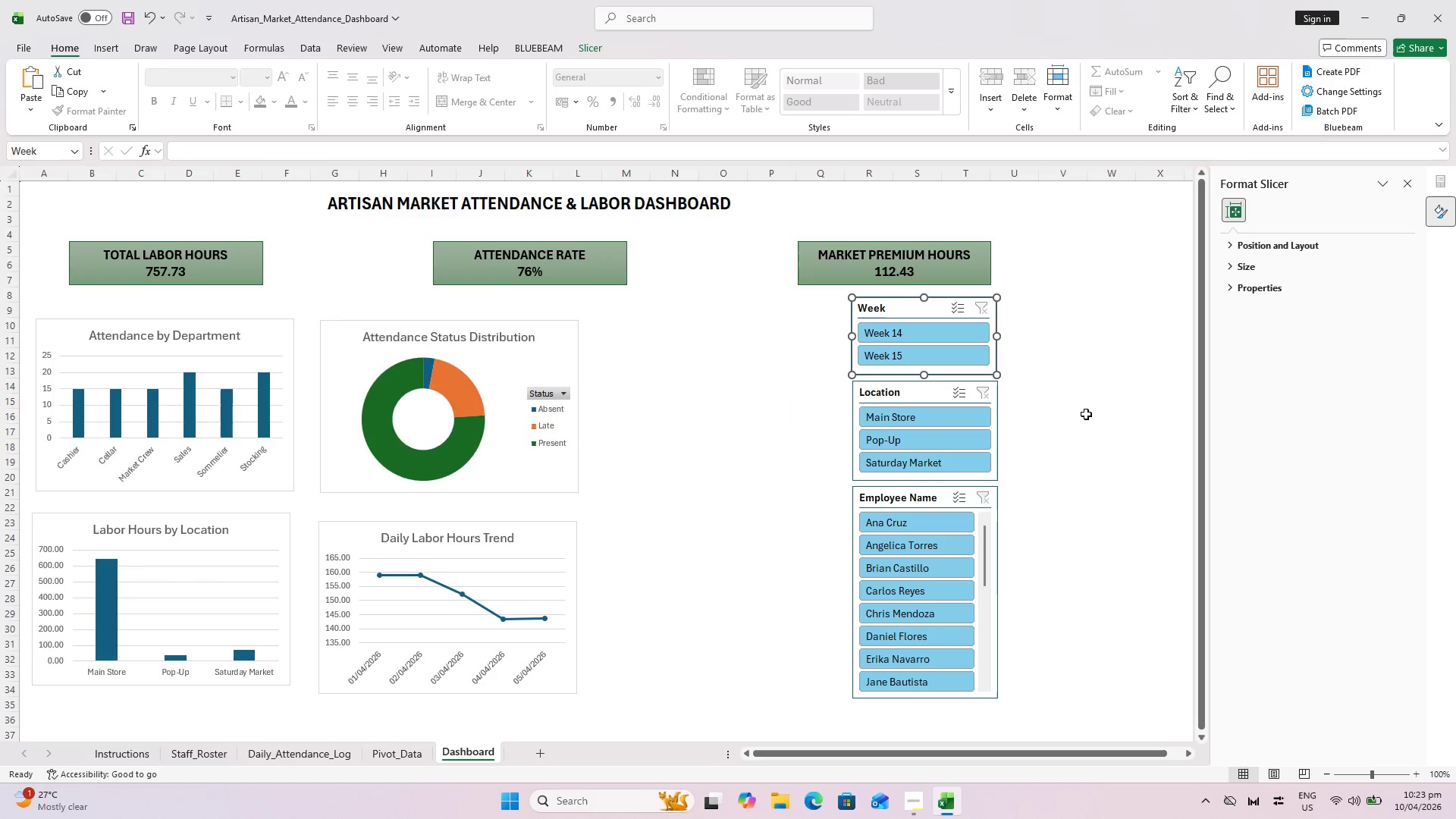 
left_click([1086, 414])
 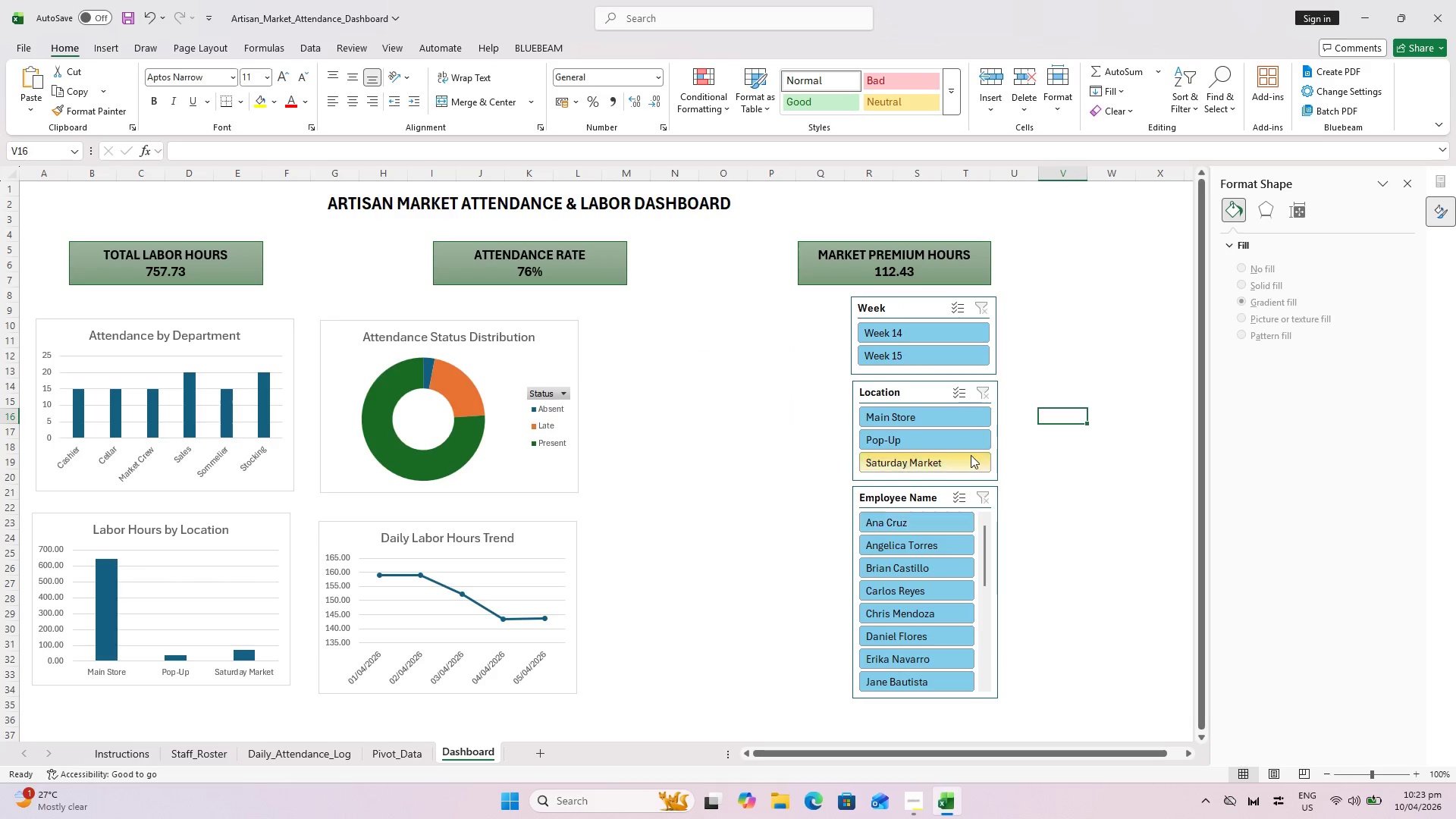 
left_click_drag(start_coordinate=[1075, 717], to_coordinate=[874, 500])
 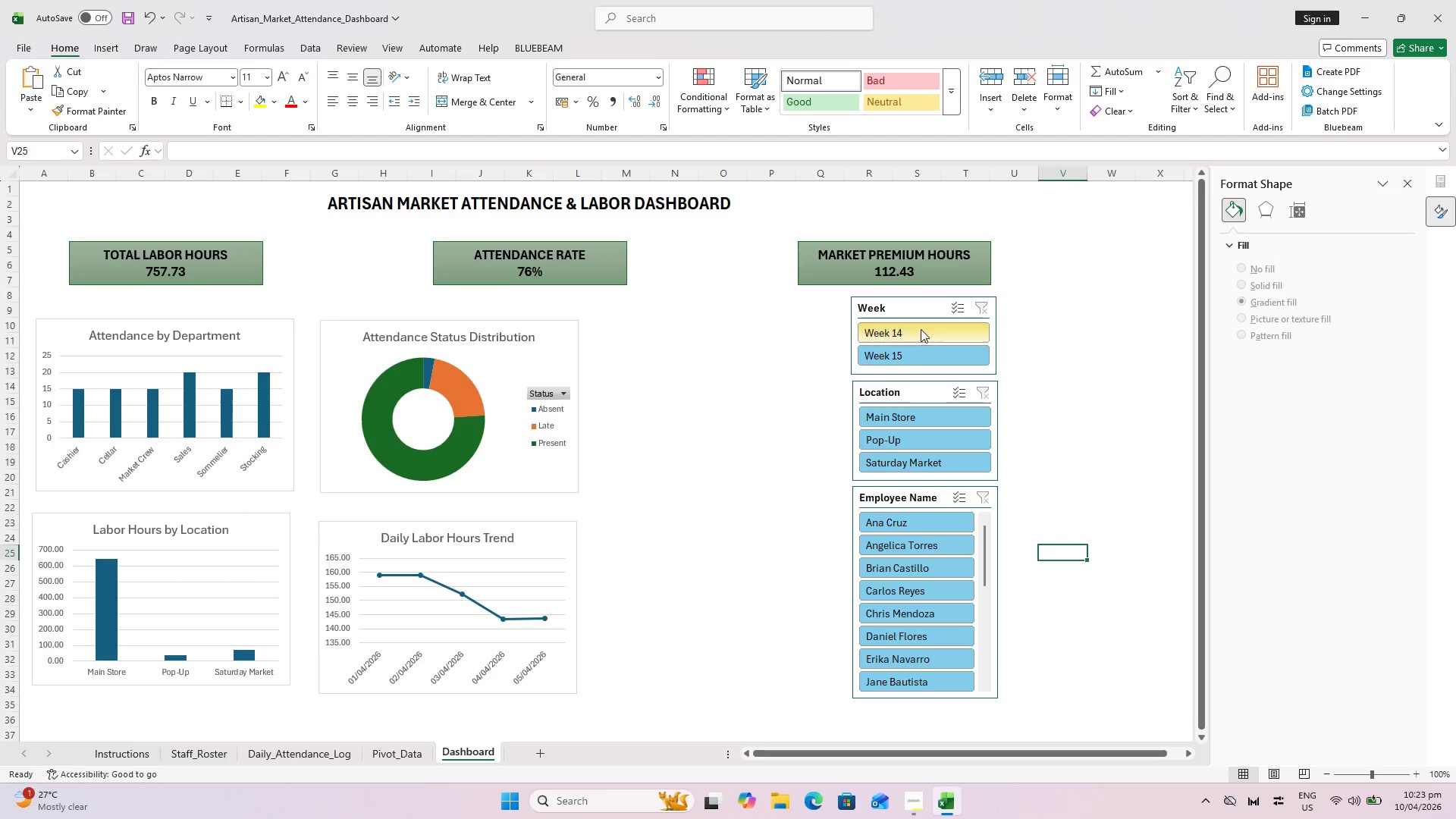 
left_click_drag(start_coordinate=[926, 302], to_coordinate=[929, 297])
 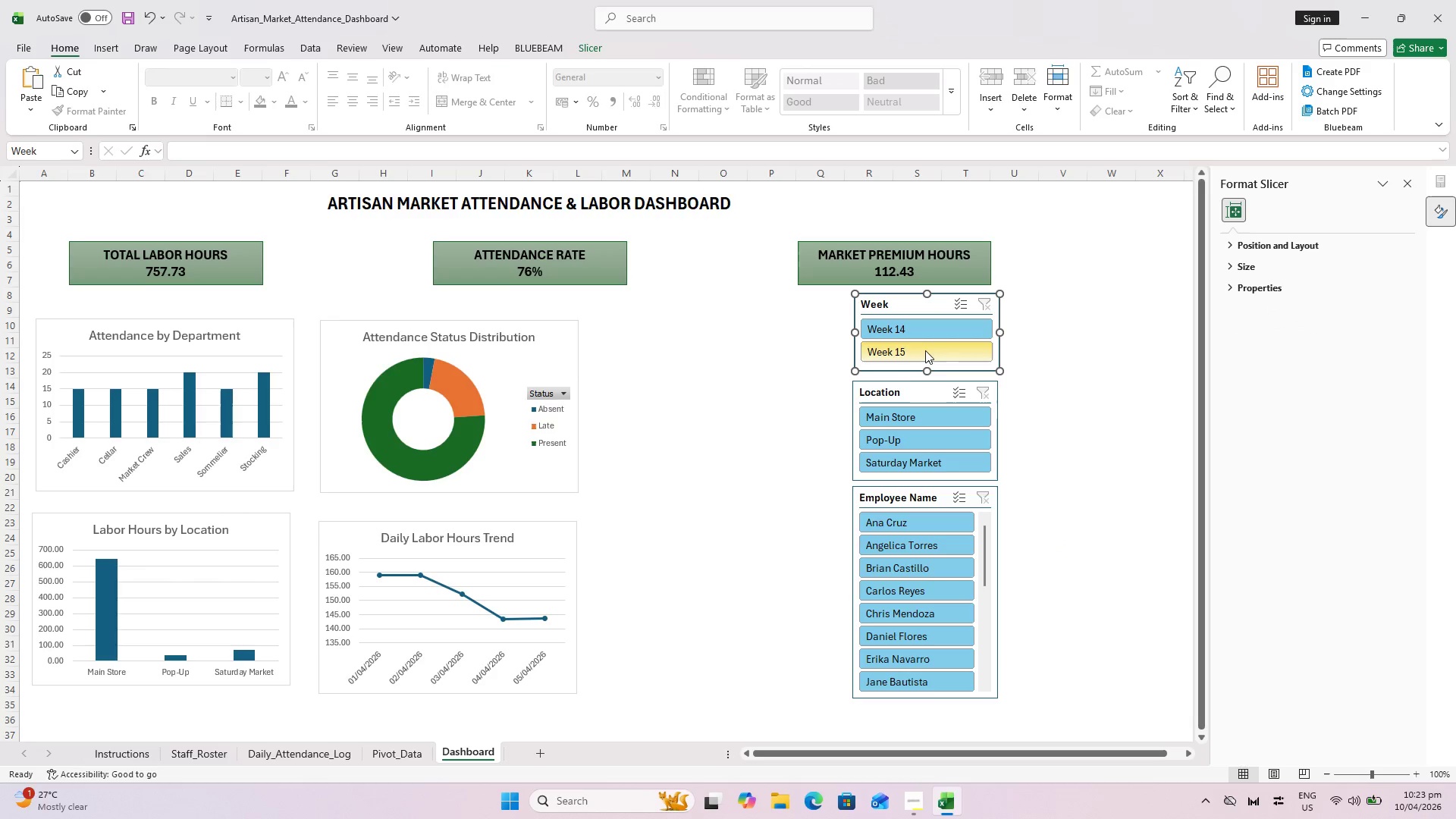 
key(Control+ControlLeft)
 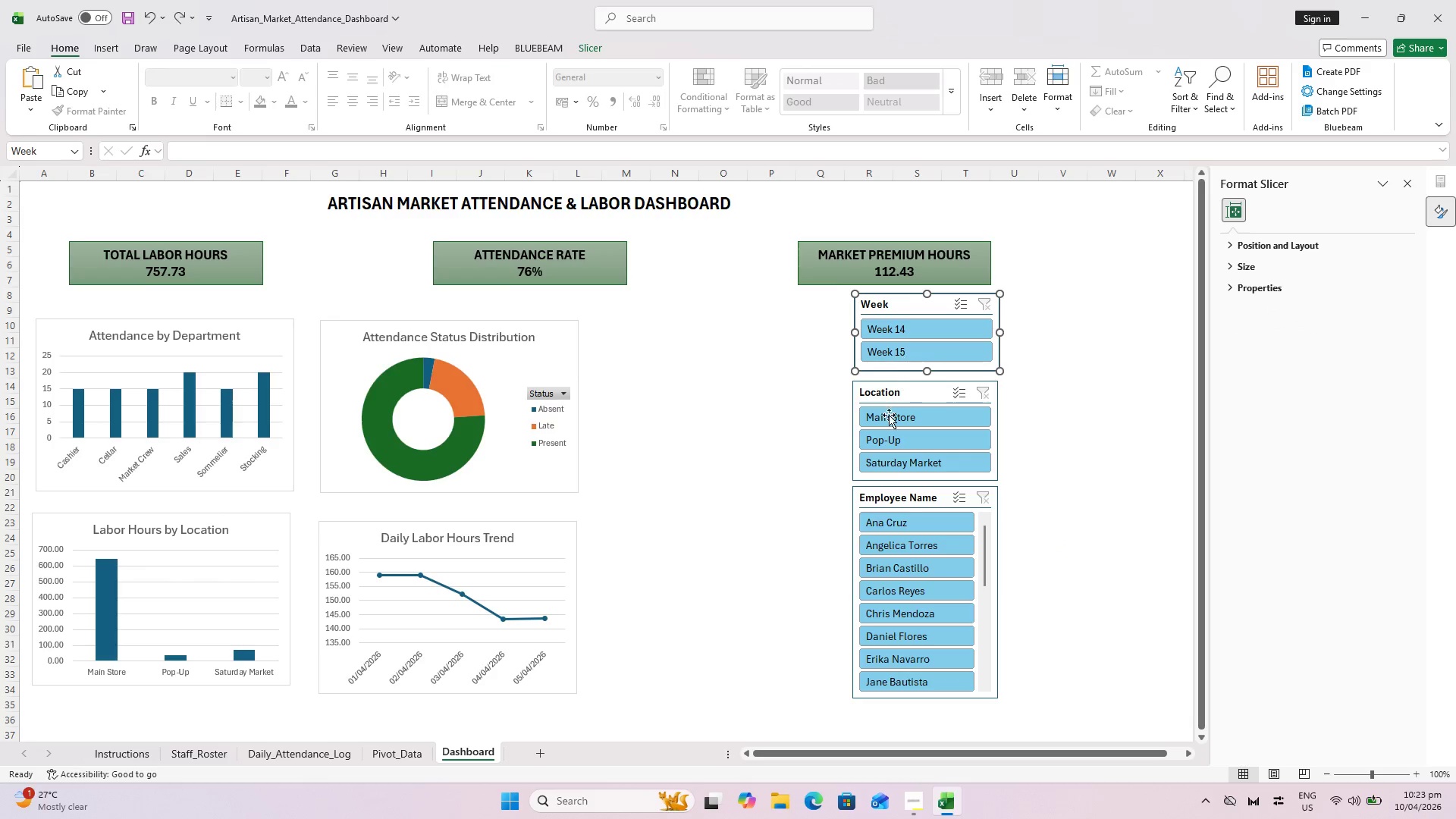 
key(Control+Z)
 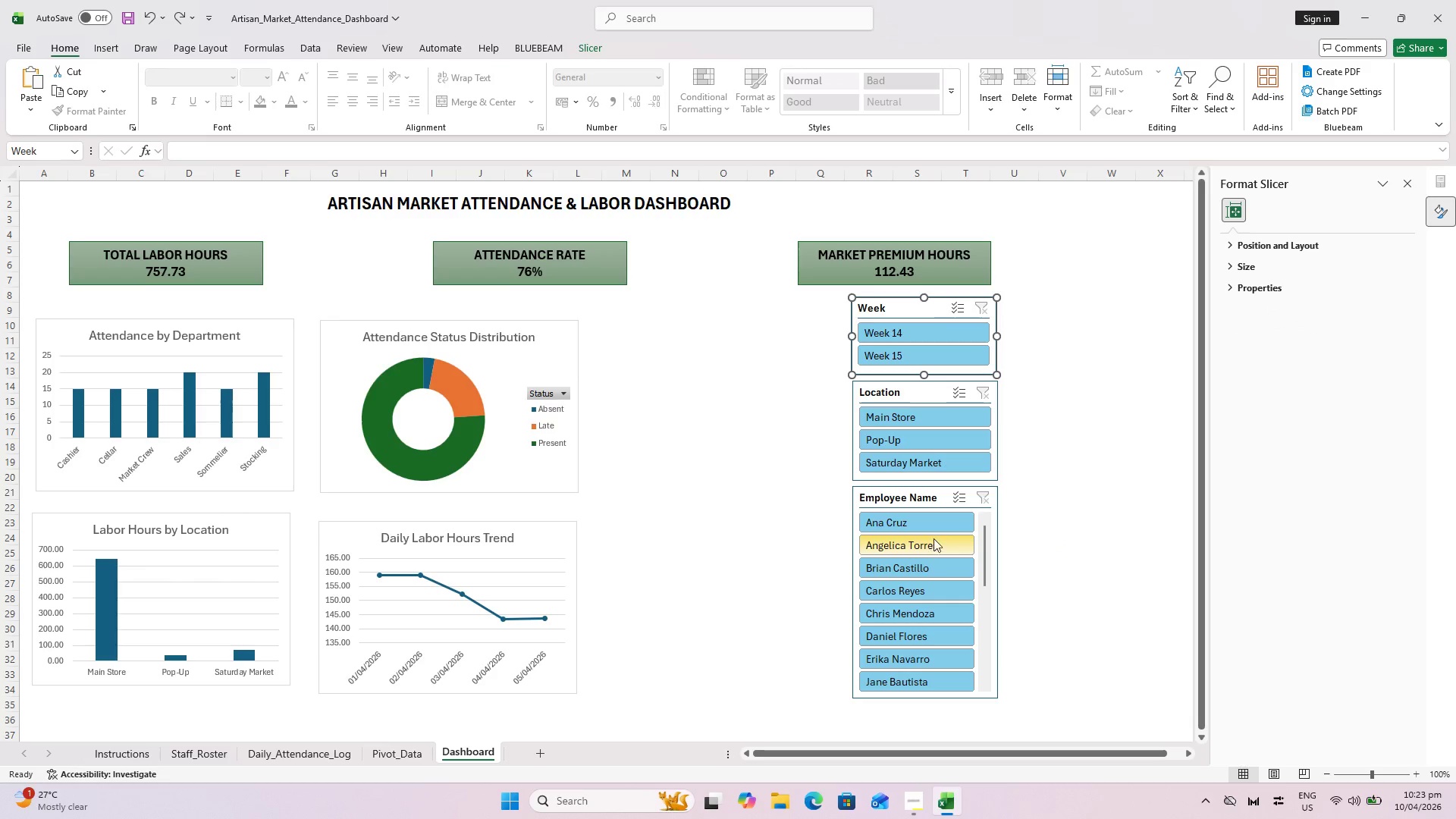 
scroll: coordinate [935, 537], scroll_direction: down, amount: 2.0
 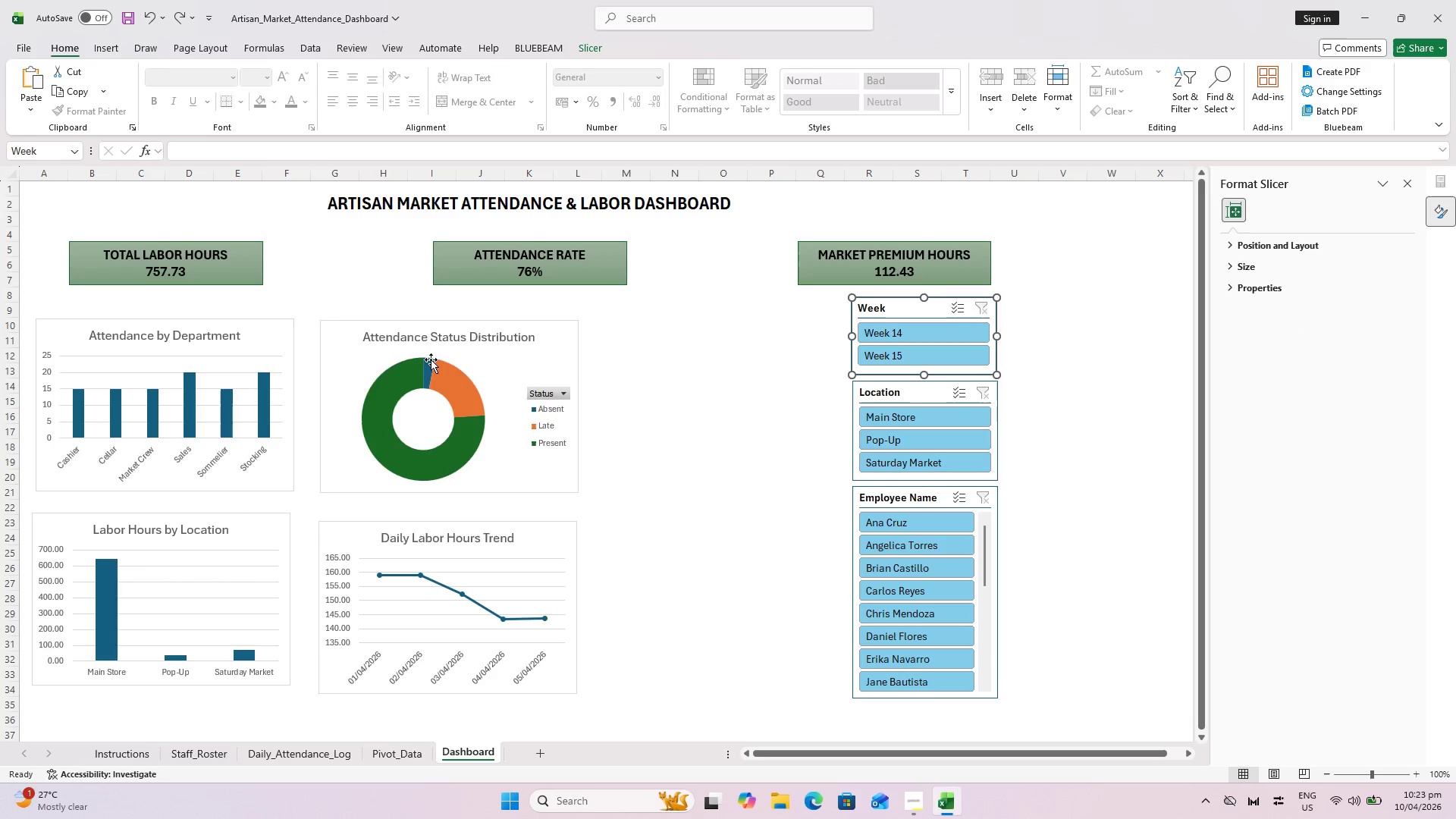 
left_click_drag(start_coordinate=[543, 334], to_coordinate=[717, 334])
 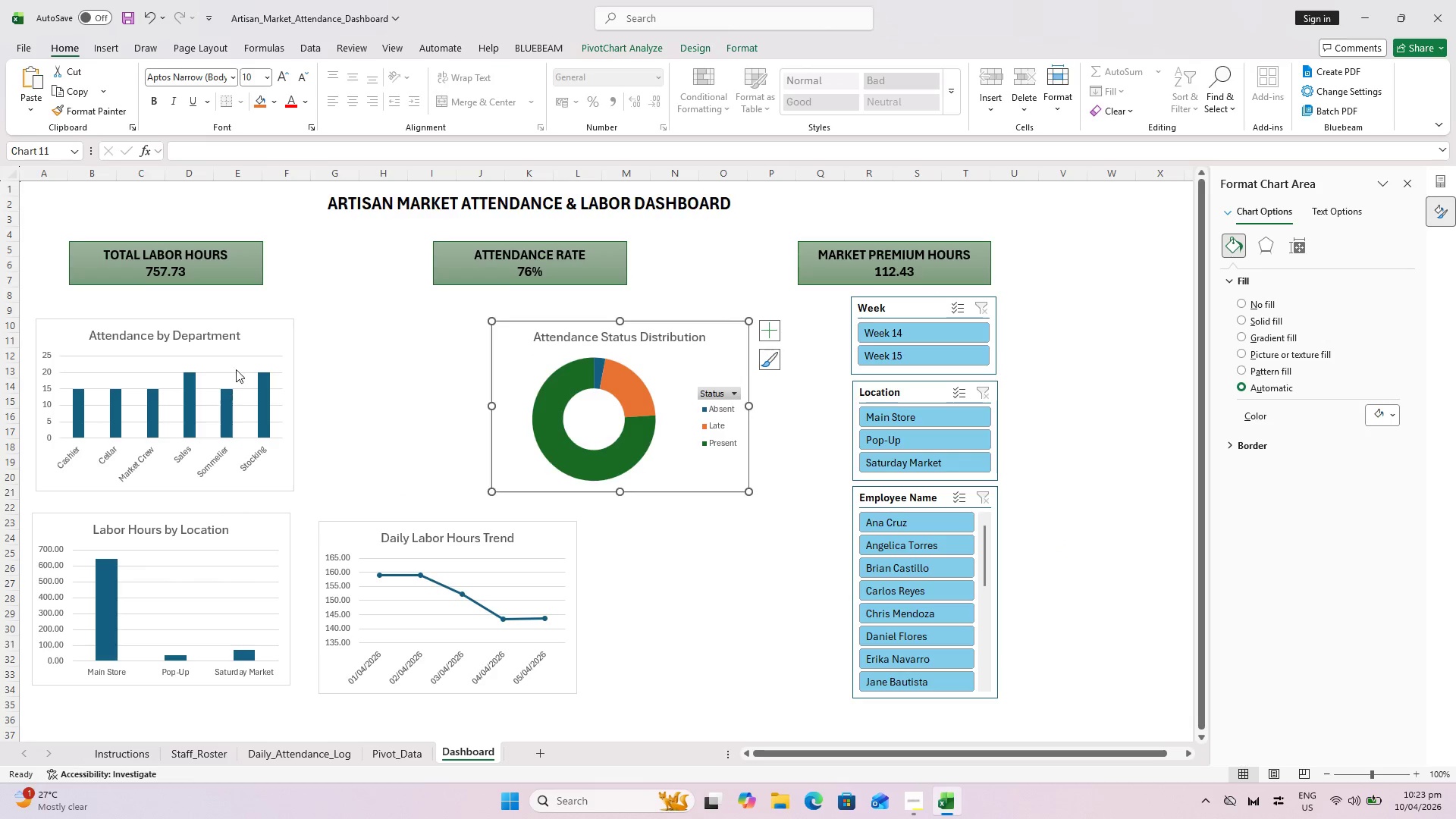 
hold_key(key=ControlLeft, duration=0.33)
 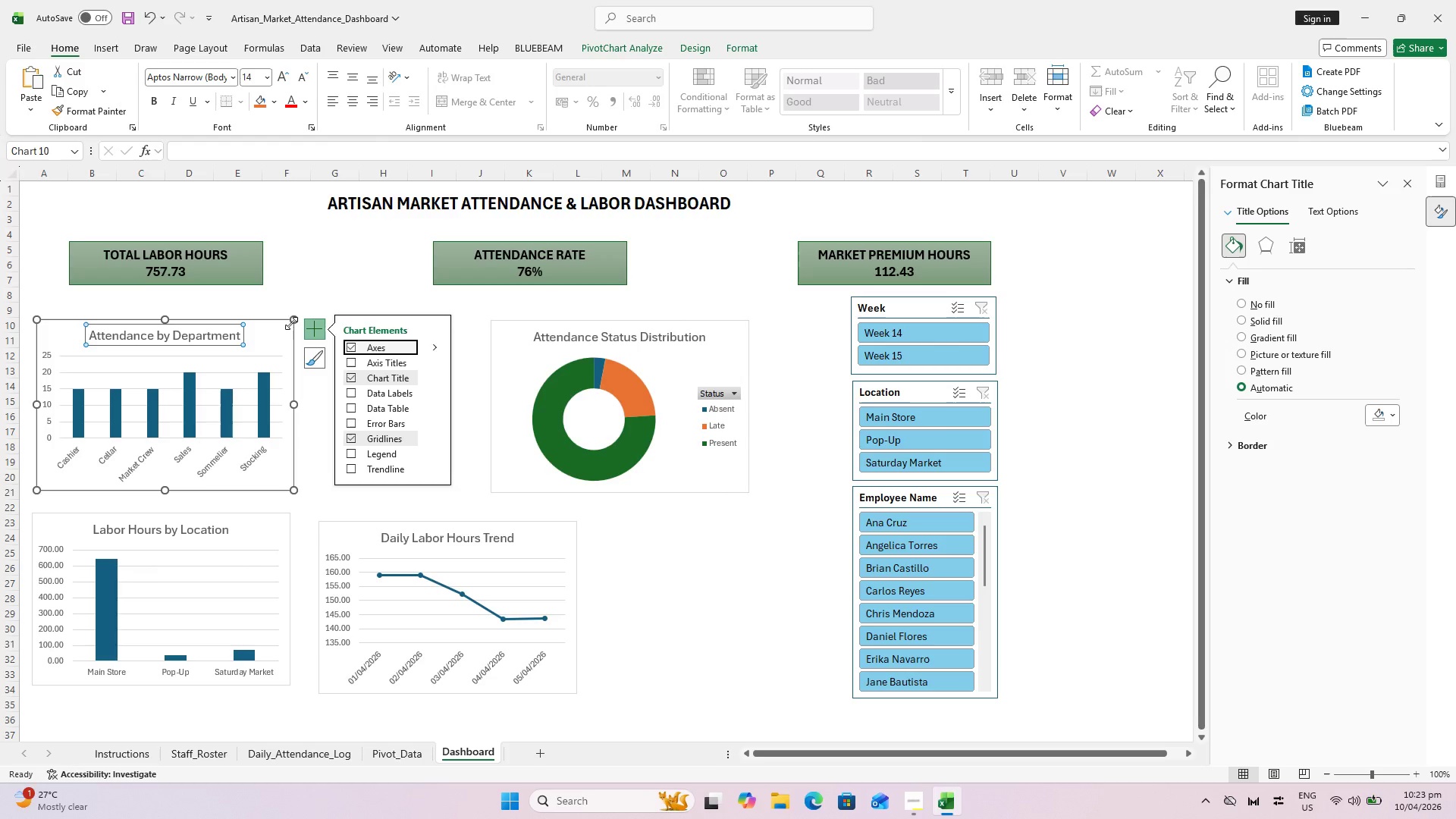 
key(Escape)
 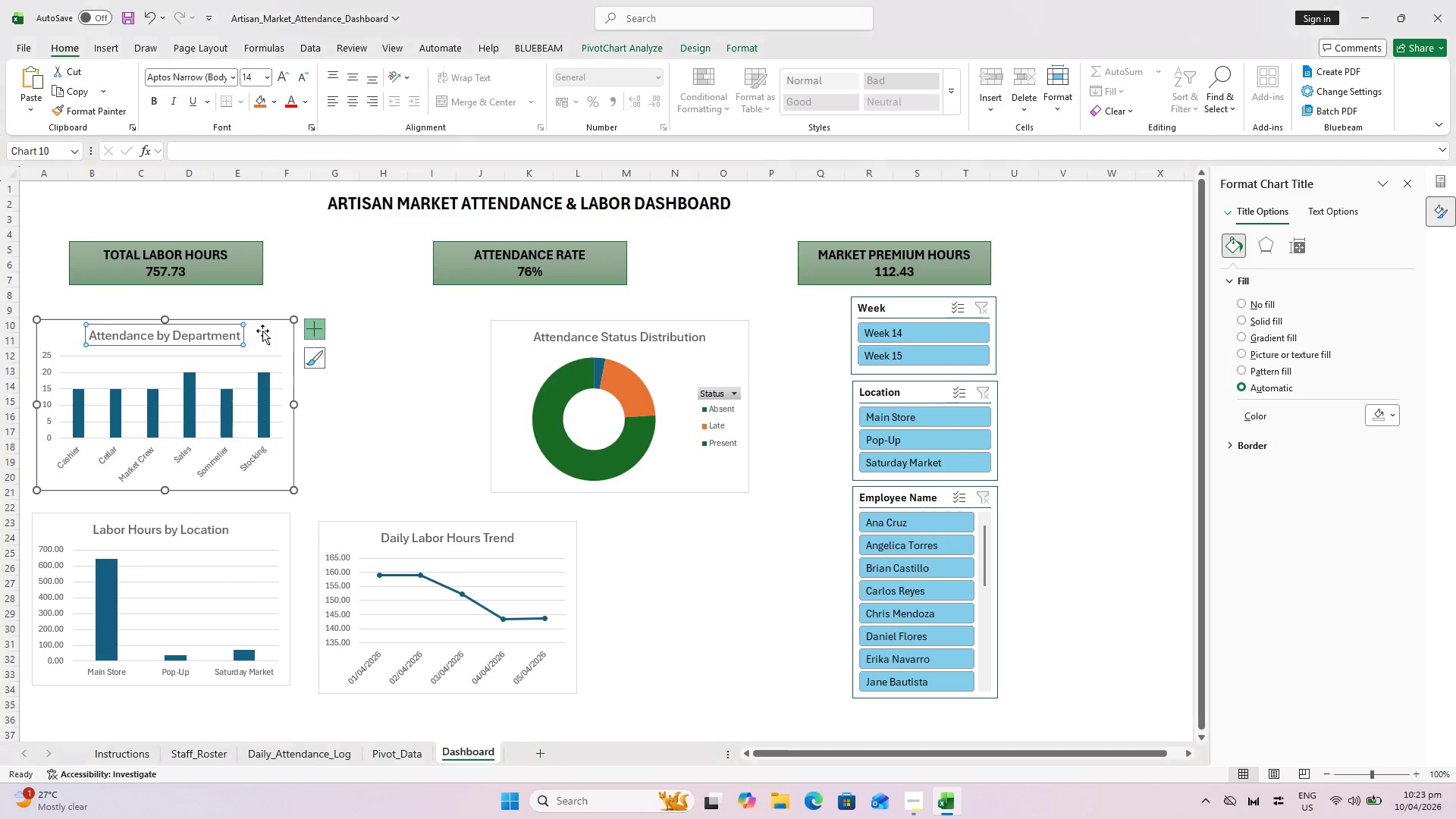 
left_click([262, 331])
 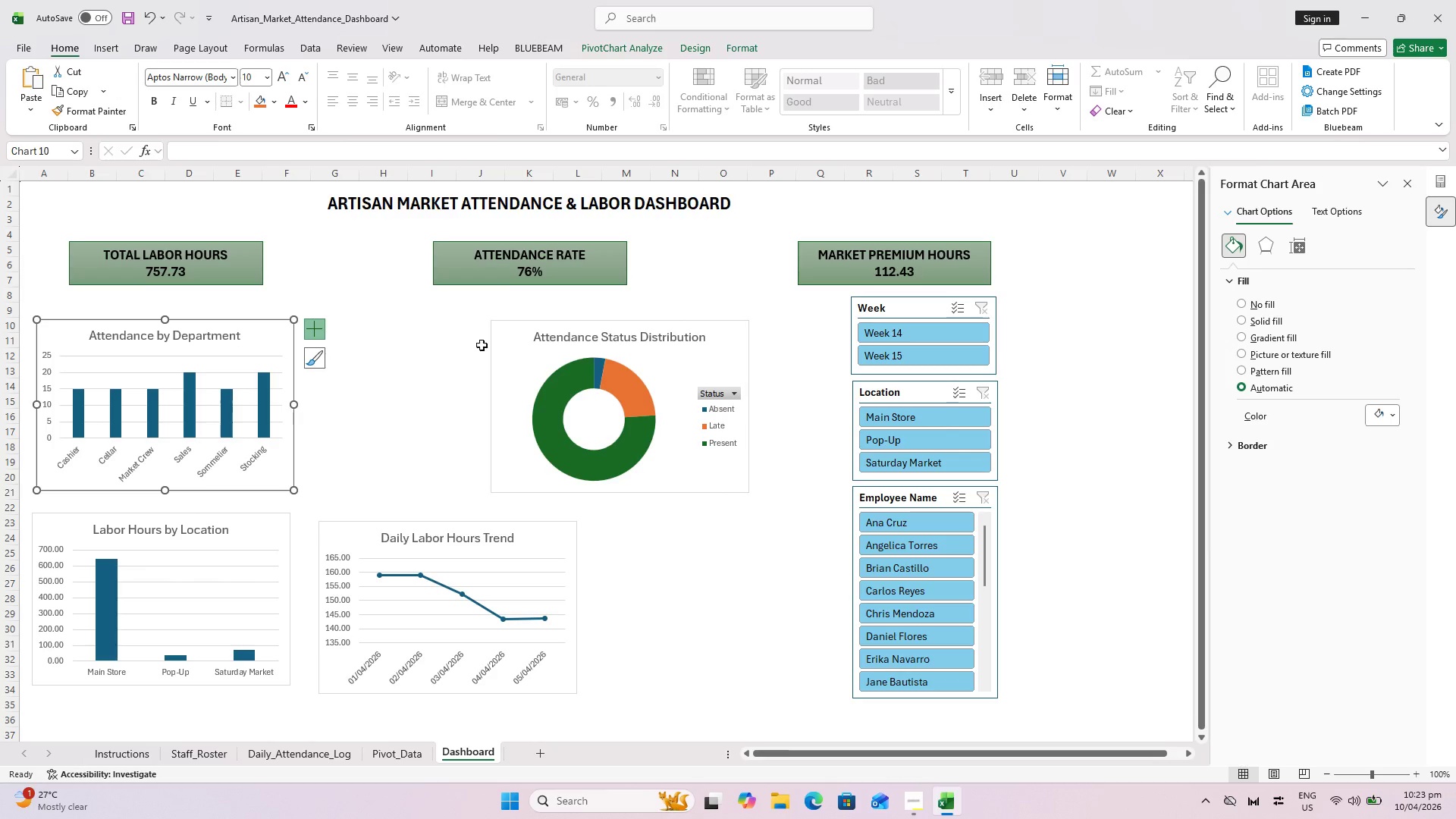 
hold_key(key=ControlLeft, duration=1.5)
left_click([277, 519])
 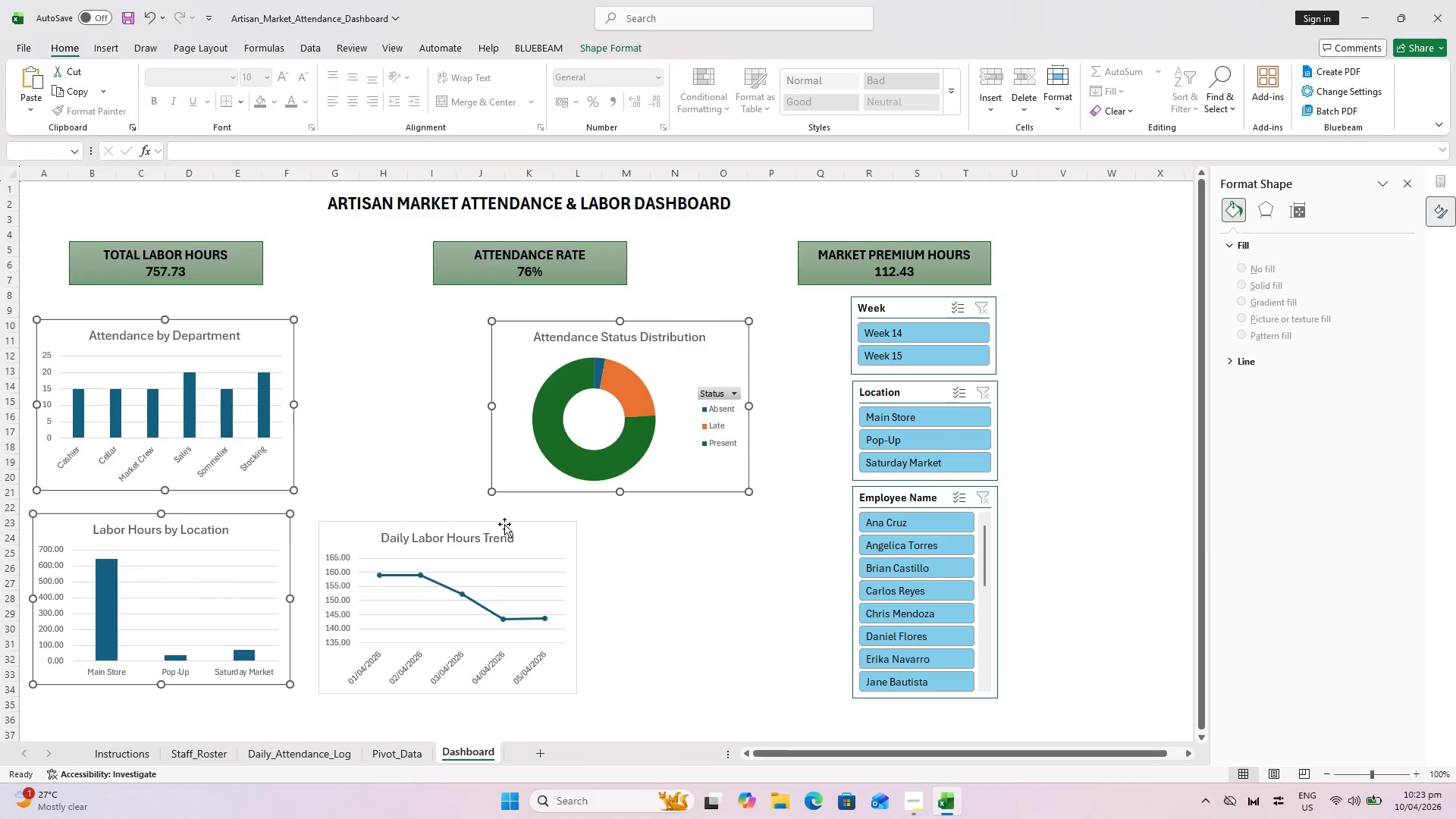 
hold_key(key=ControlLeft, duration=0.44)
left_click([551, 527])
 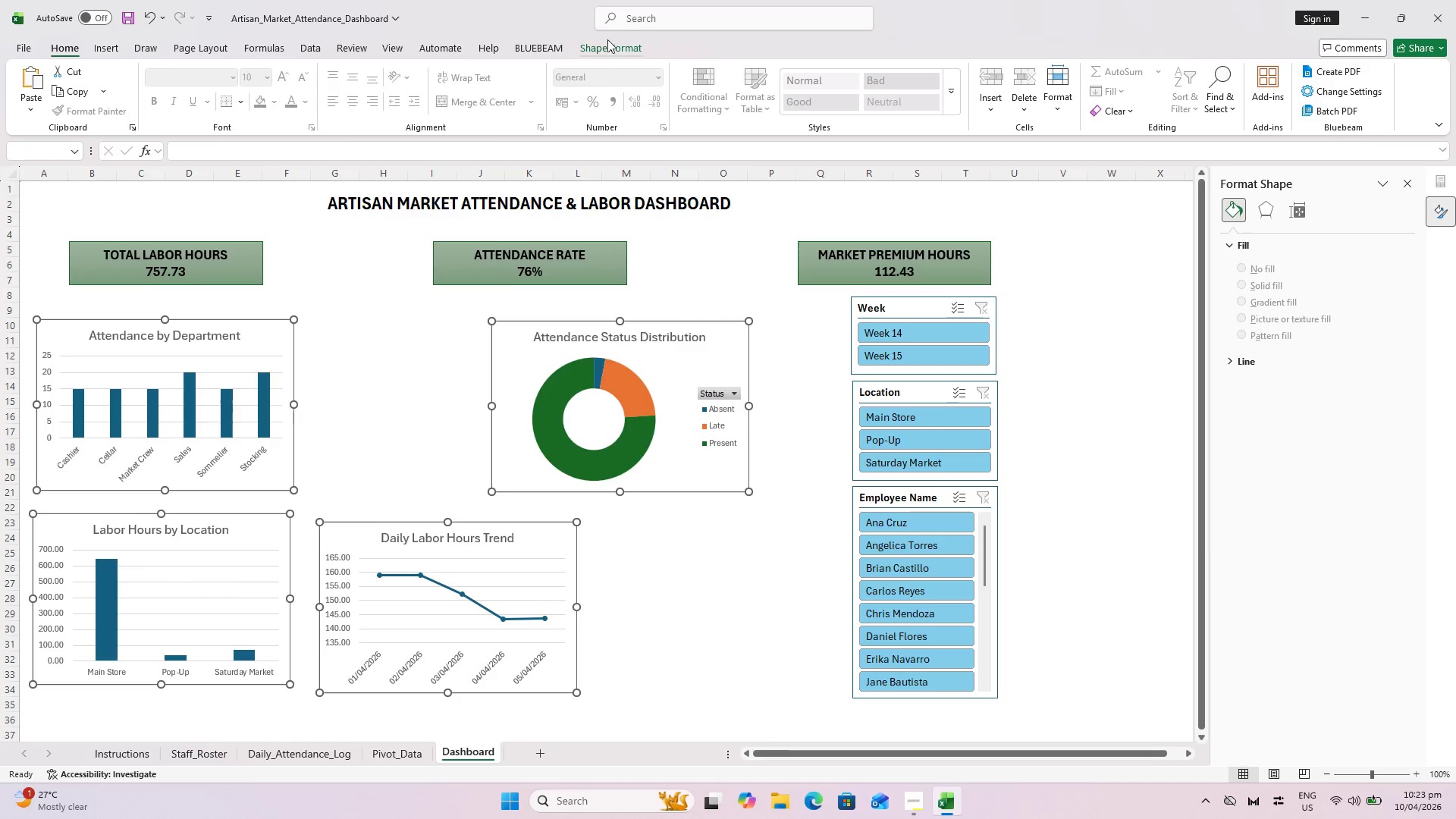 
left_click([612, 43])
 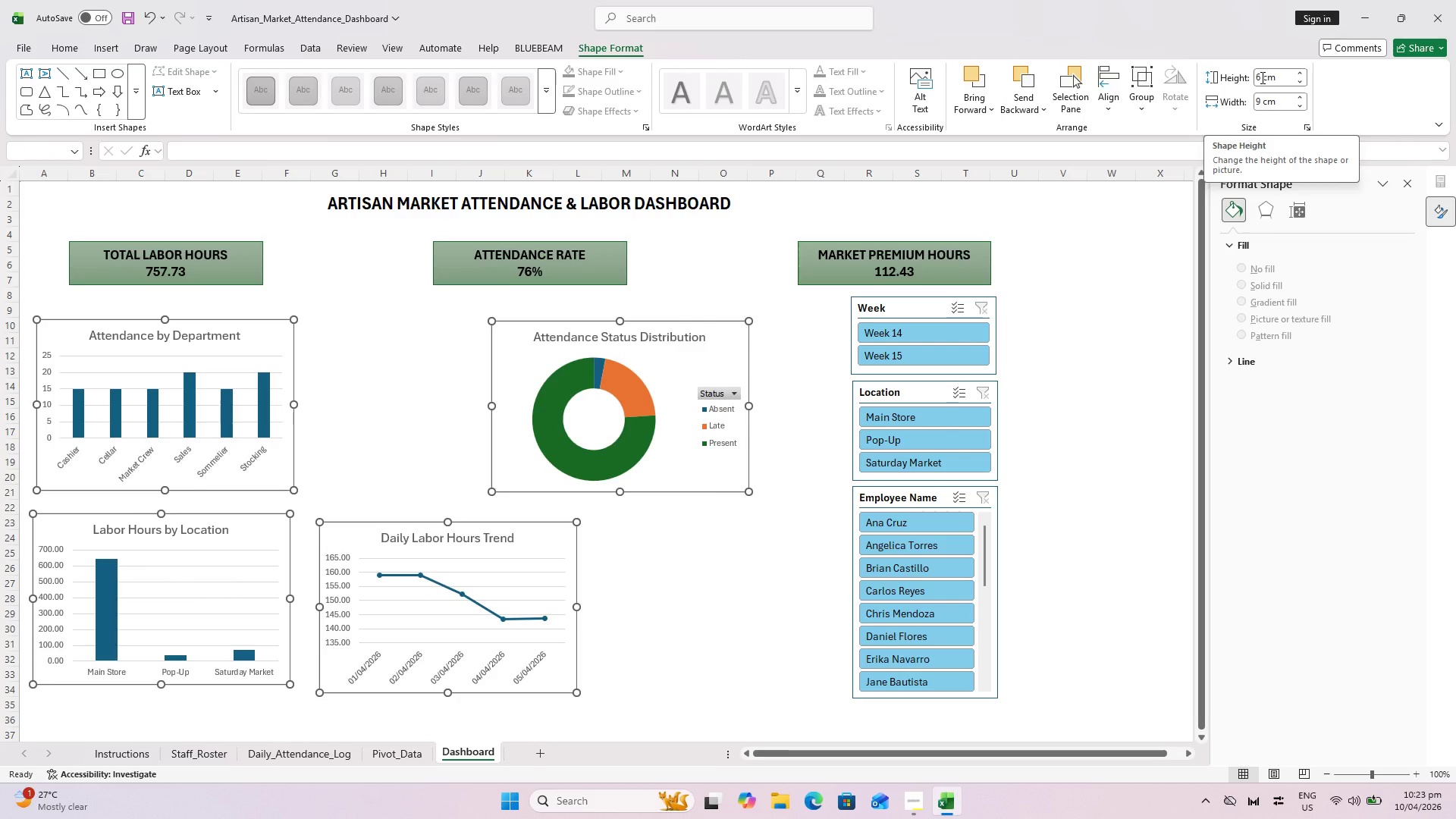 
wait(5.55)
 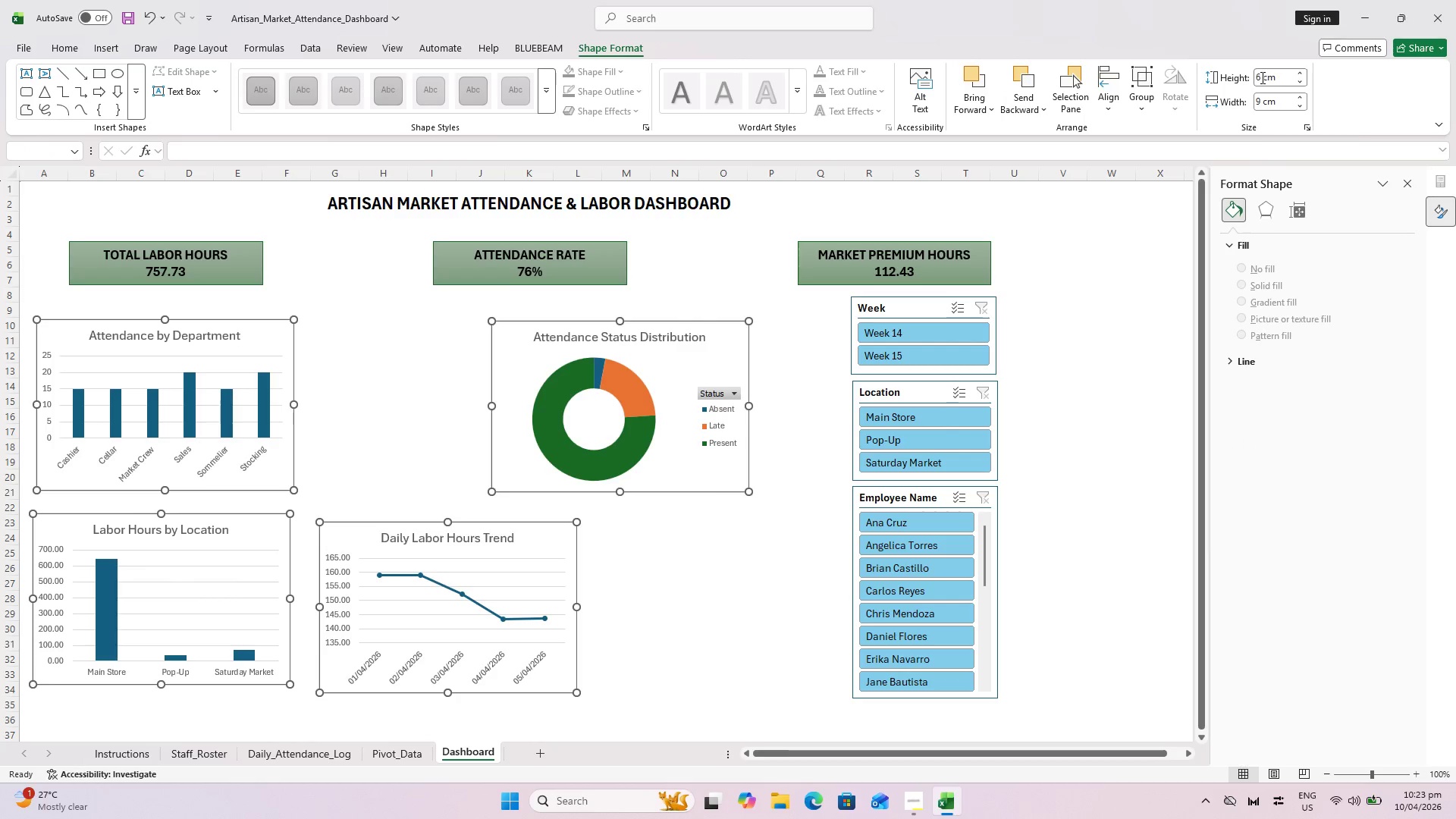 
left_click([1261, 77])
 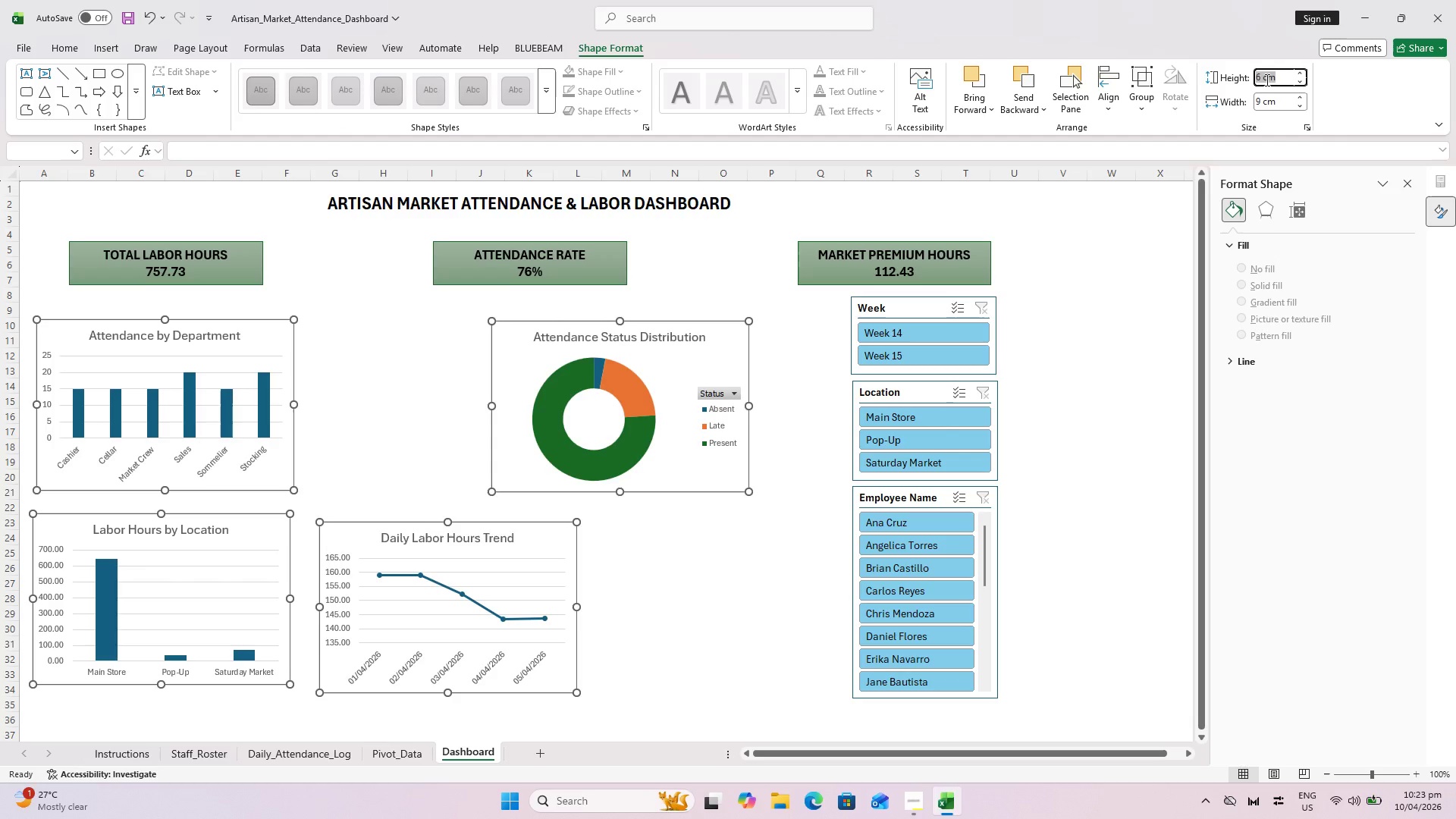 
left_click([1261, 78])
 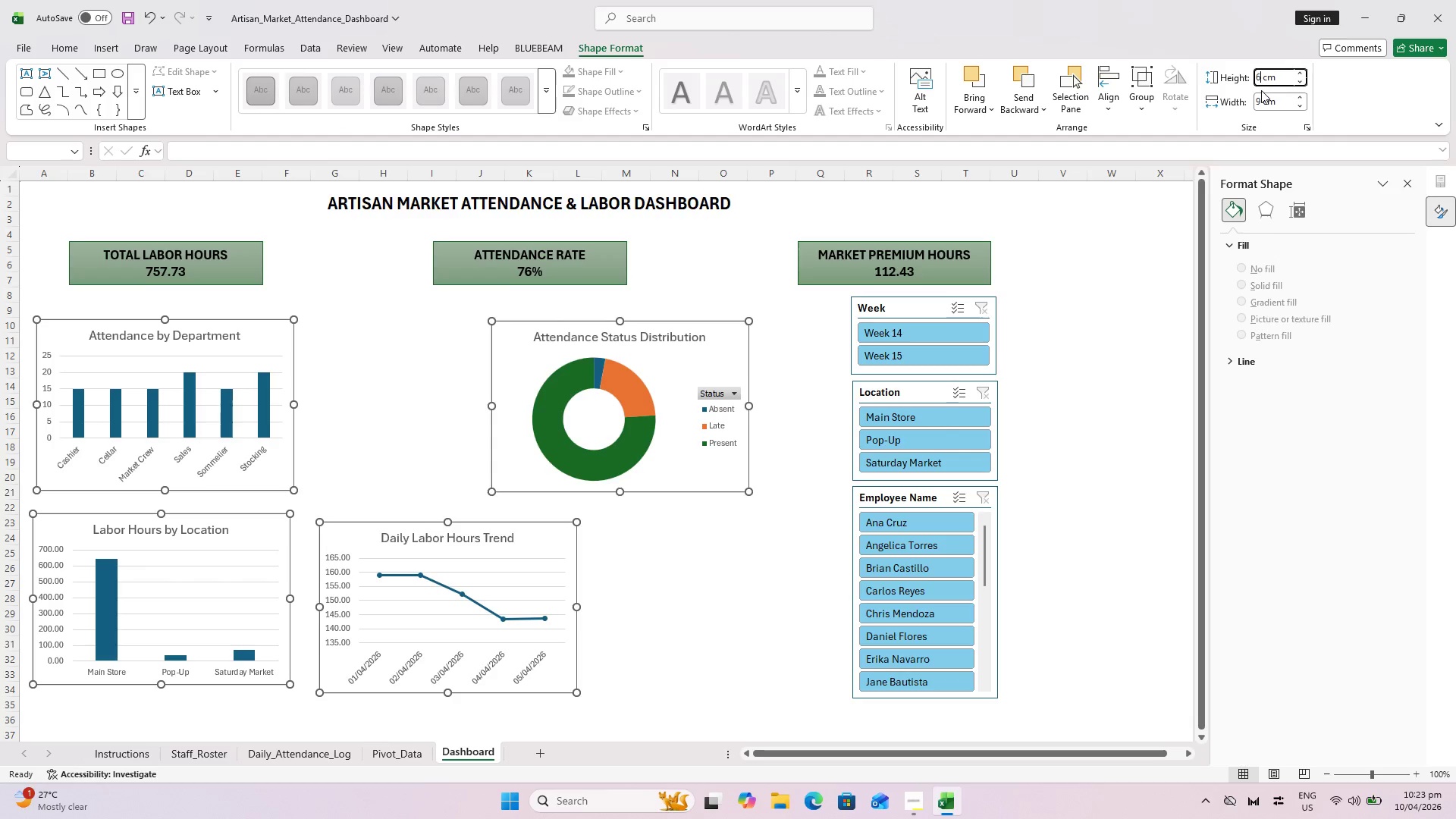 
left_click([1261, 90])
 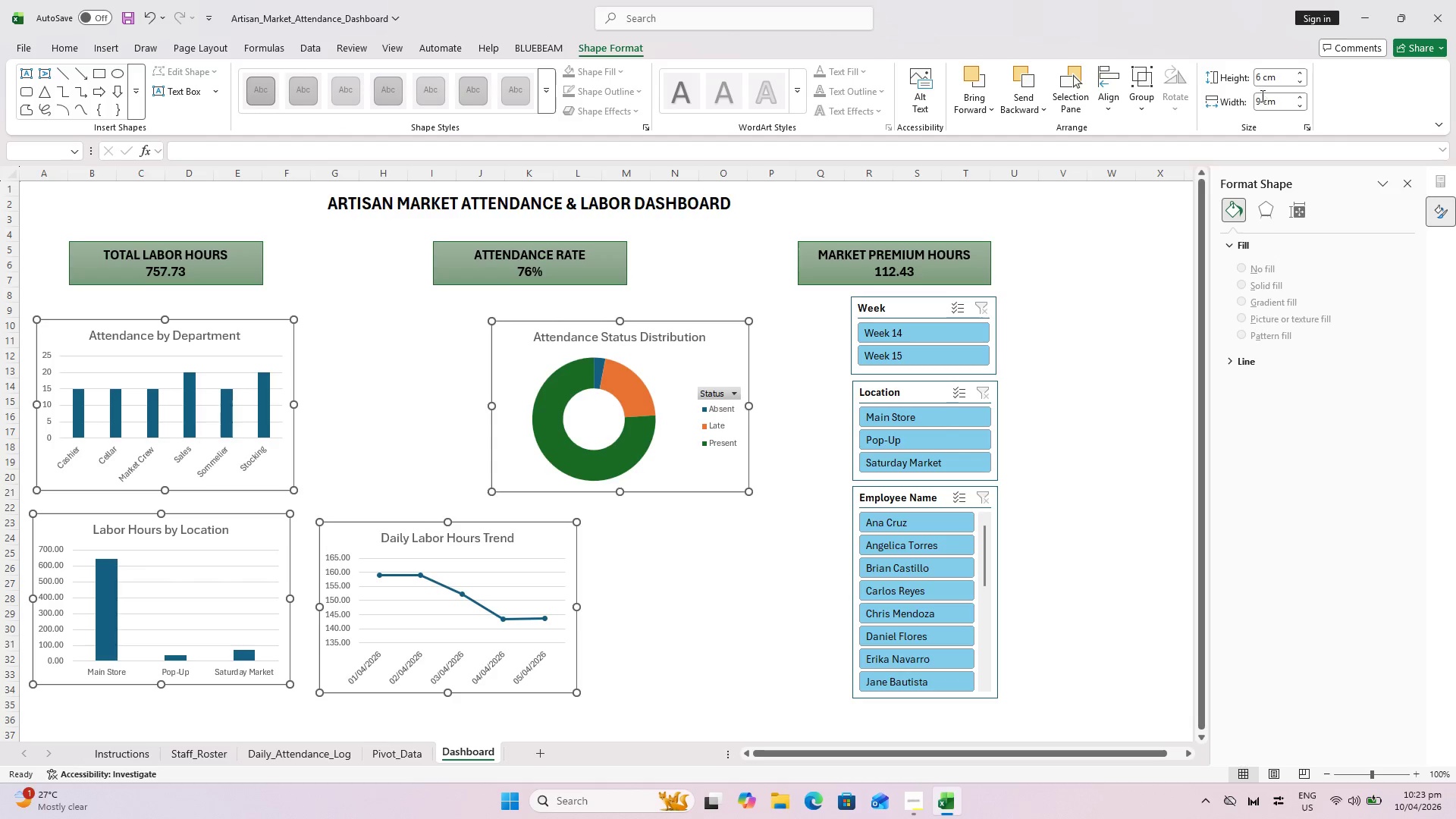 
left_click([1261, 99])
 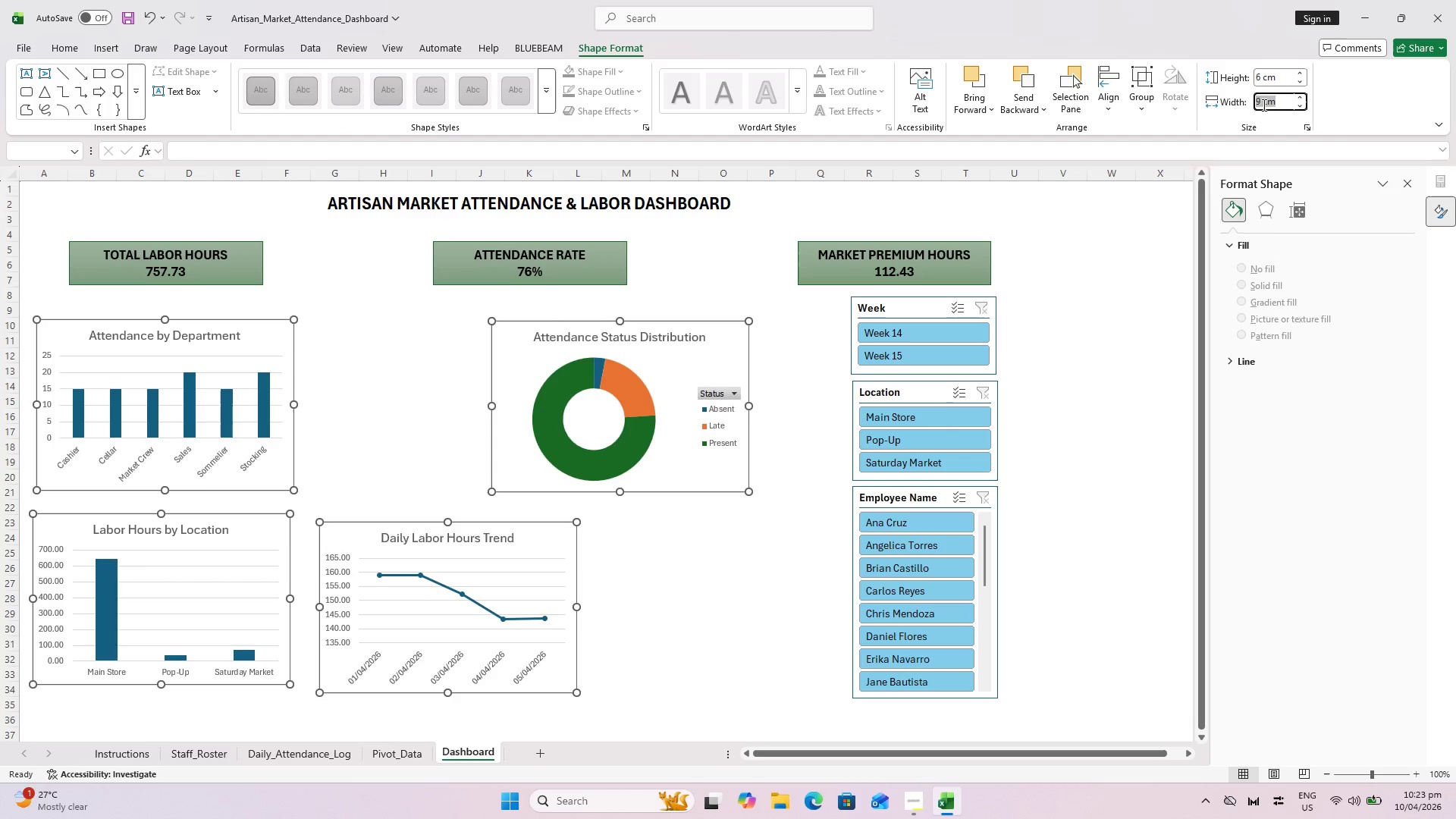 
left_click([1263, 105])
 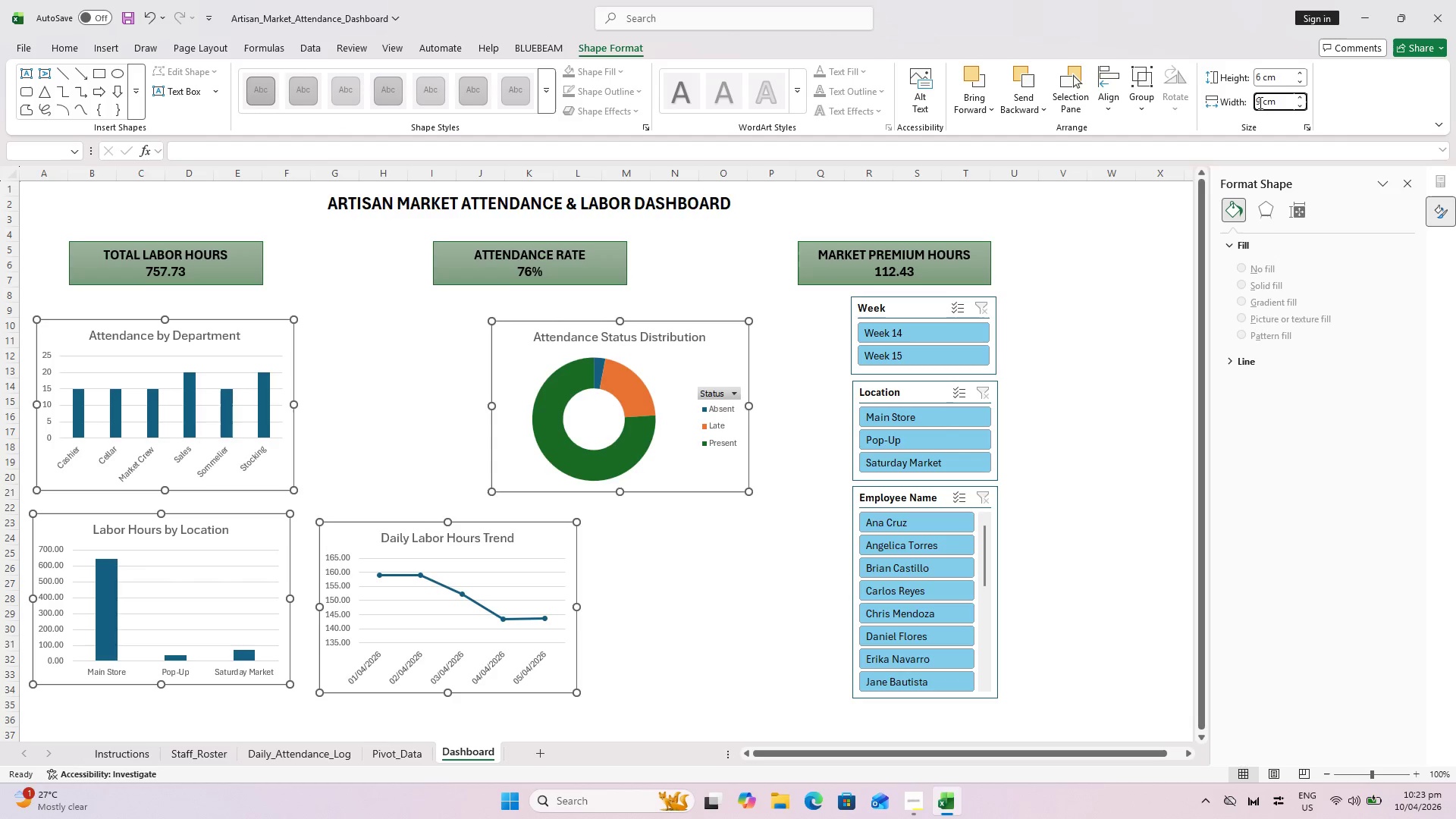 
left_click([1260, 102])
 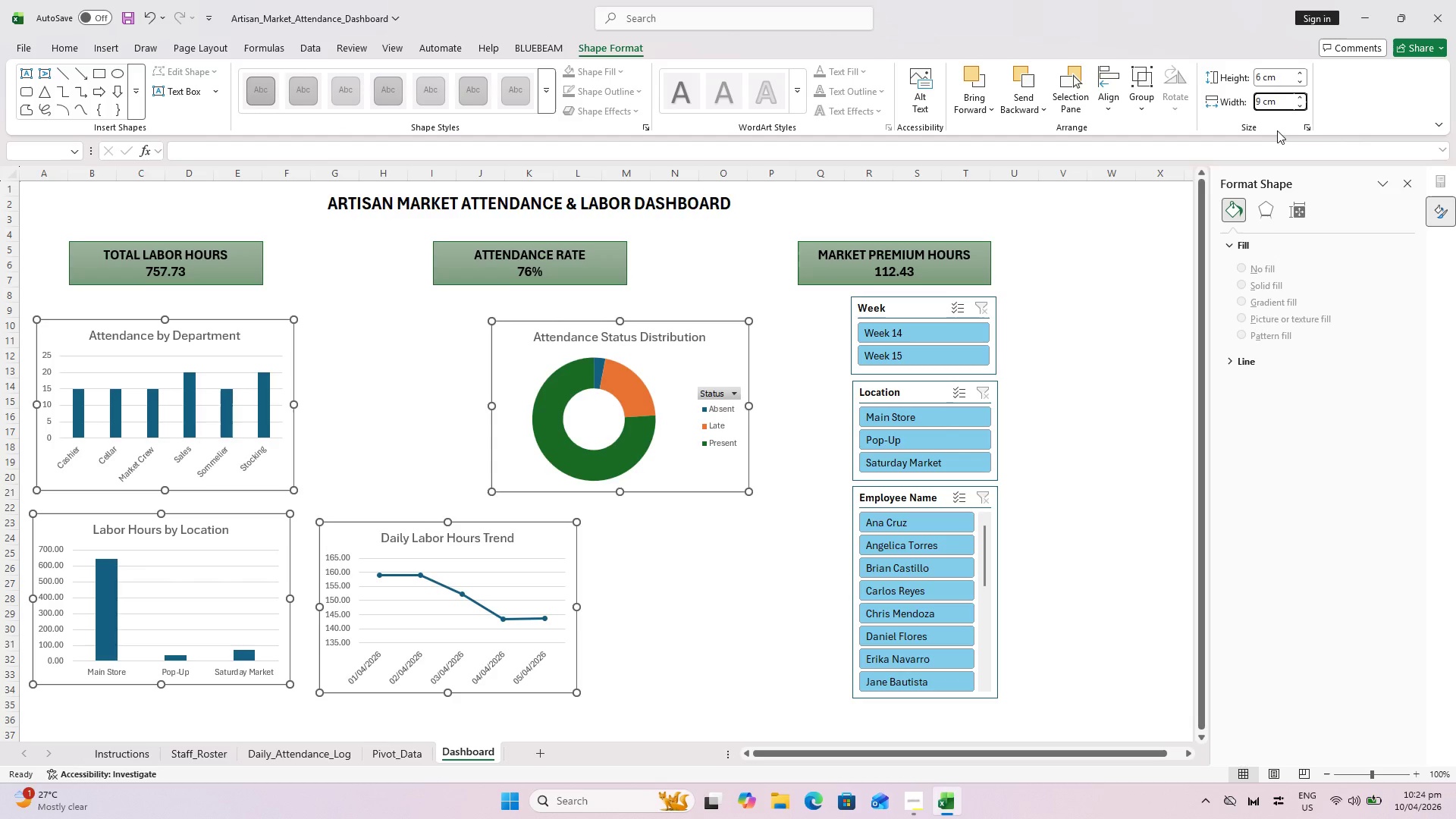 
key(Backspace)
type(12)
 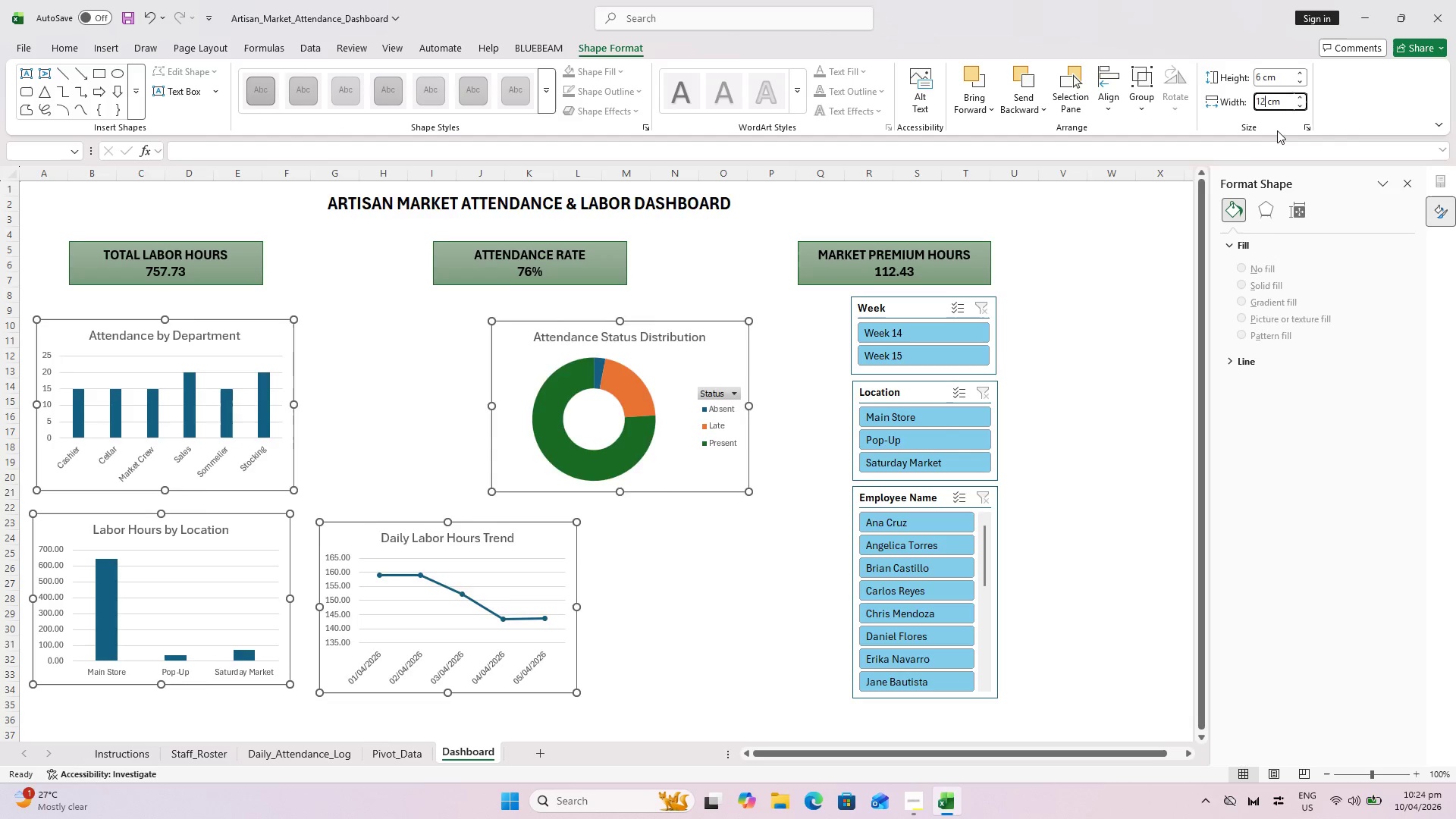 
key(Enter)
 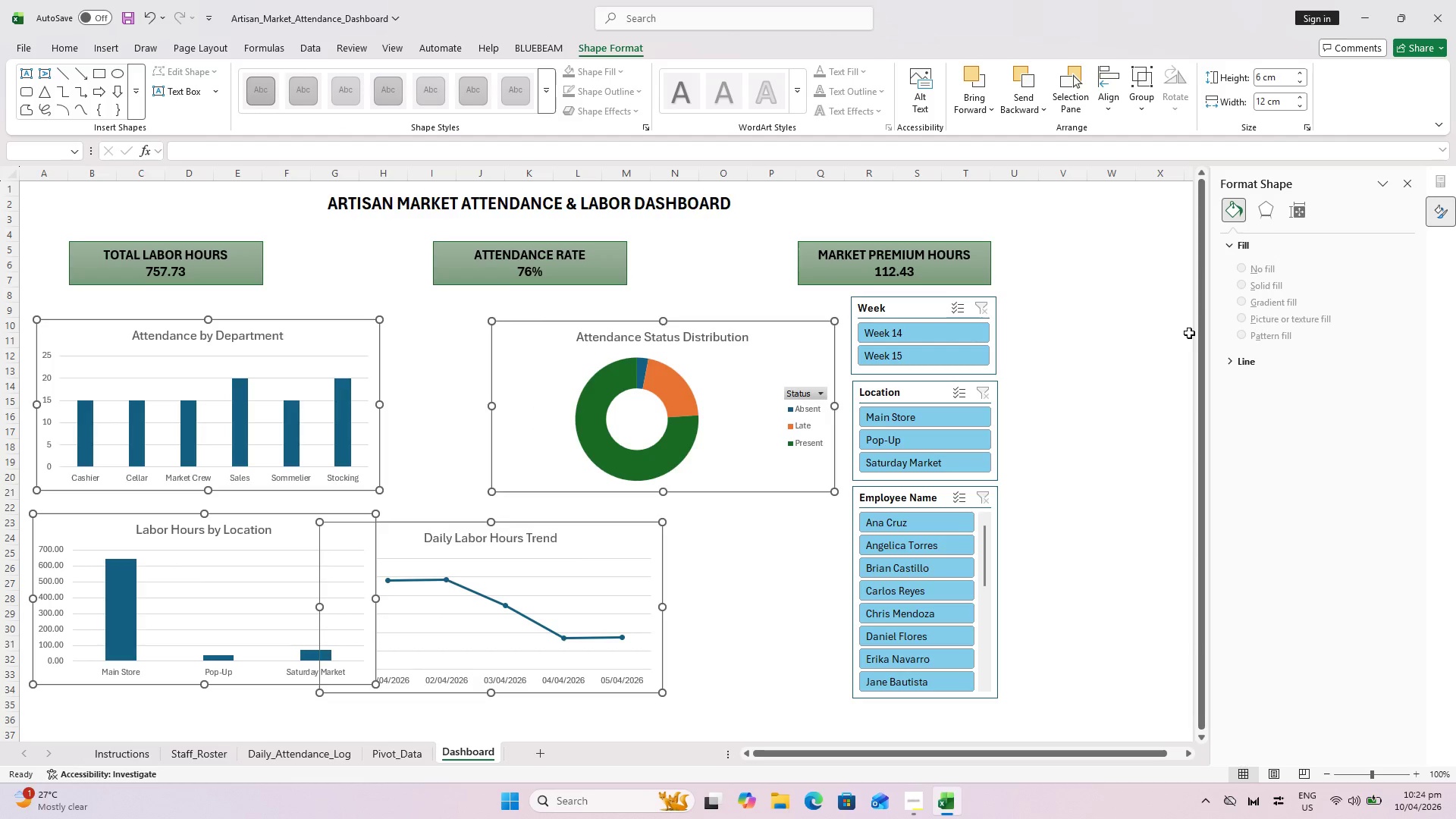 
left_click([768, 556])
 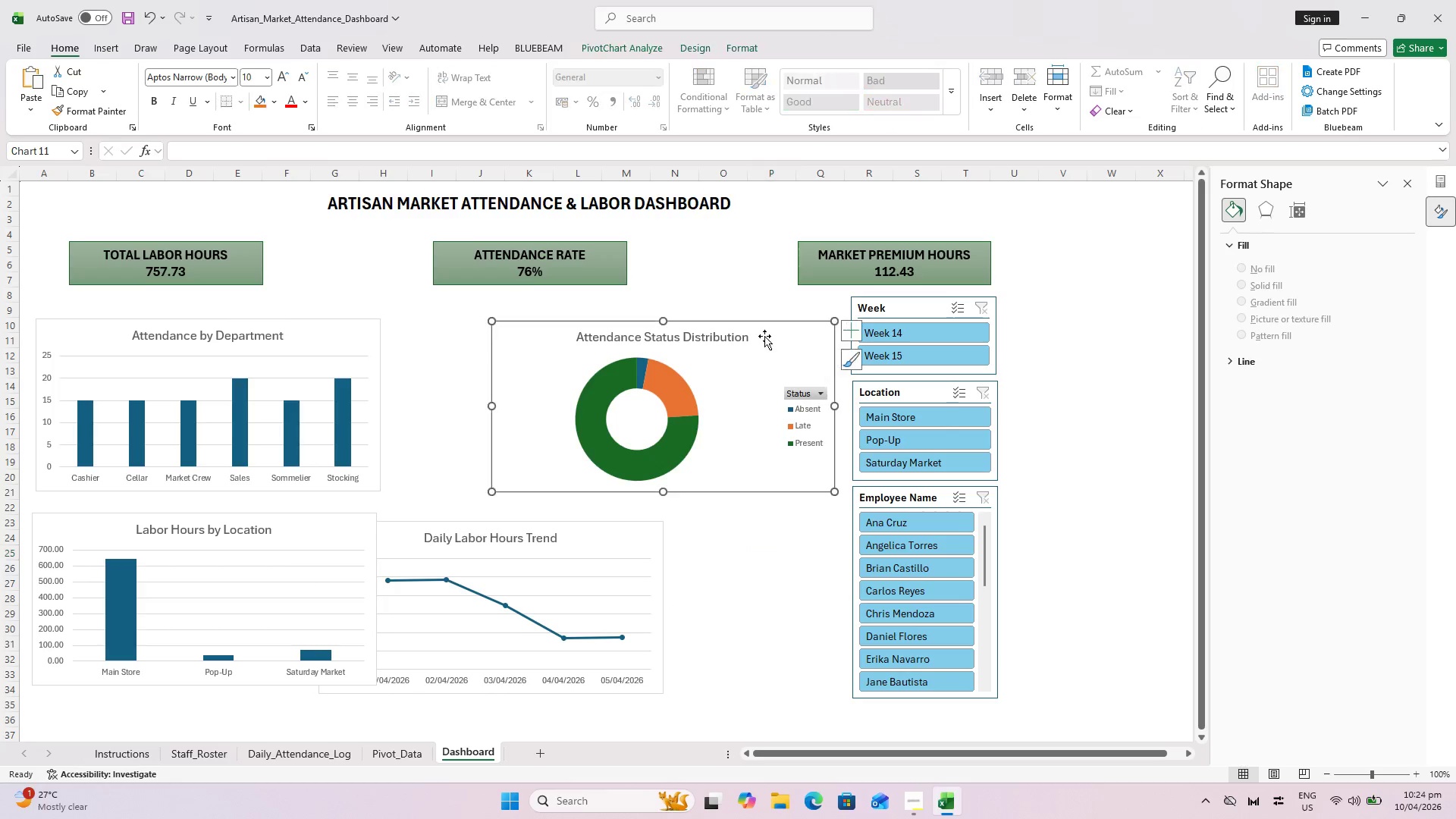 
left_click_drag(start_coordinate=[774, 331], to_coordinate=[713, 333])
 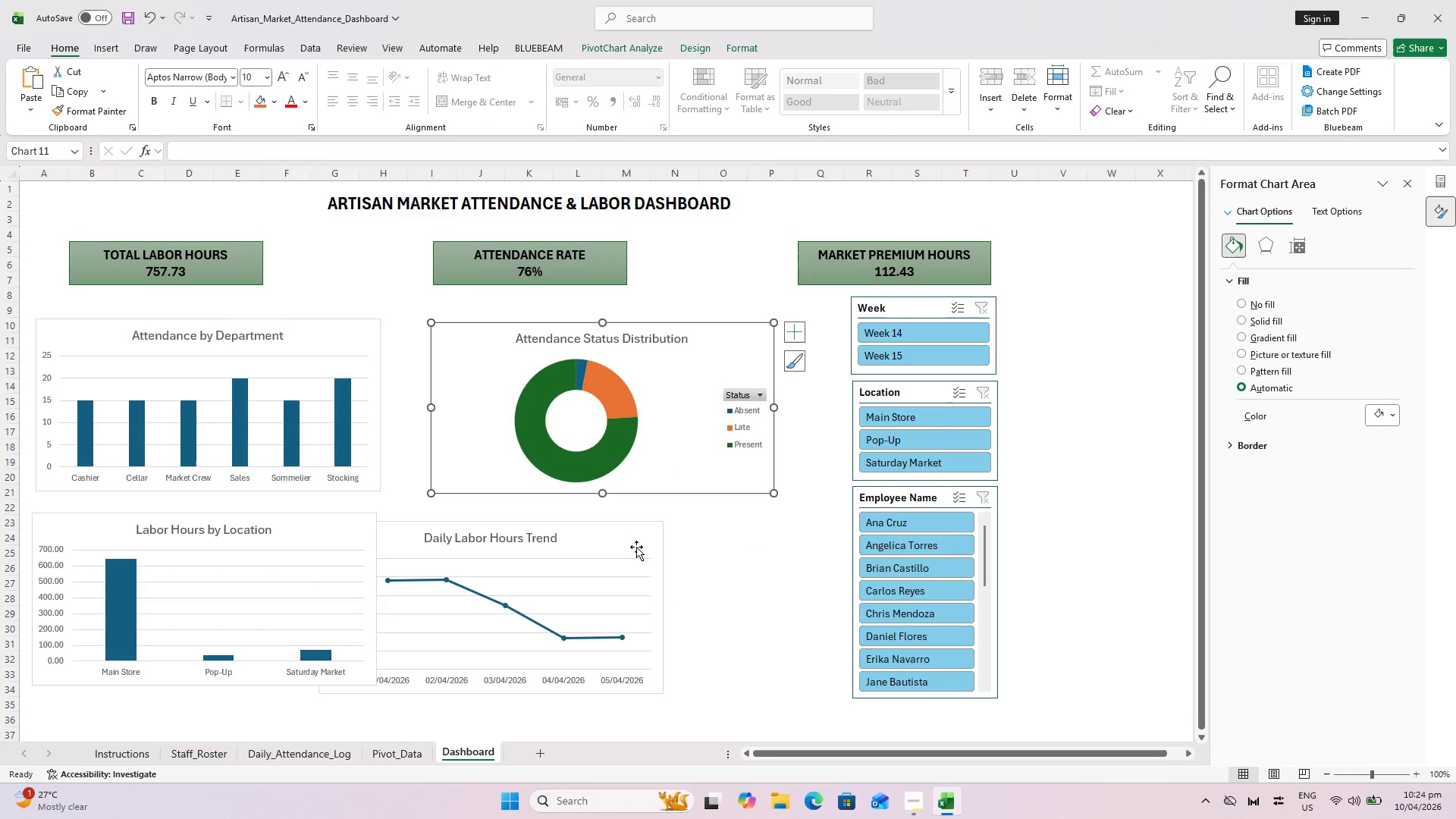 
left_click_drag(start_coordinate=[624, 538], to_coordinate=[731, 537])
 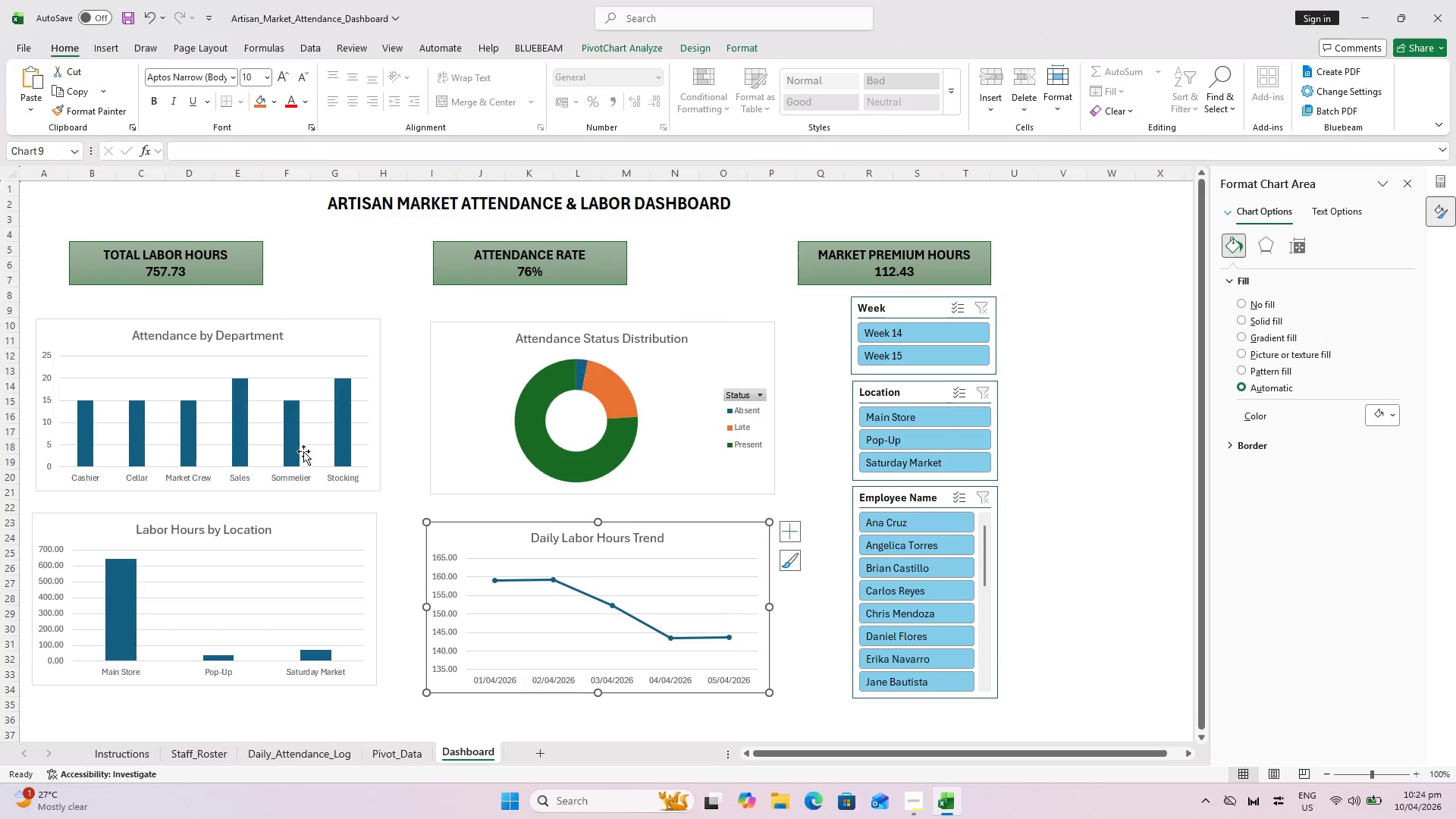 
left_click_drag(start_coordinate=[463, 536], to_coordinate=[477, 541])
 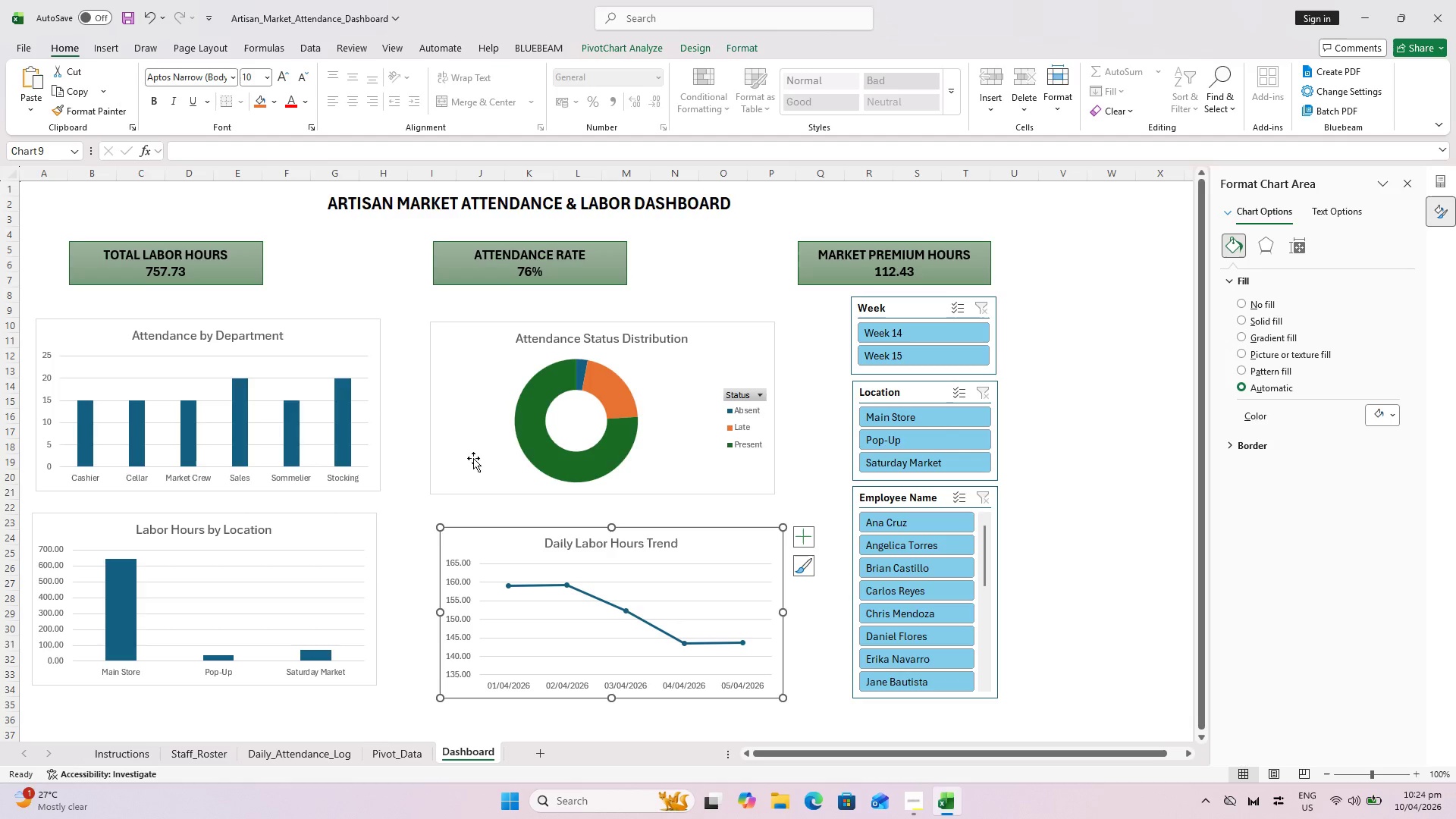 
scroll: coordinate [503, 473], scroll_direction: up, amount: 2.0
 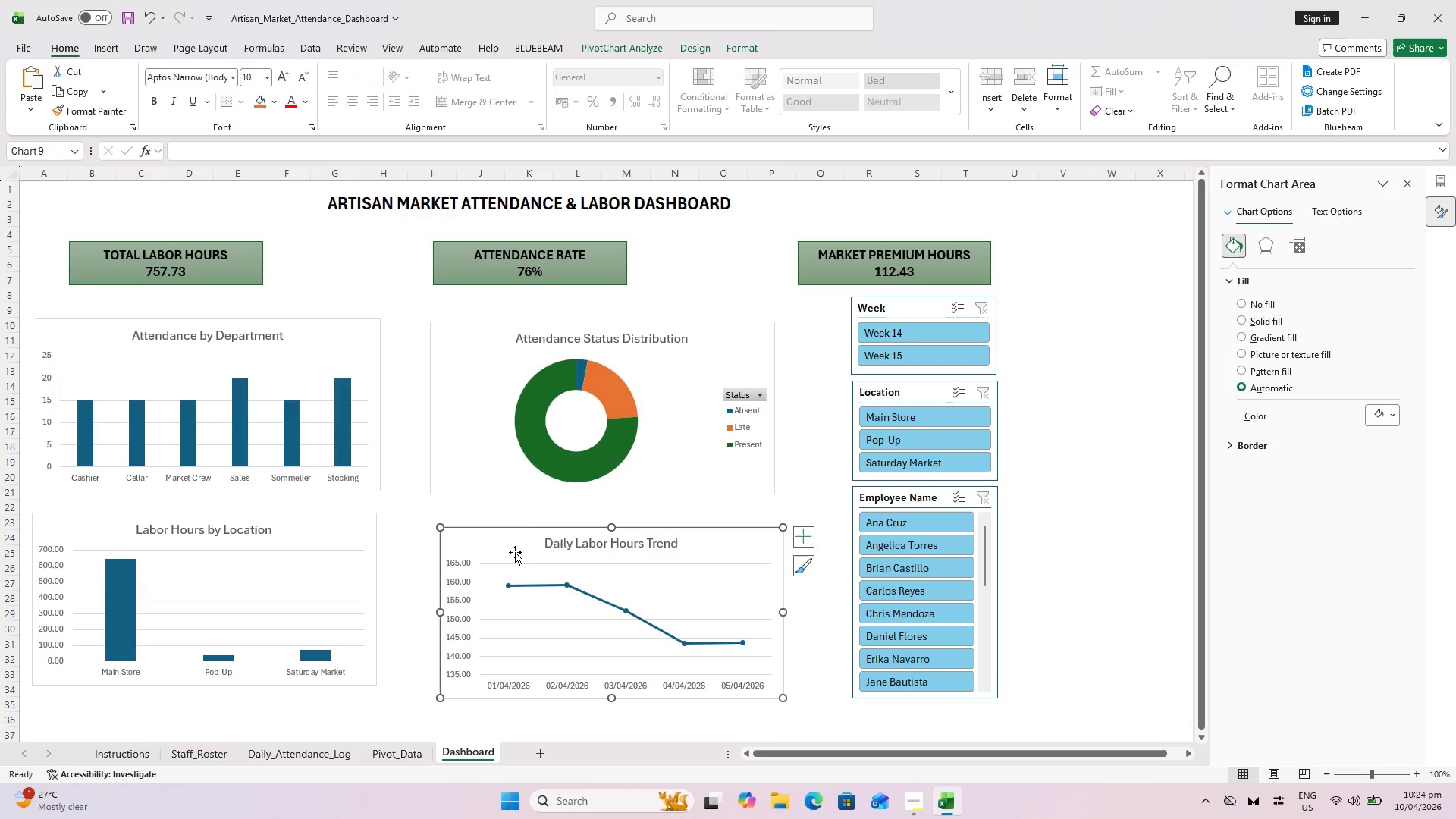 
left_click_drag(start_coordinate=[513, 542], to_coordinate=[513, 566])
 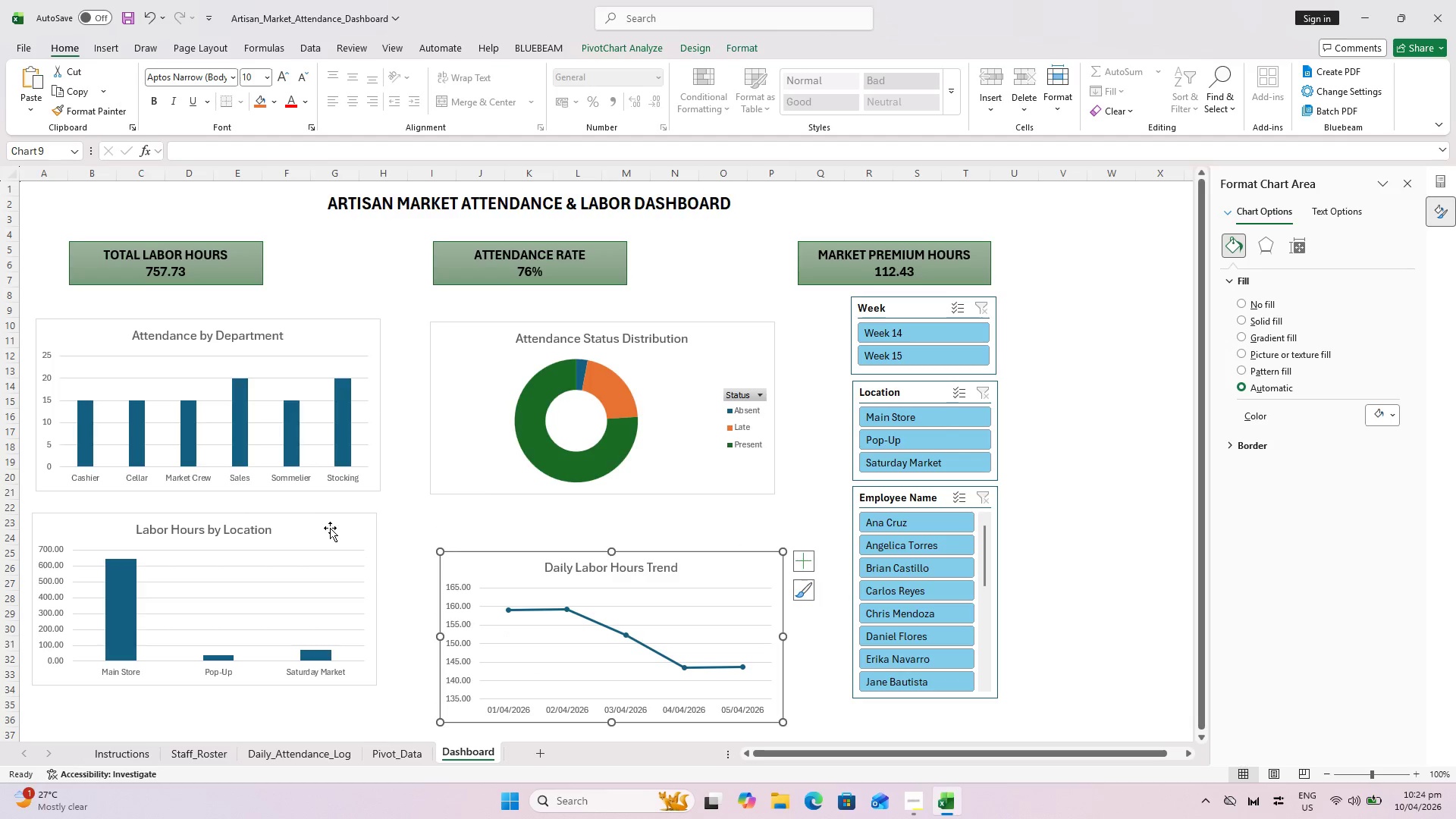 
left_click_drag(start_coordinate=[330, 528], to_coordinate=[336, 564])
 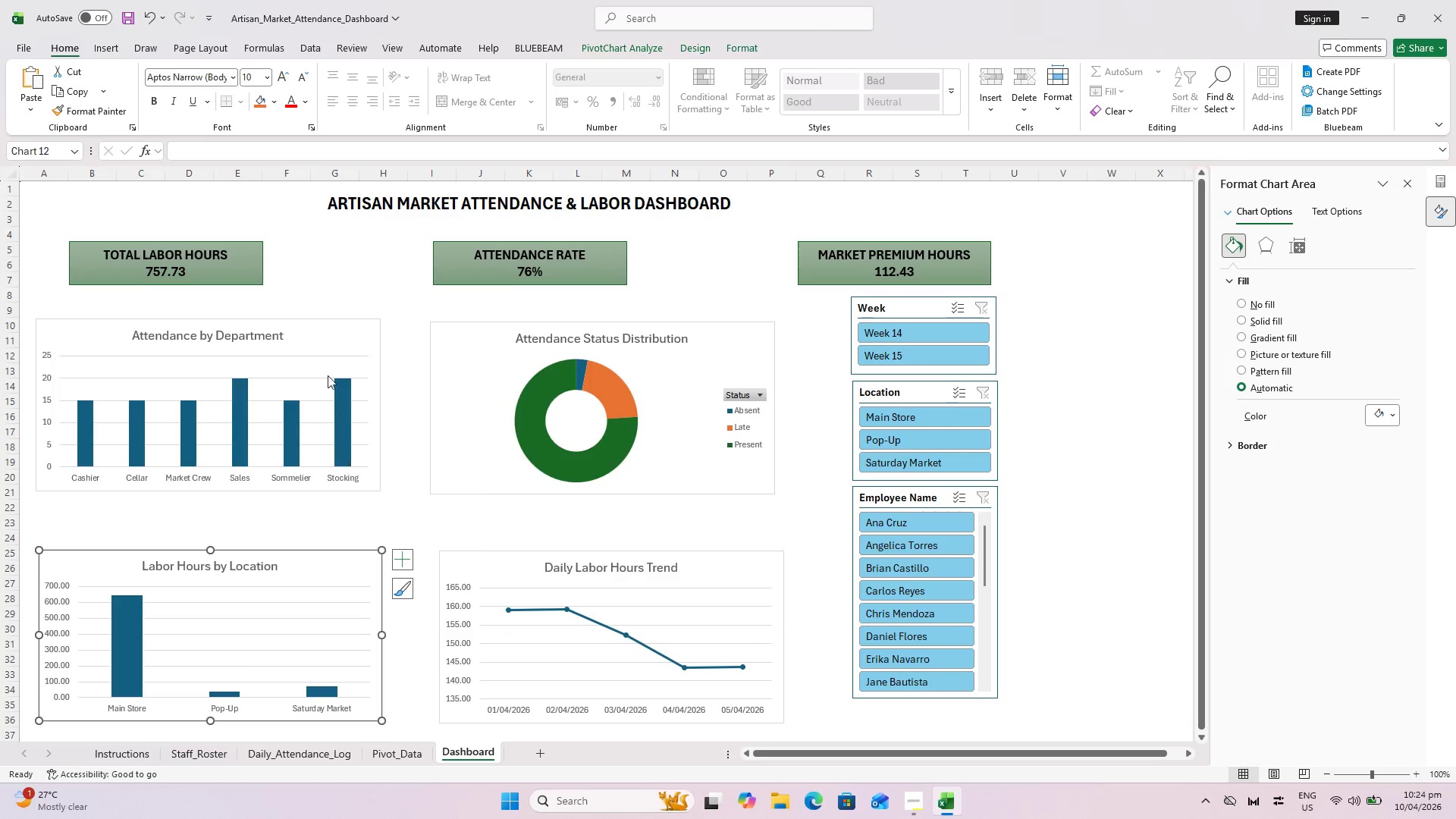 
left_click_drag(start_coordinate=[325, 324], to_coordinate=[327, 331])
 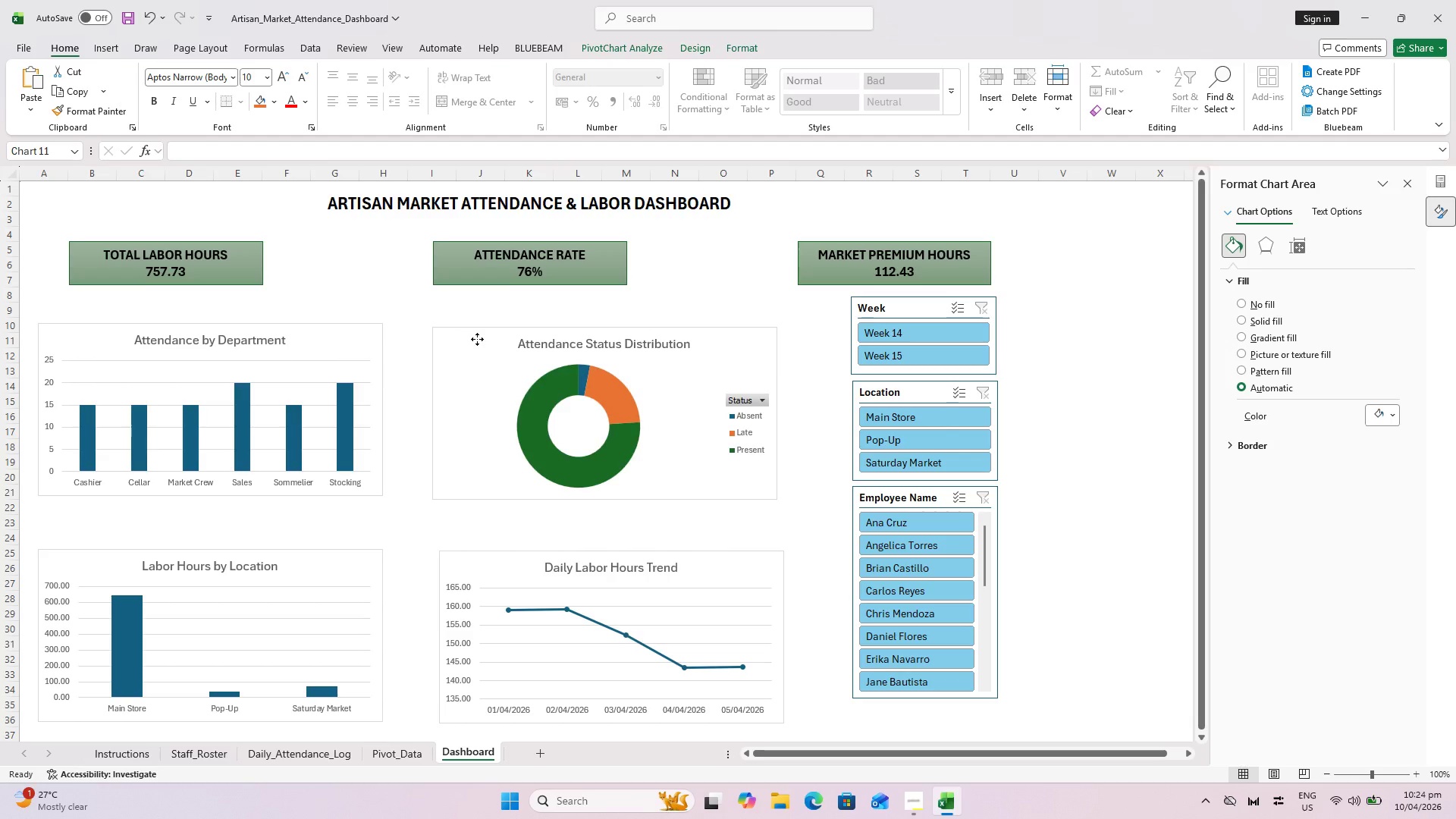 
left_click([361, 340])
 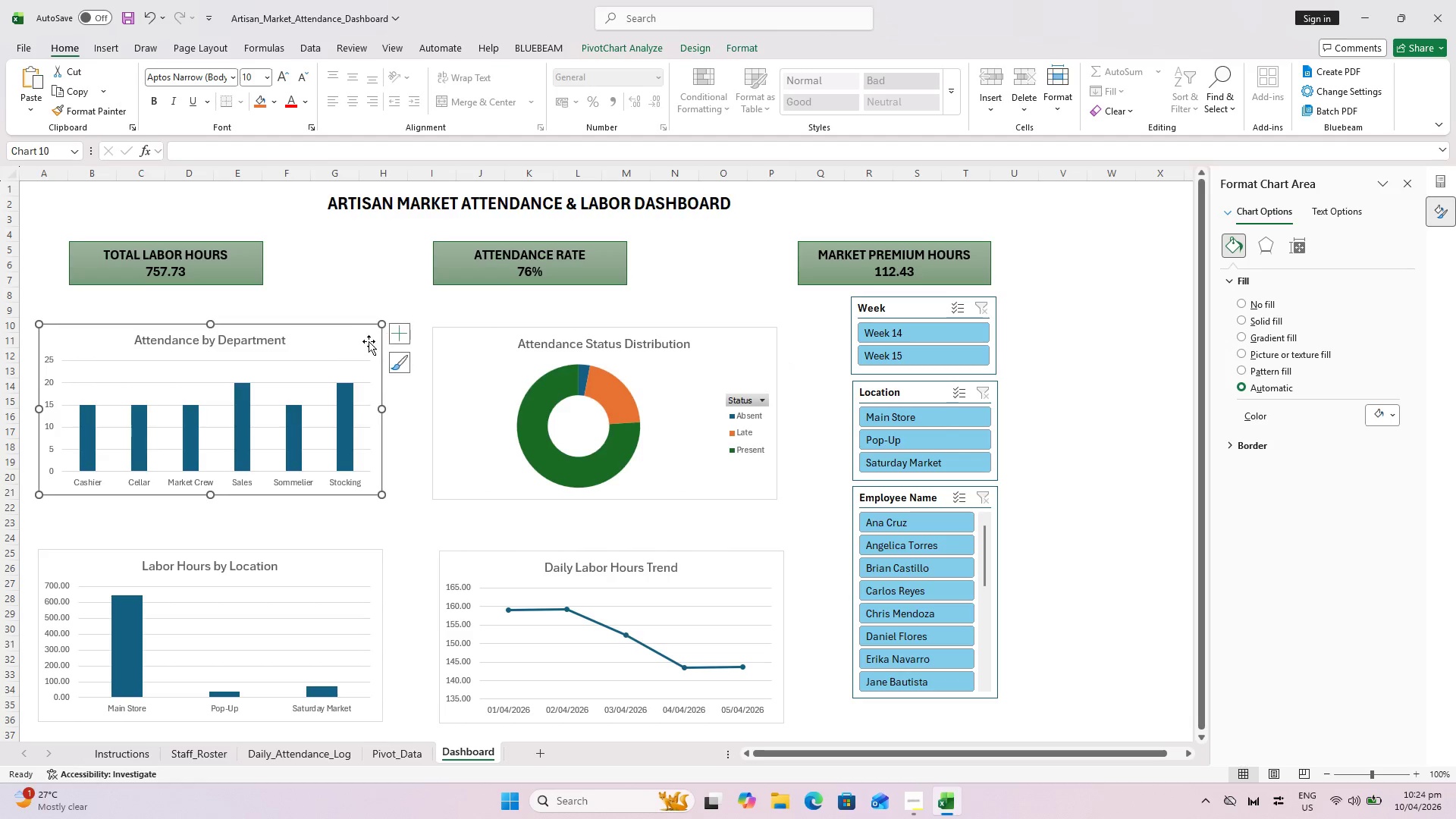 
hold_key(key=ControlLeft, duration=1.51)
left_click([360, 592])
 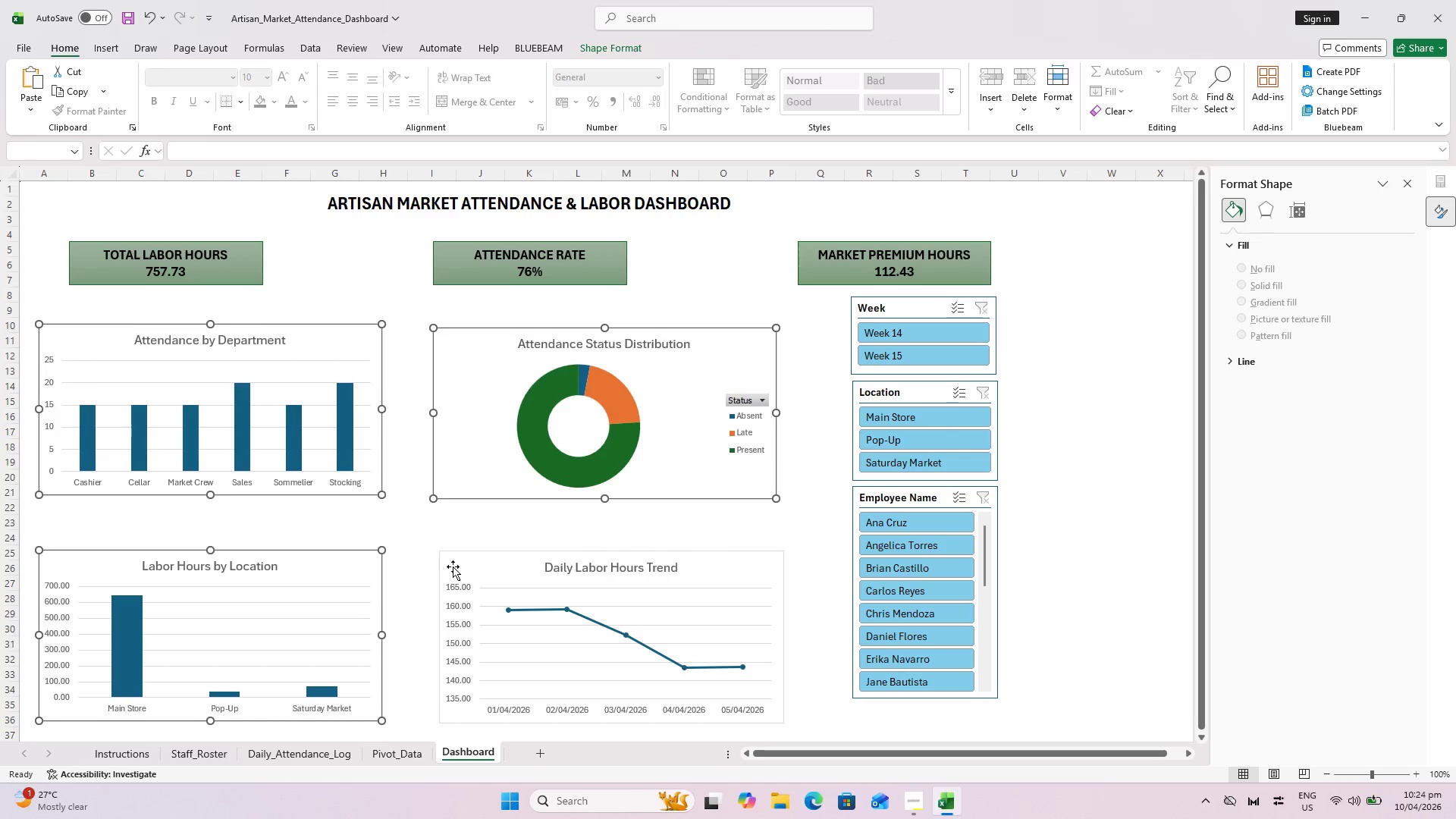 
key(Control+ControlLeft)
 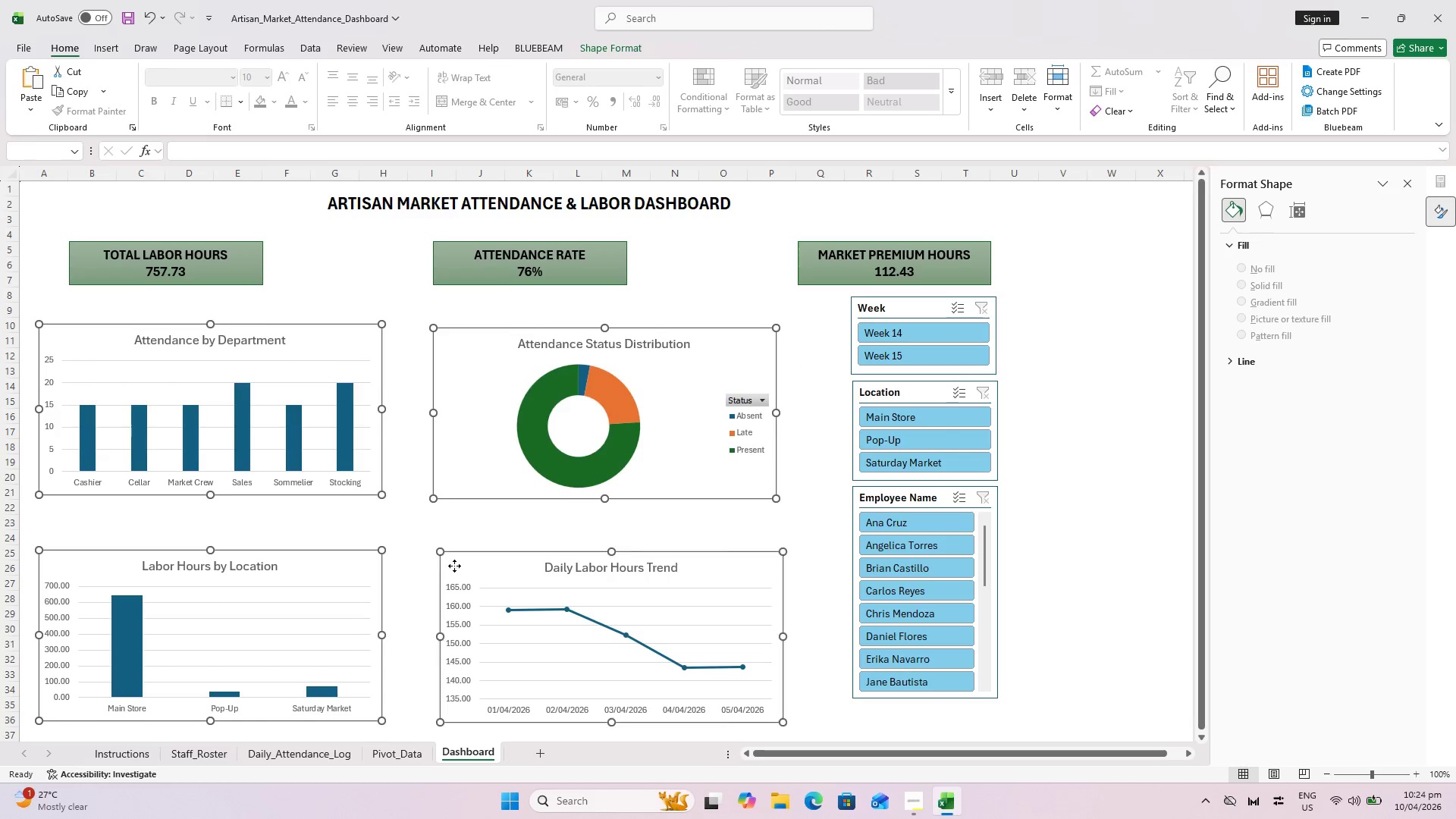 
key(Control+ControlLeft)
 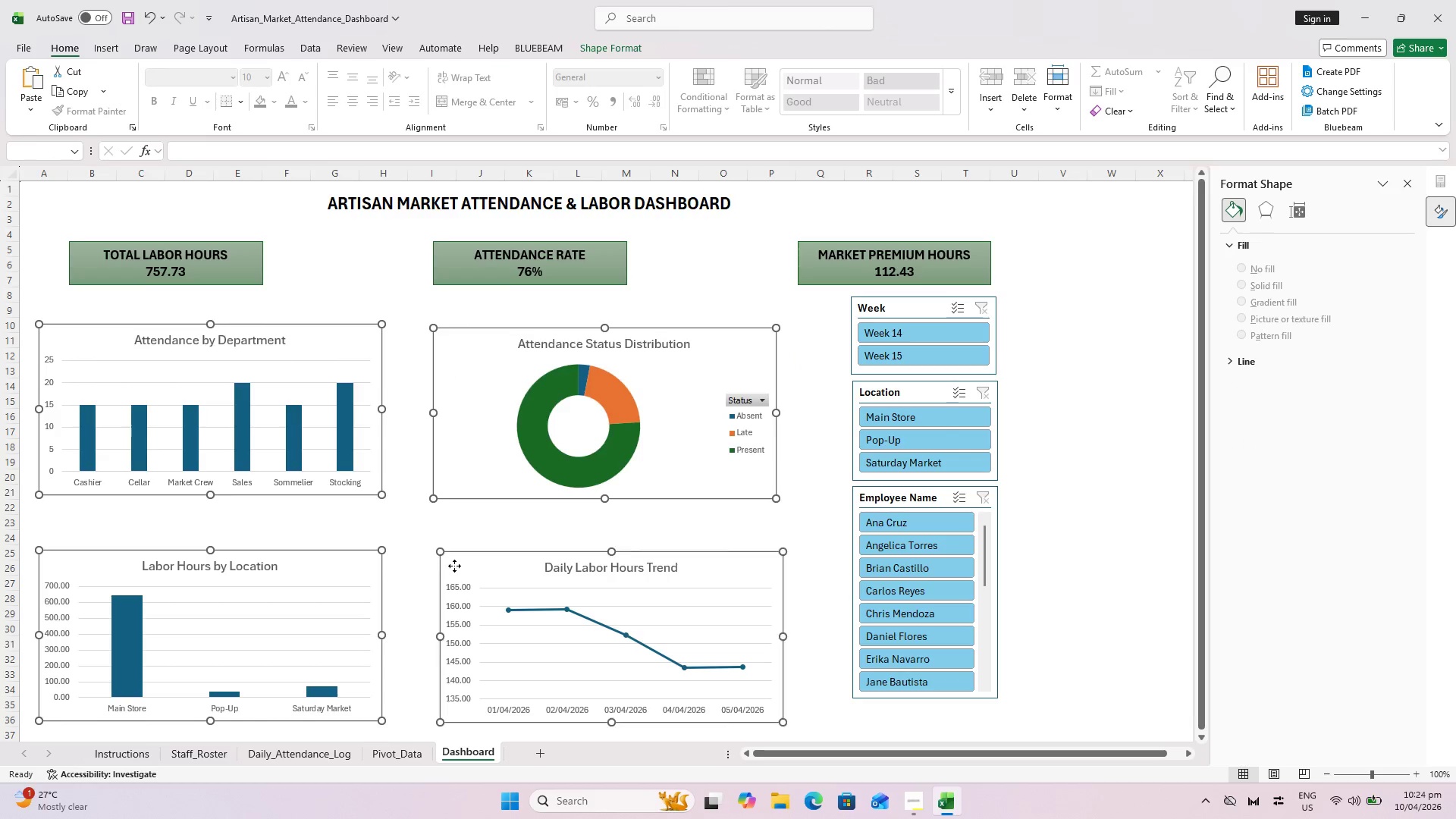 
key(Control+ControlLeft)
 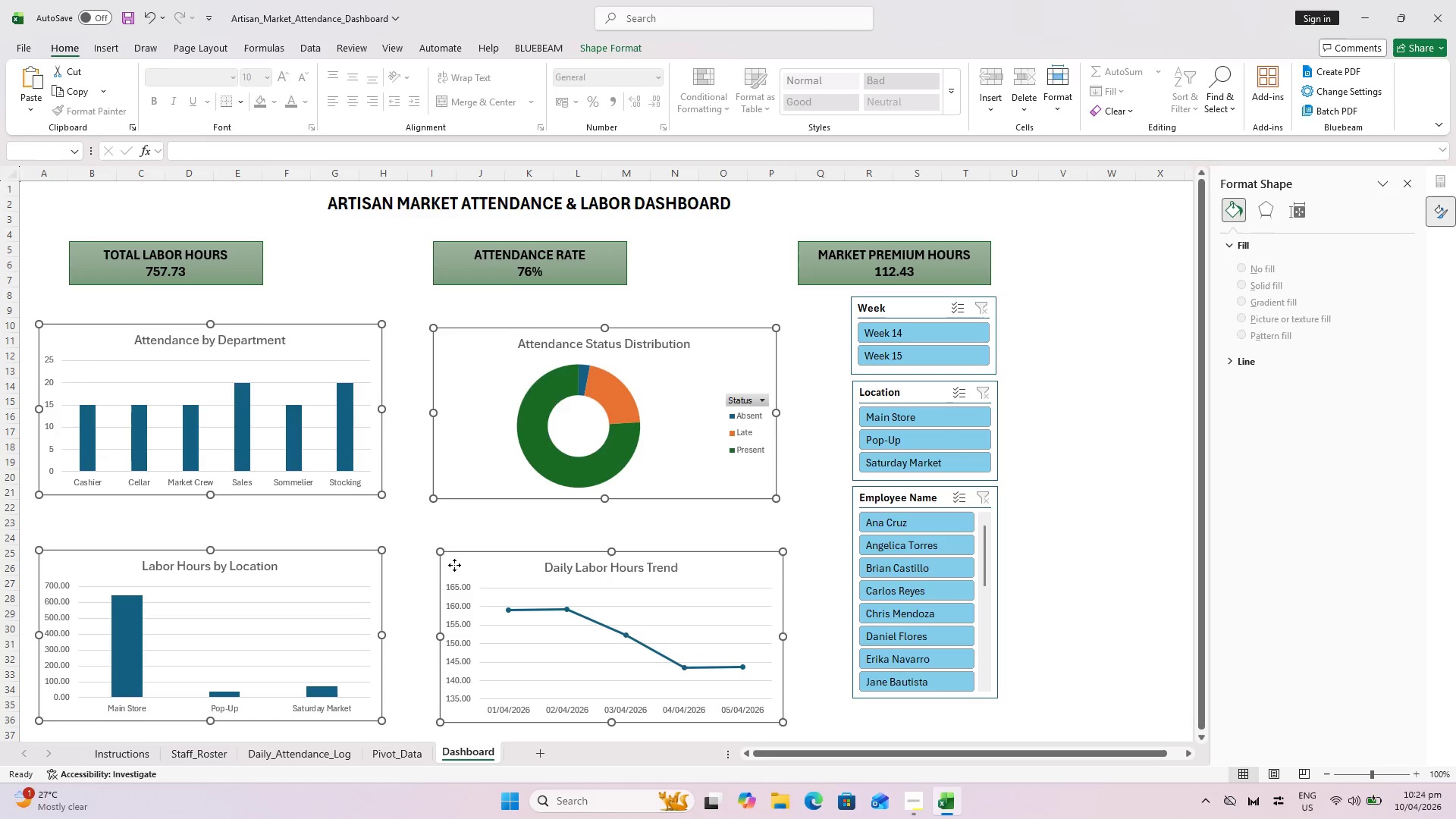 
key(Control+ControlLeft)
 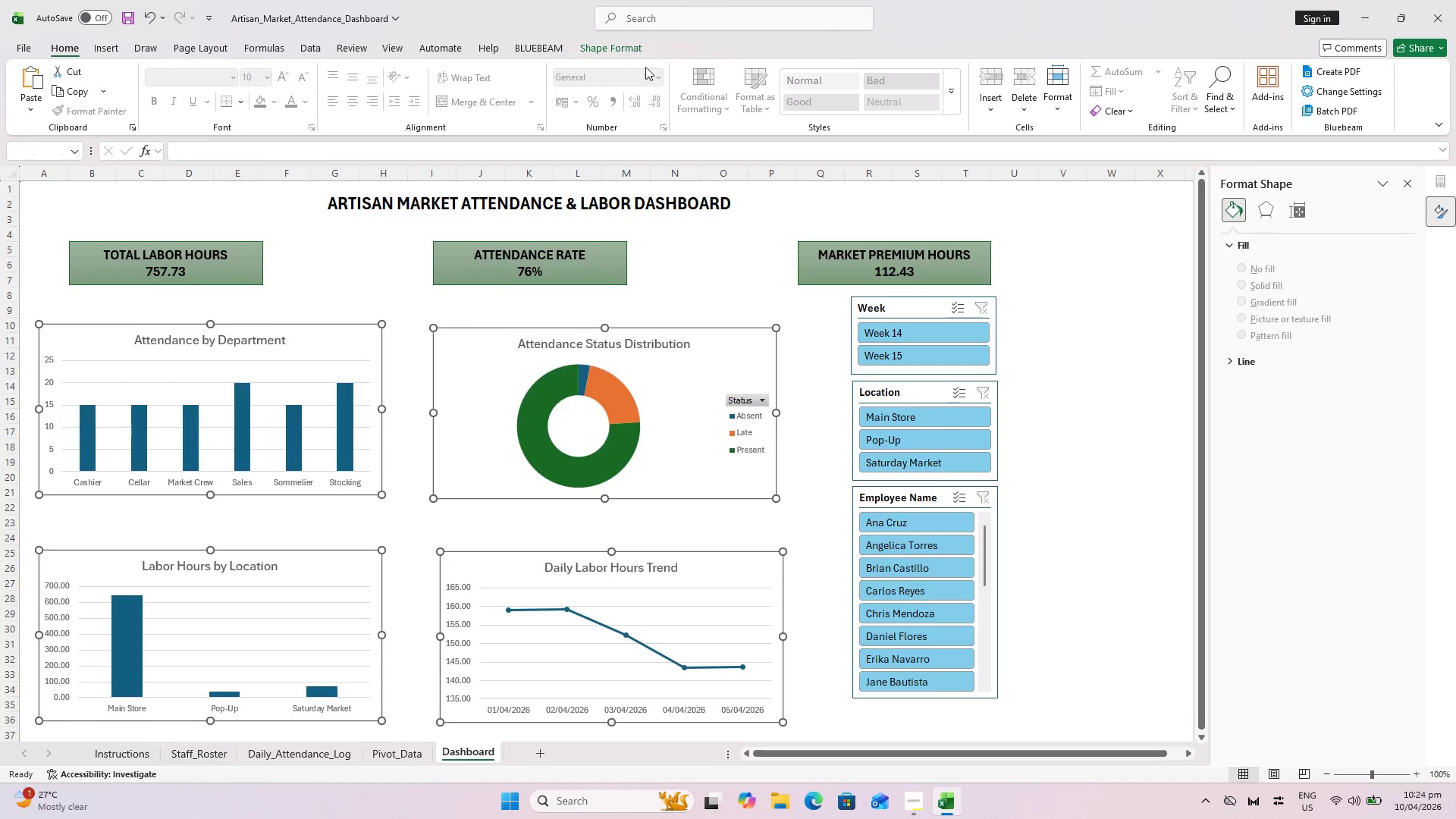 
left_click([623, 58])
 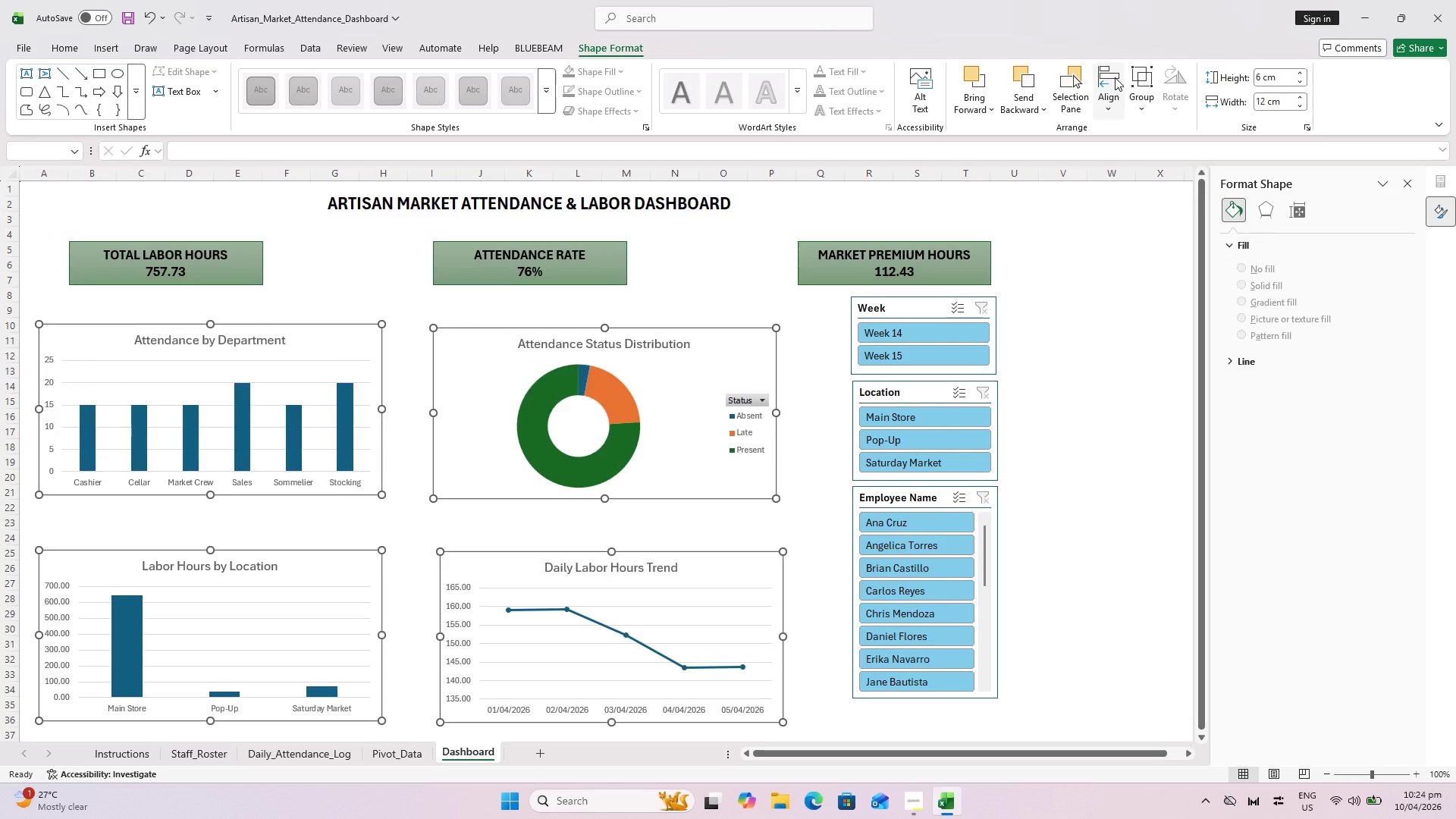 
left_click([1117, 95])
 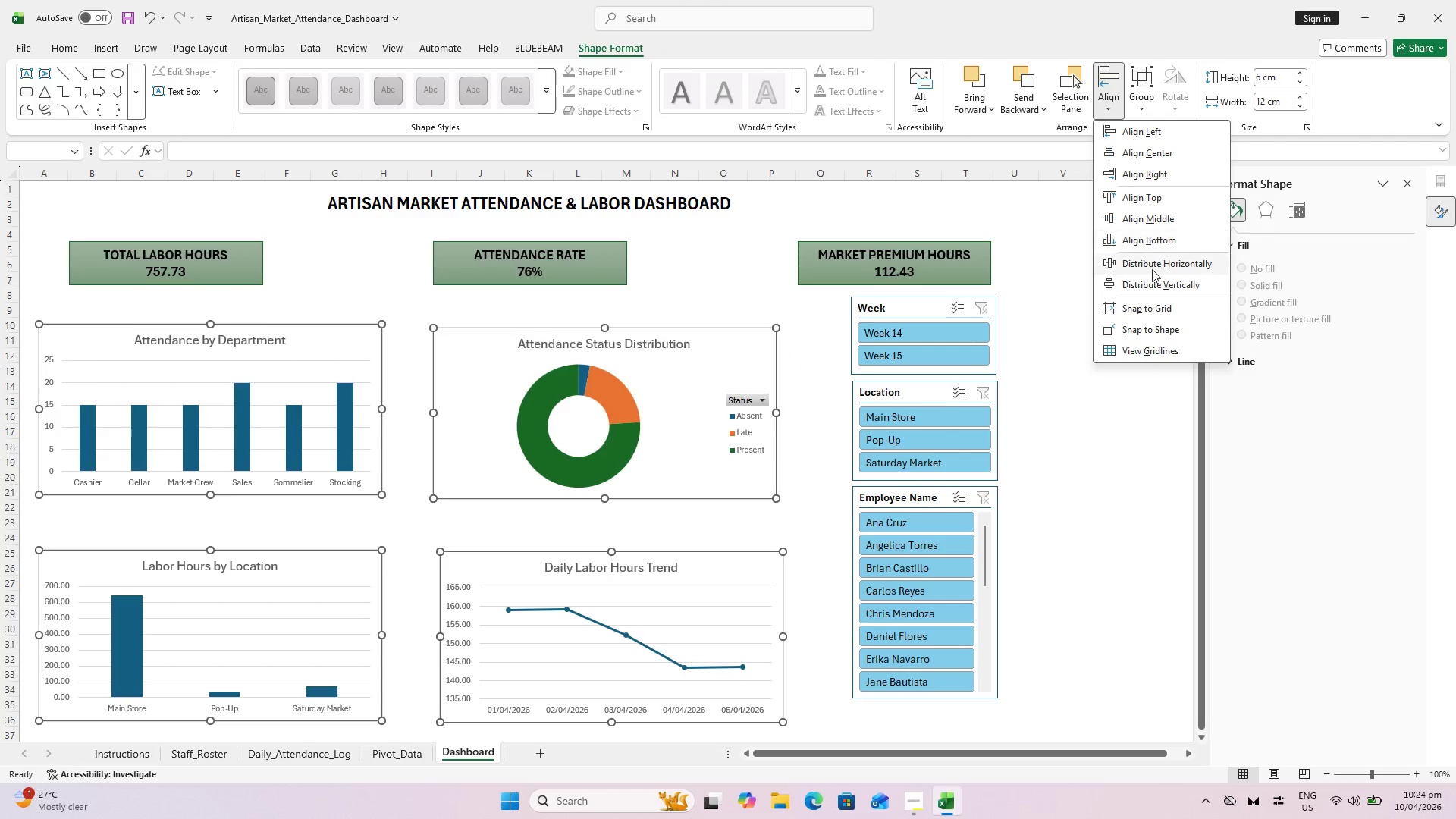 
left_click([1153, 266])
 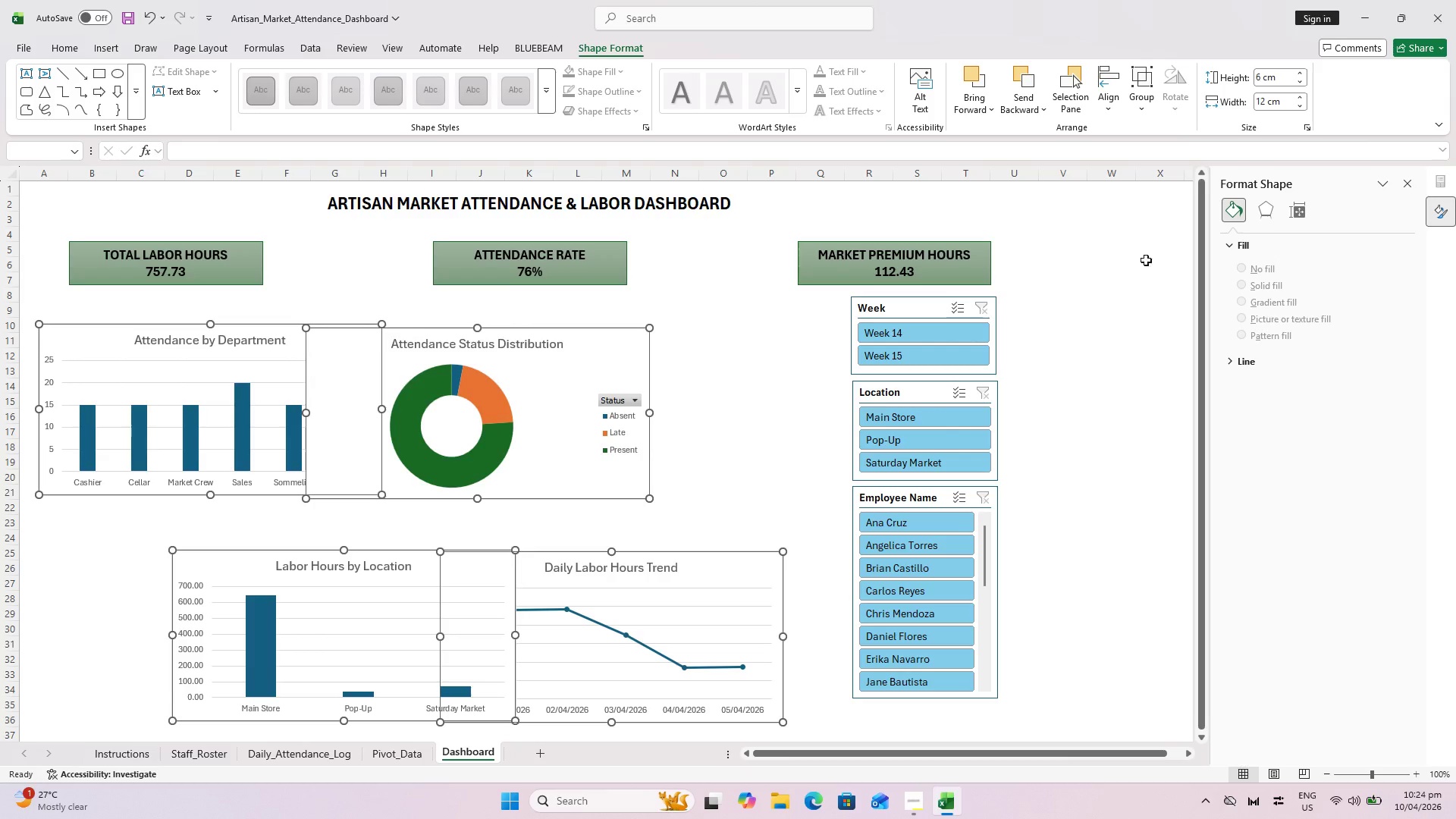 
mouse_move([1114, 110])
 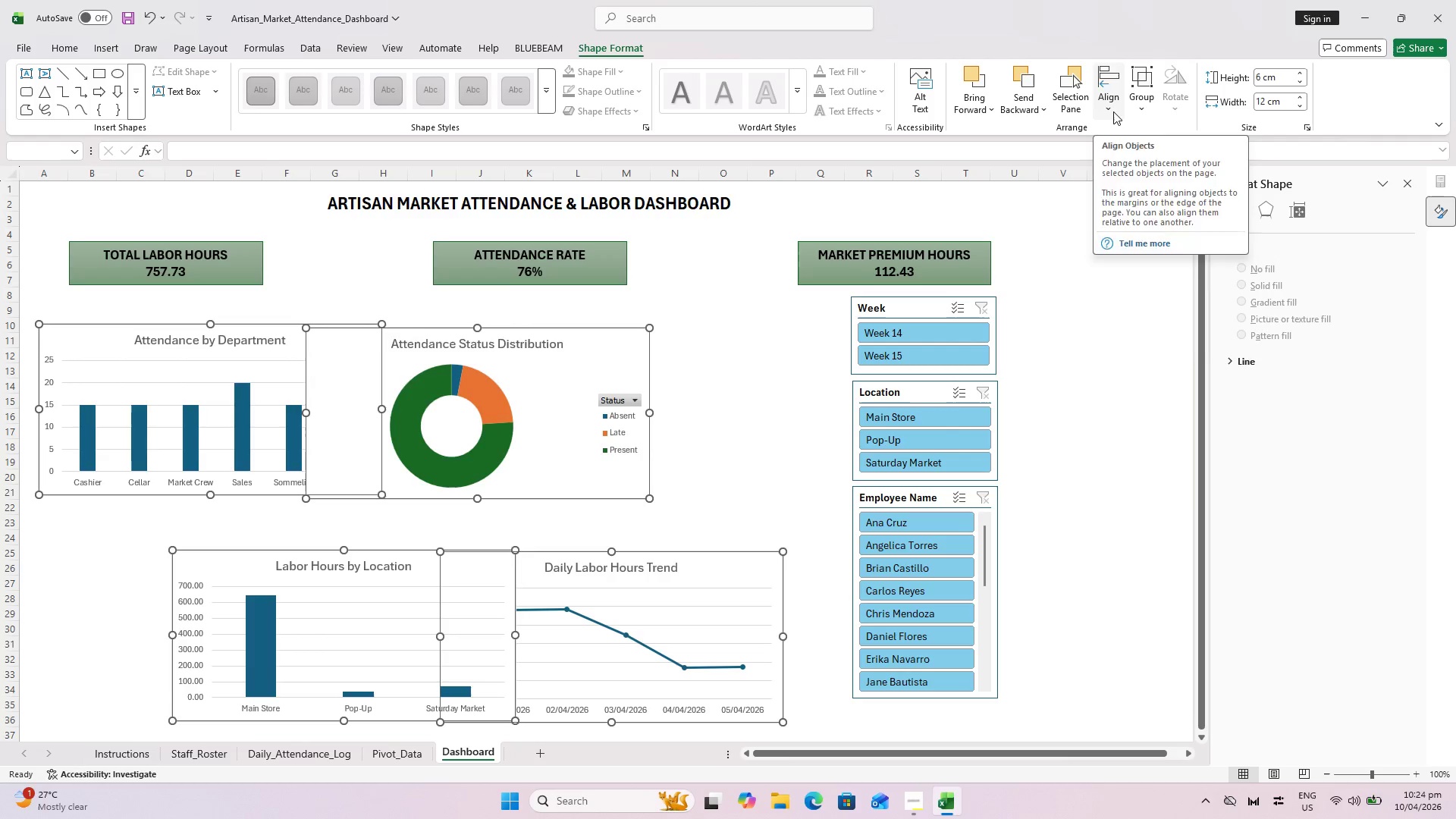 
left_click([1113, 111])
 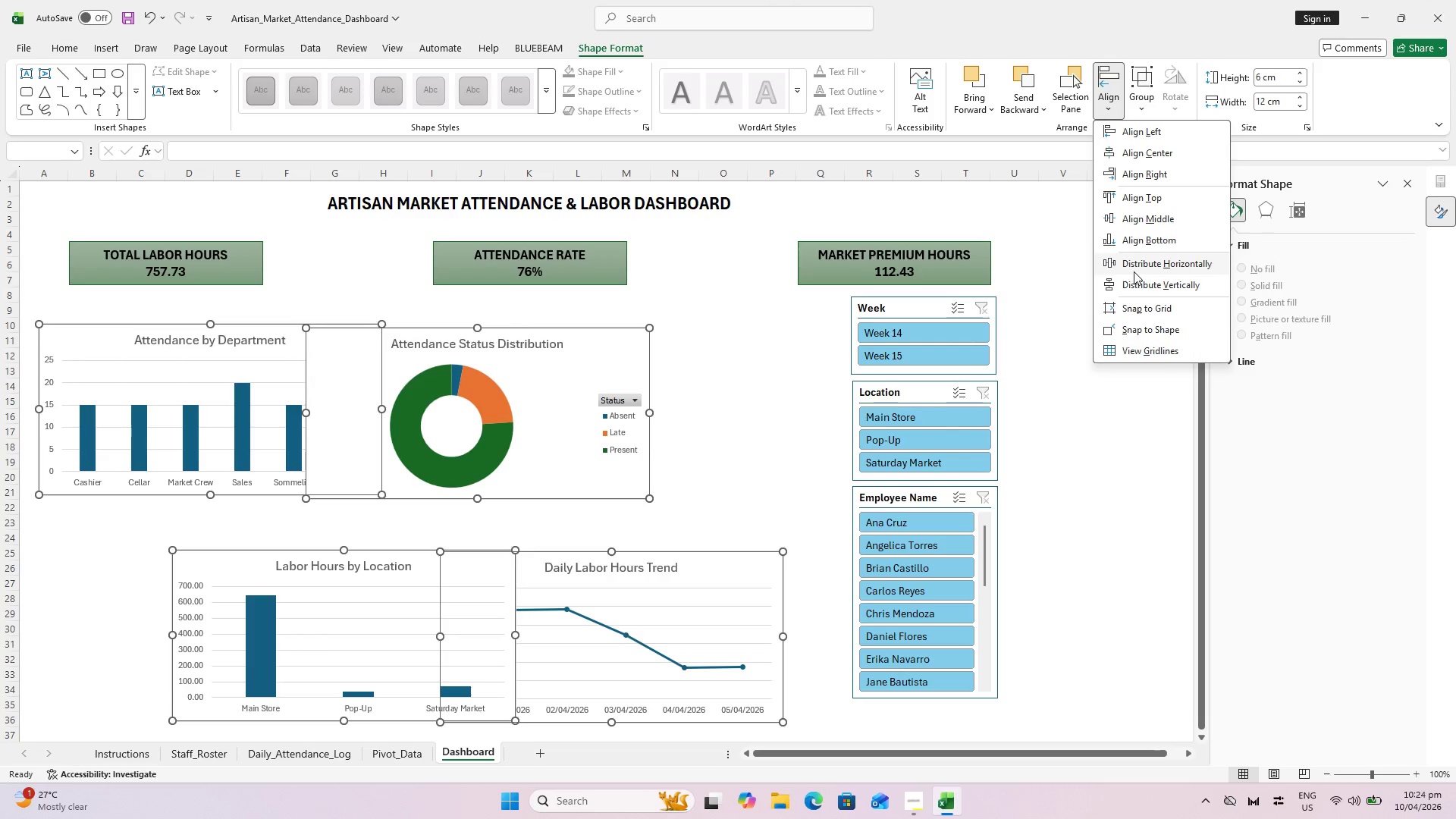 
left_click([1134, 287])
 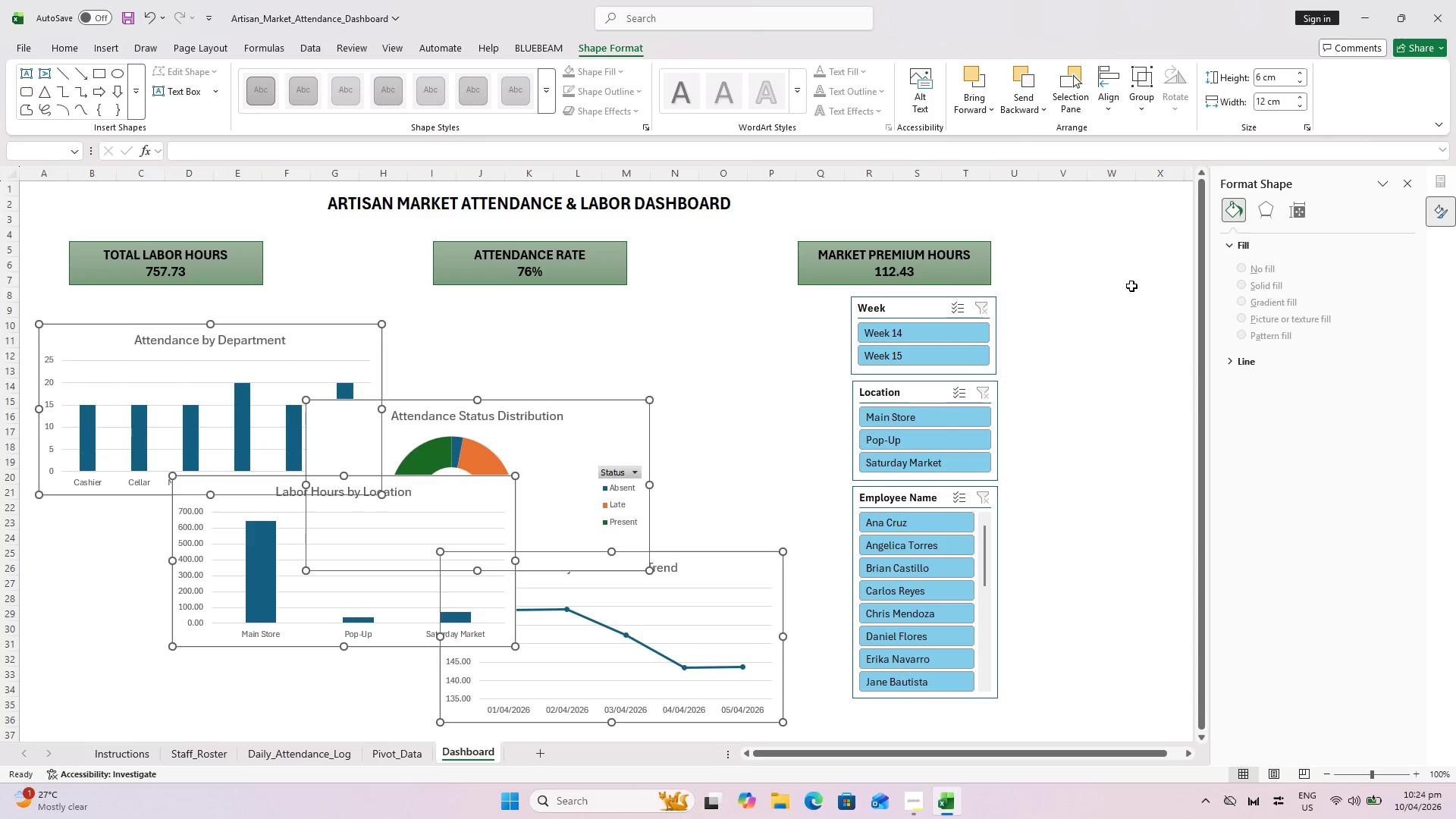 
key(Control+Z)
 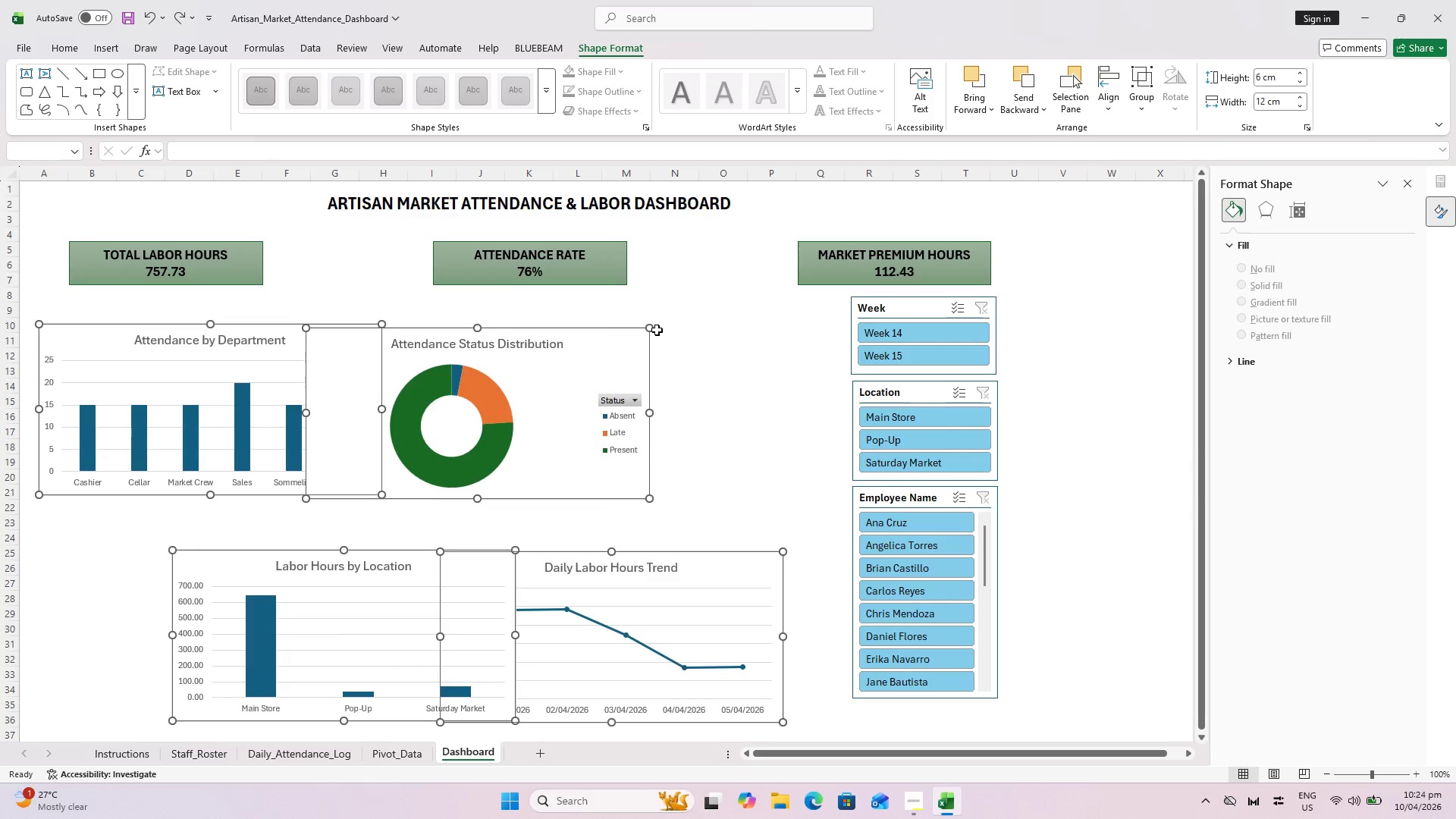 
key(Control+Z)
 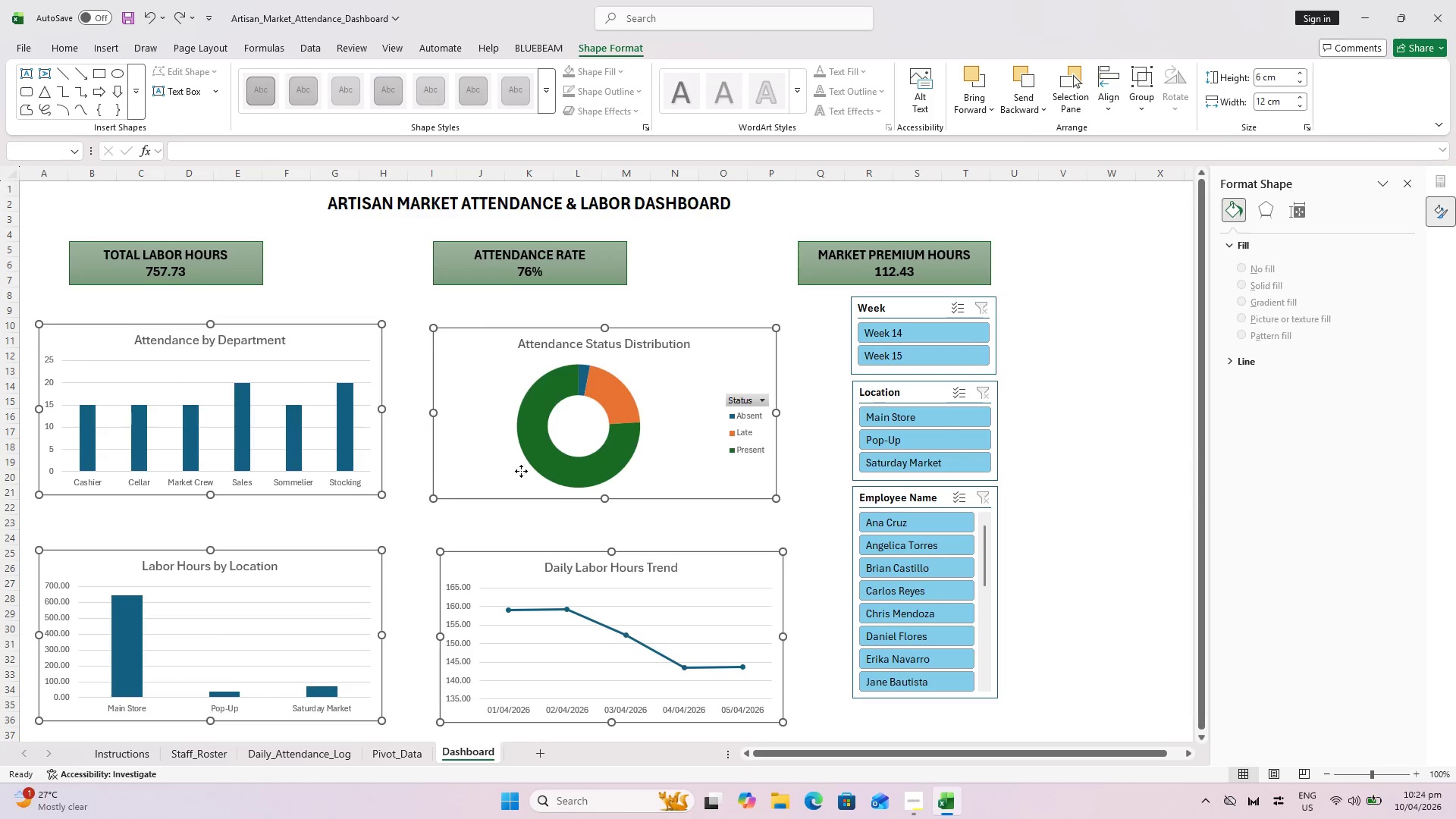 
left_click([351, 340])
 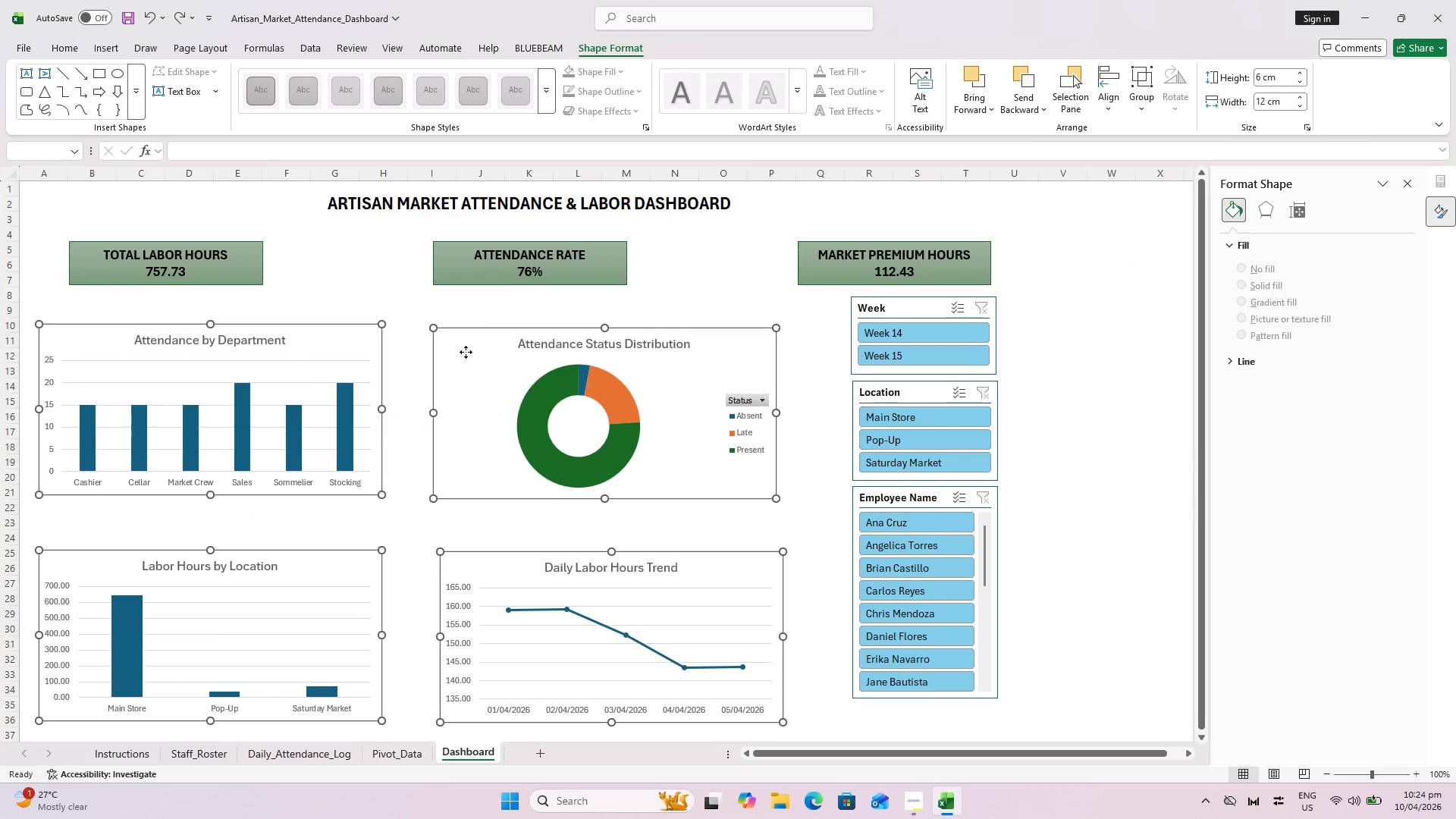 
double_click([422, 319])
 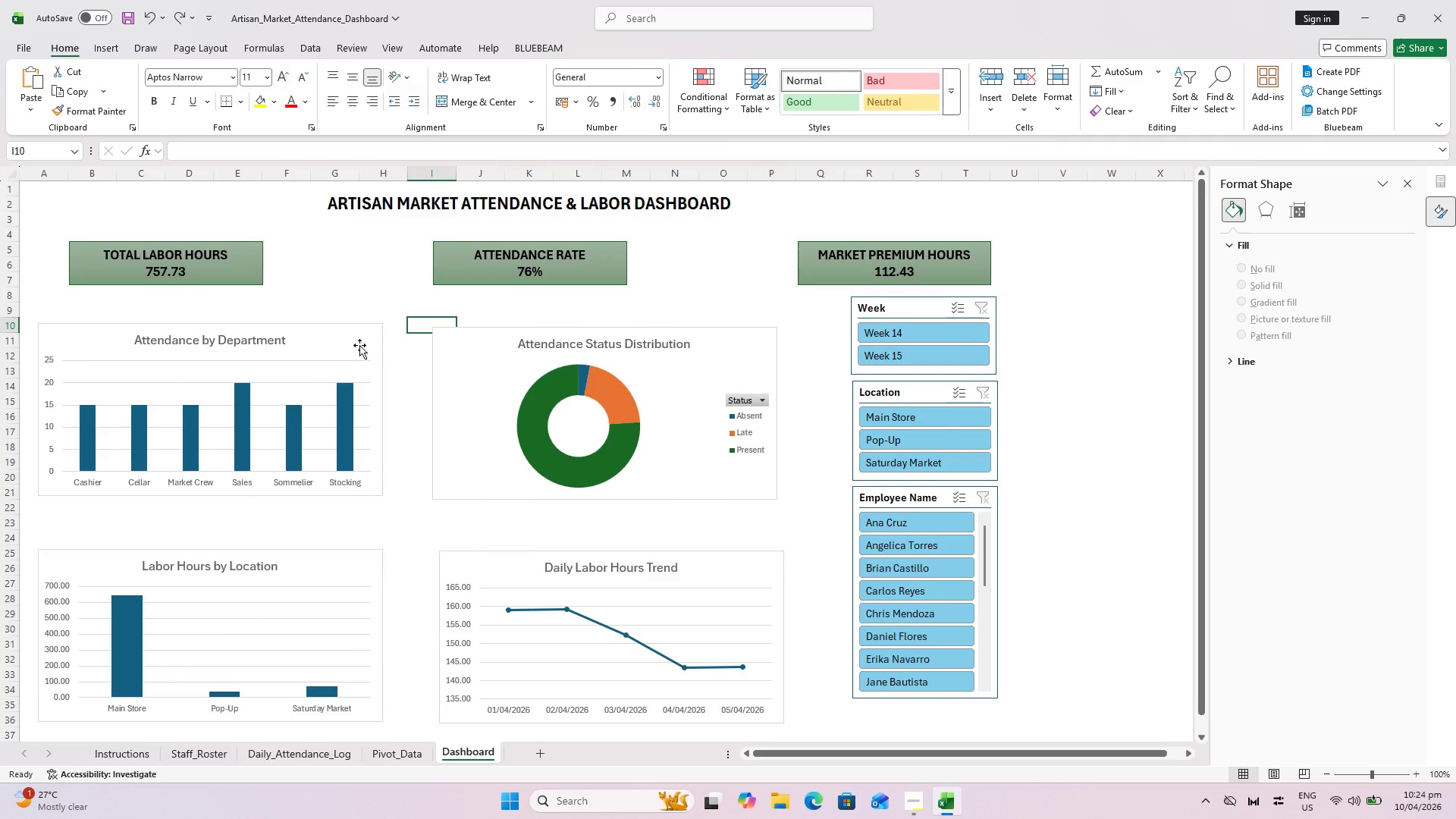 
left_click([354, 345])
 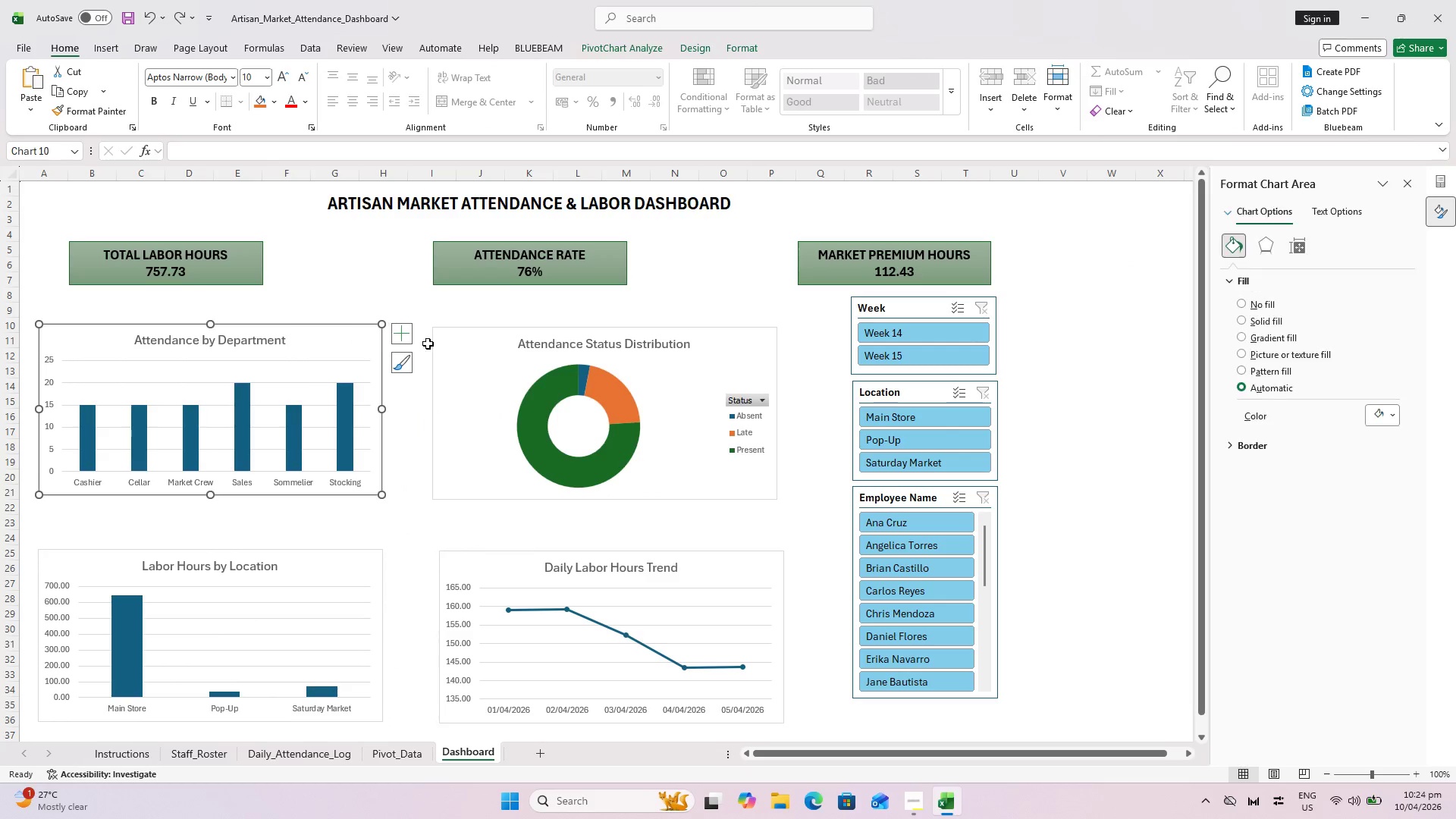 
hold_key(key=ControlLeft, duration=0.33)
double_click([457, 343])
 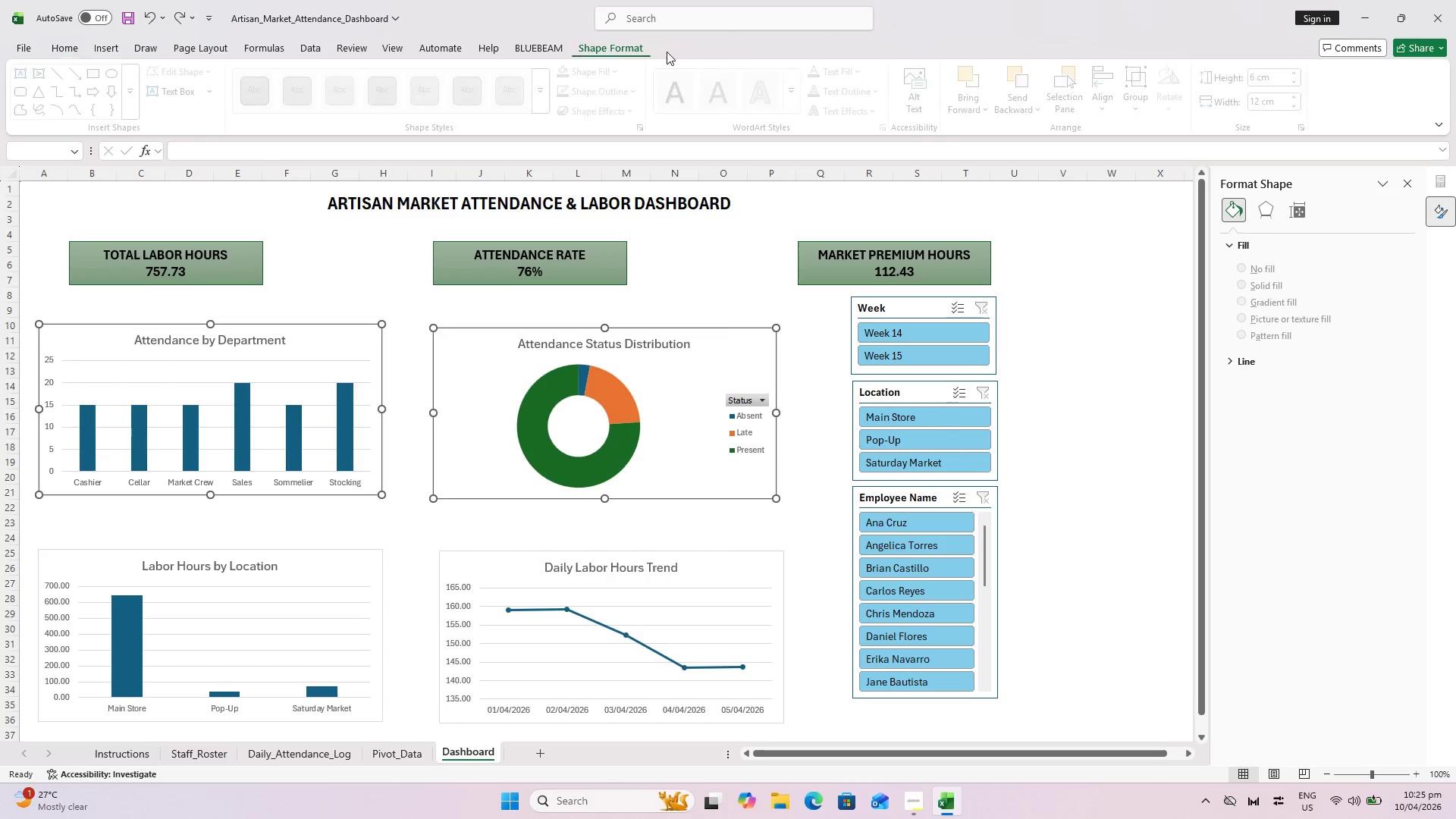 
left_click([1108, 95])
 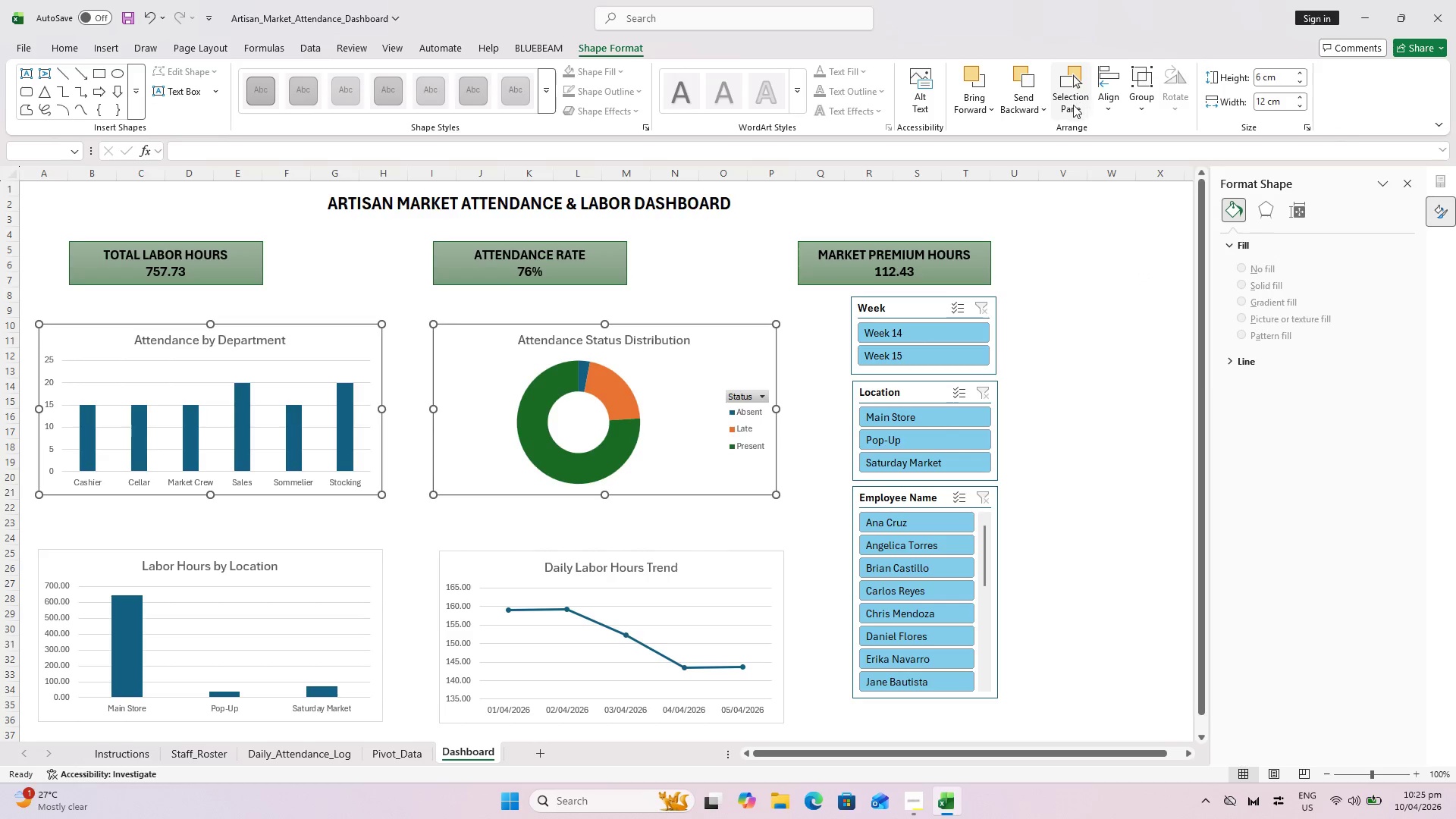 
left_click([1112, 96])
 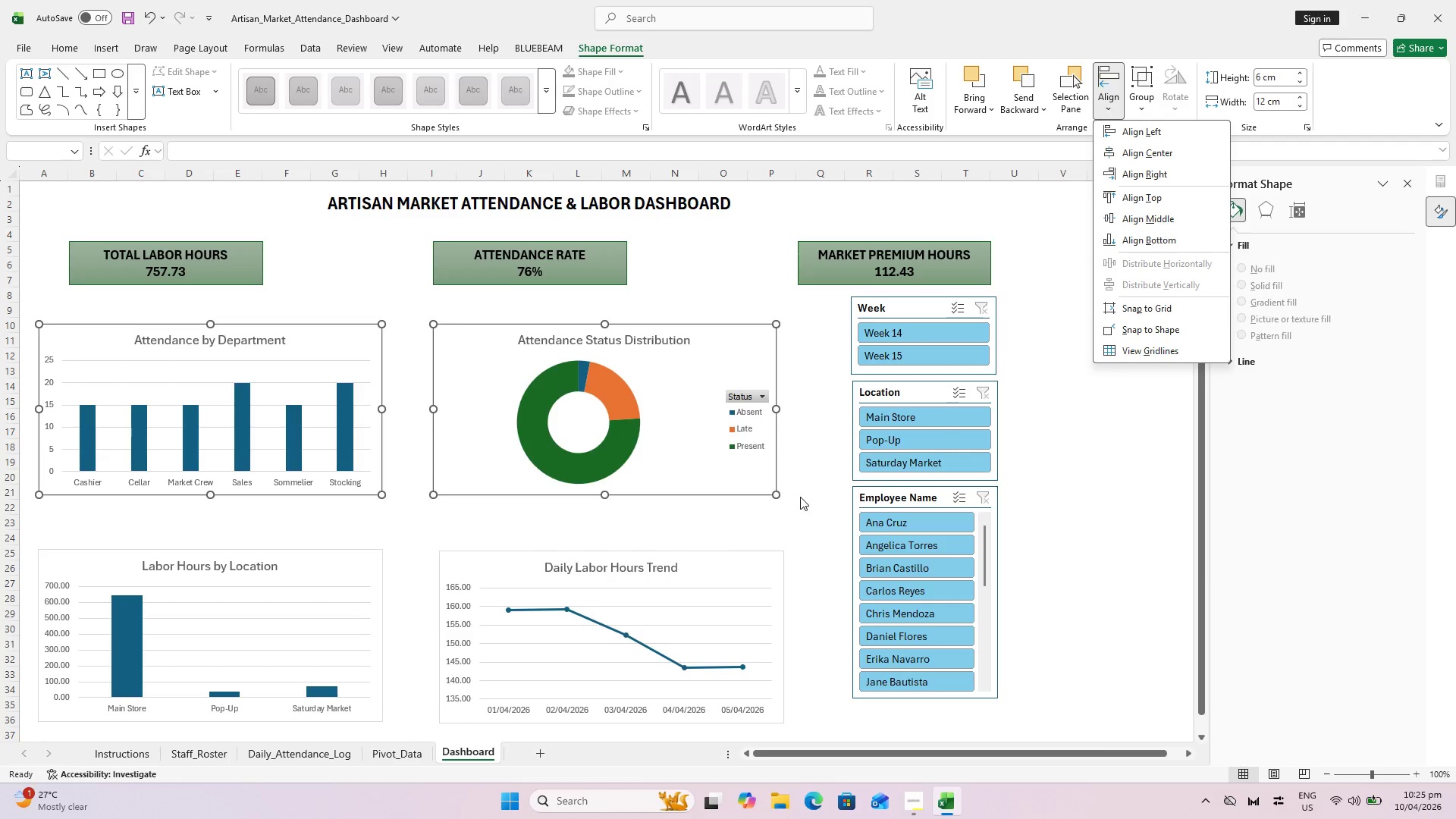 
left_click([821, 480])
 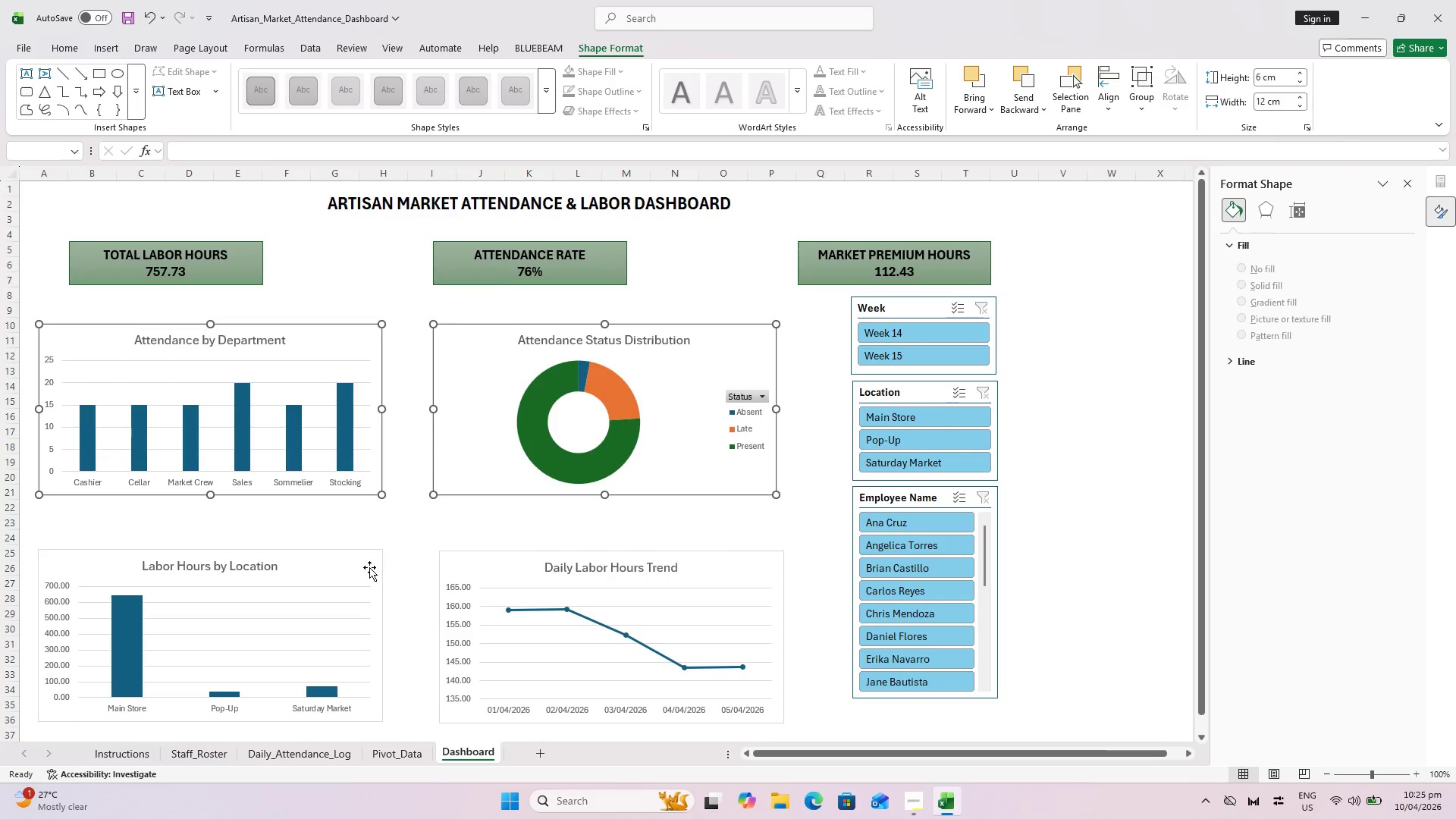 
left_click([369, 567])
 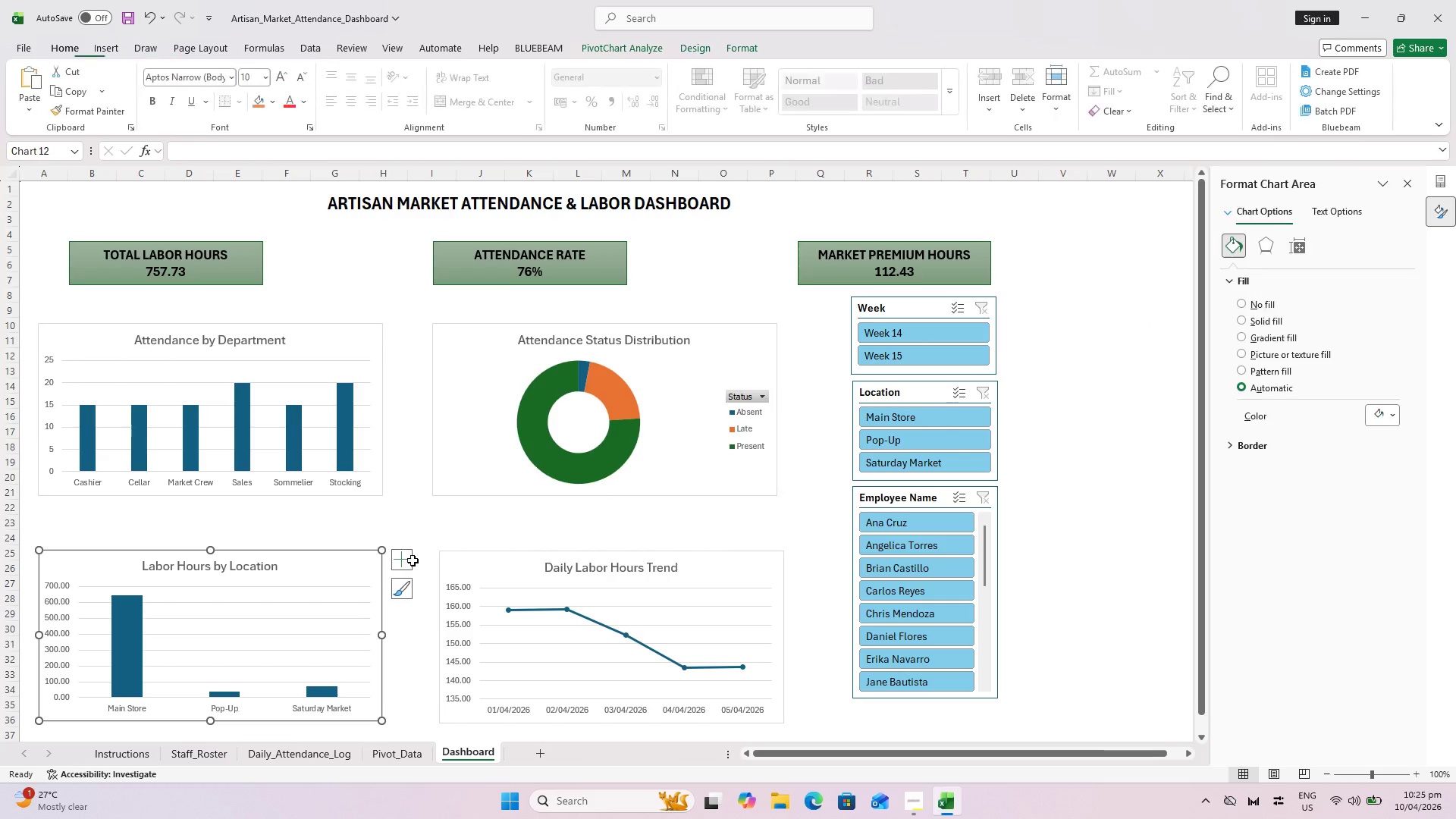 
hold_key(key=ControlLeft, duration=0.55)
 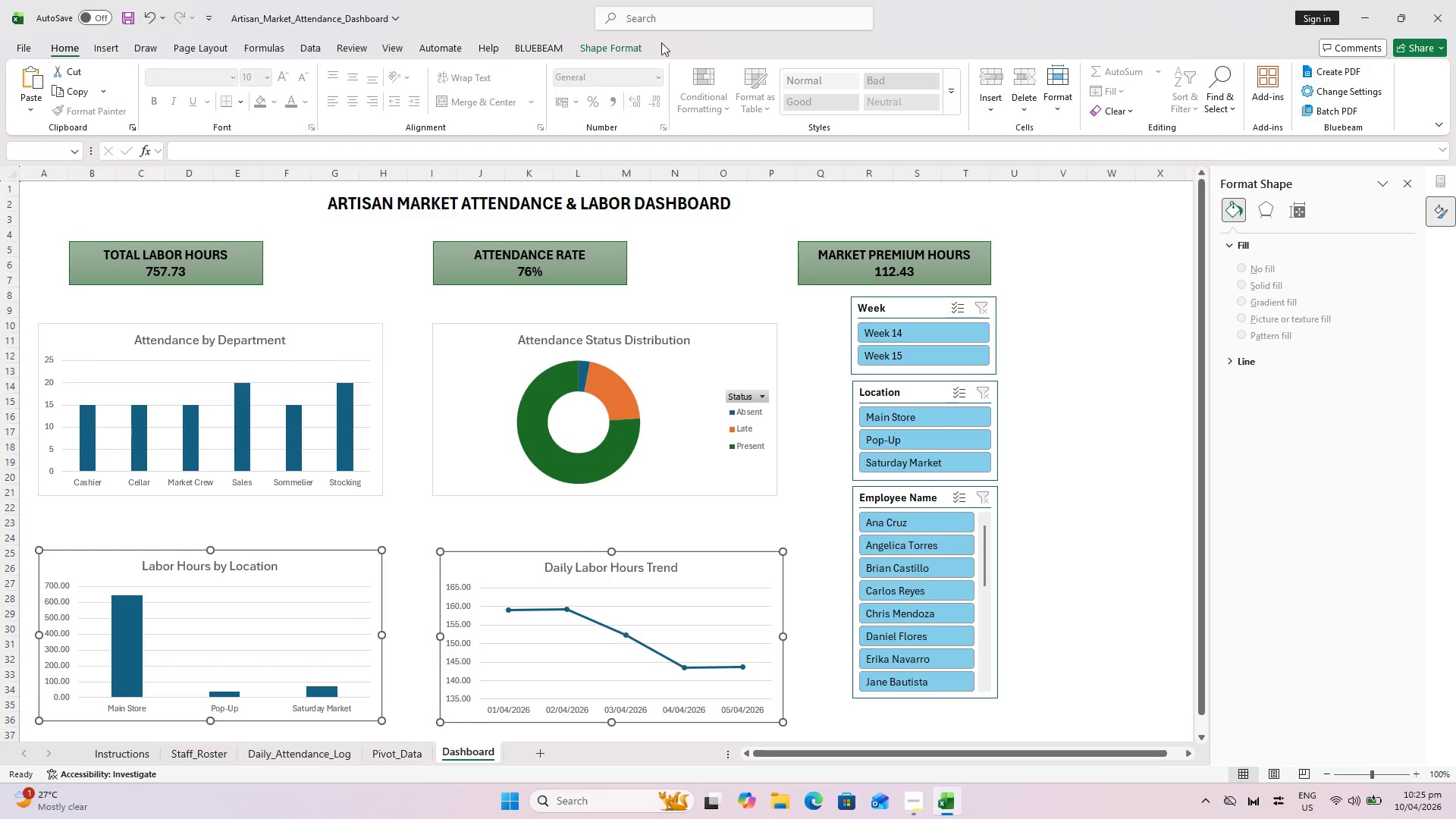 
left_click([613, 49])
 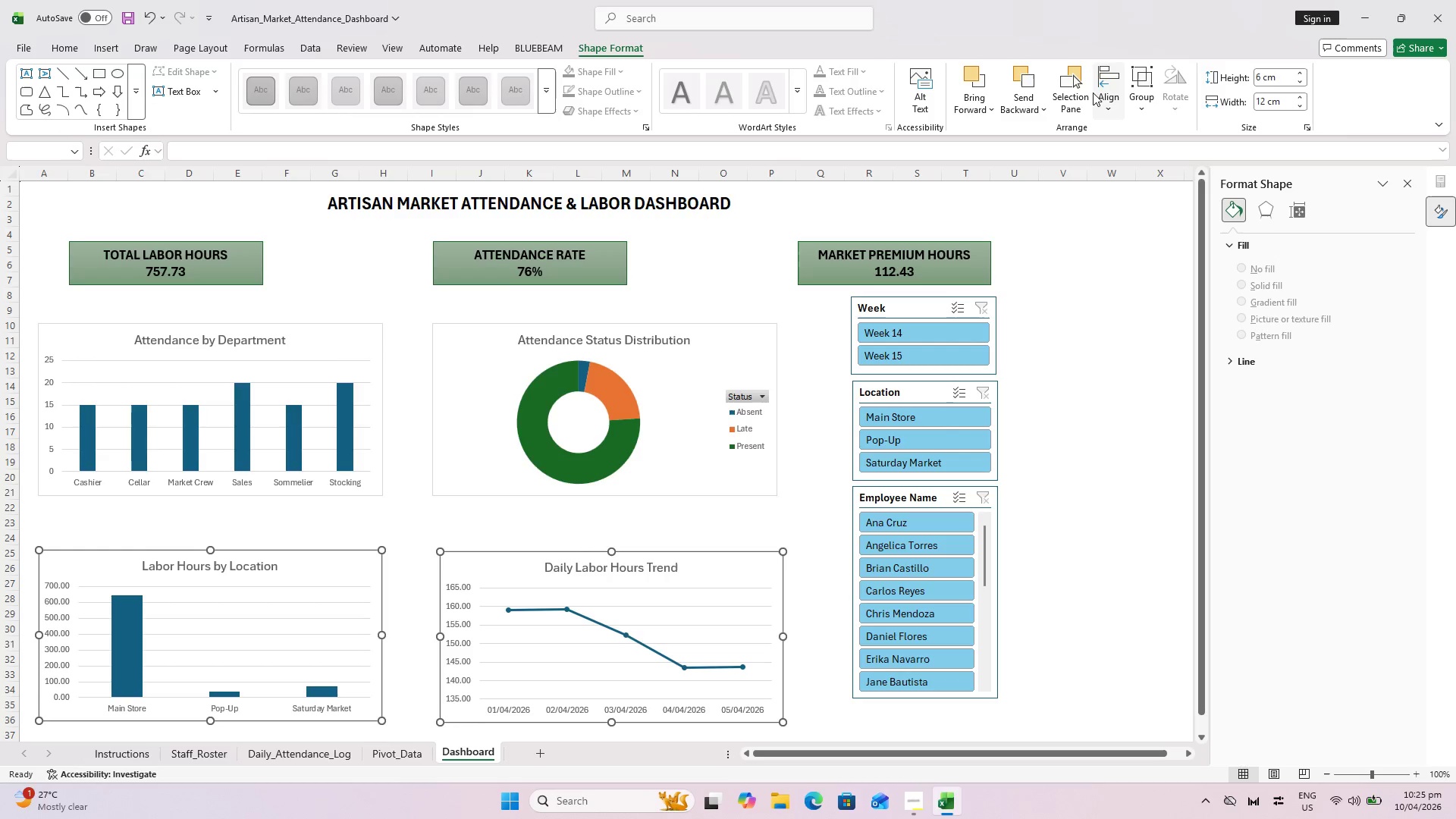 
left_click([1093, 93])
 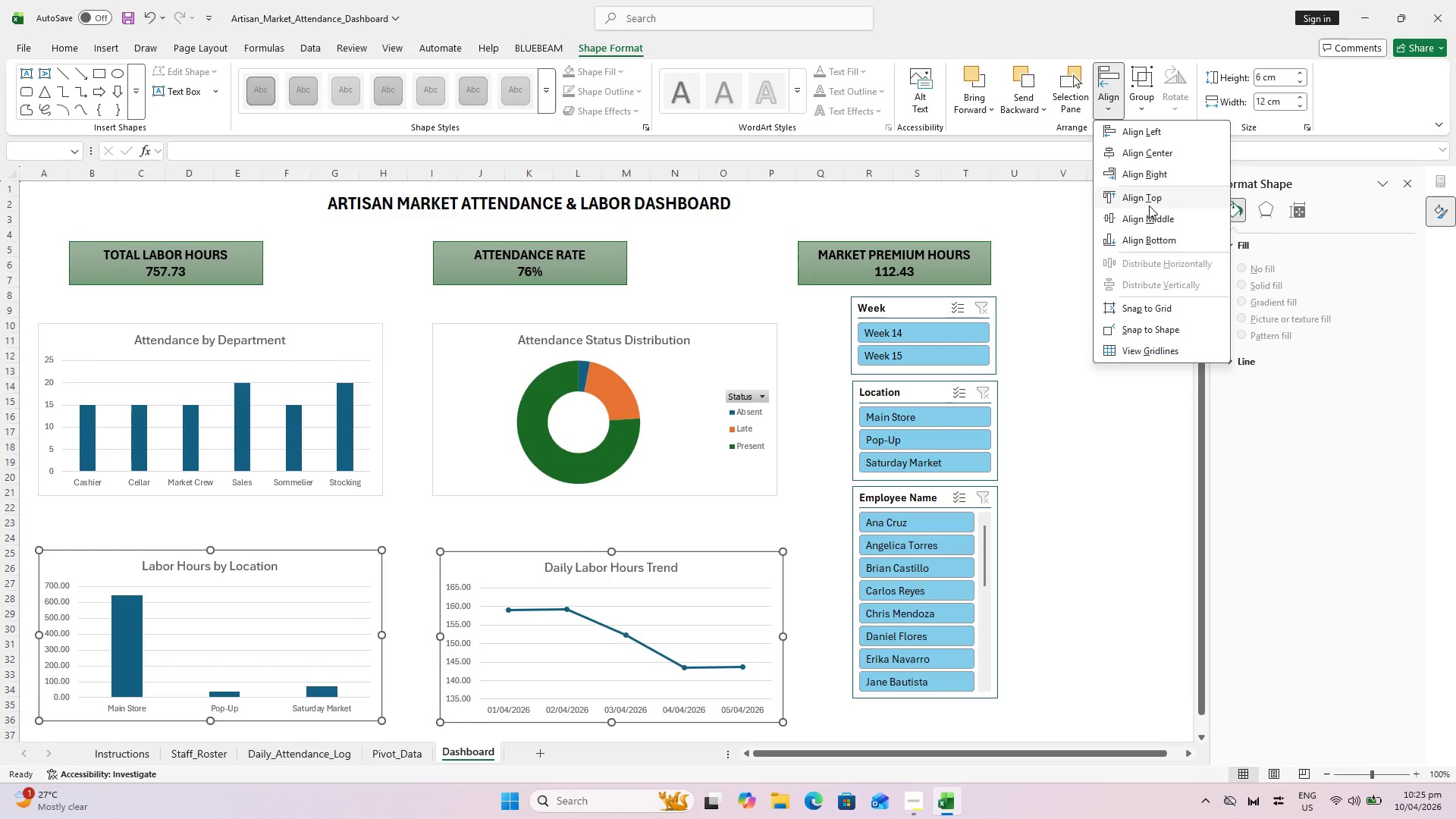 
left_click([1149, 206])
 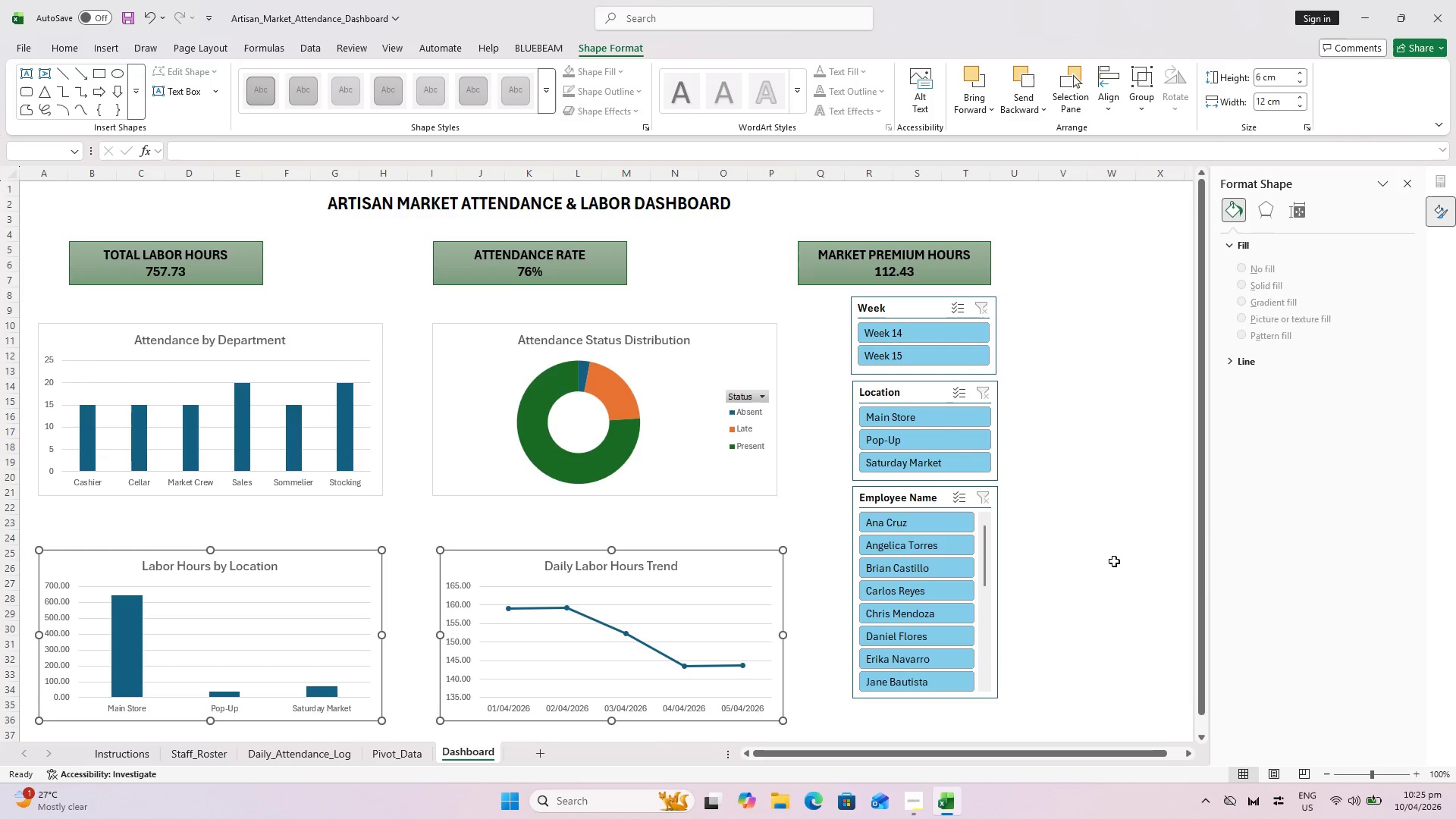 
left_click([1113, 562])
 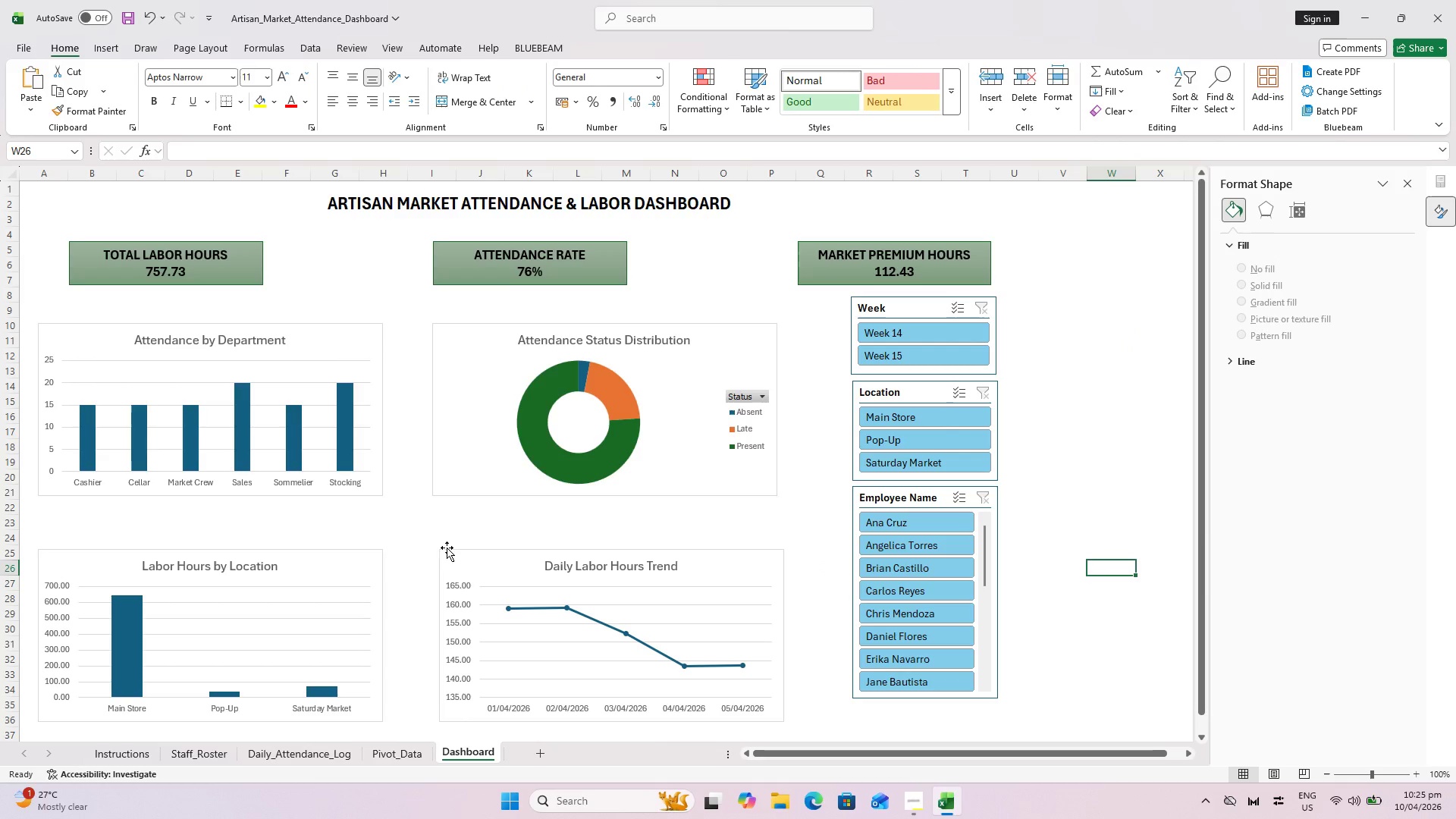 
left_click([465, 559])
 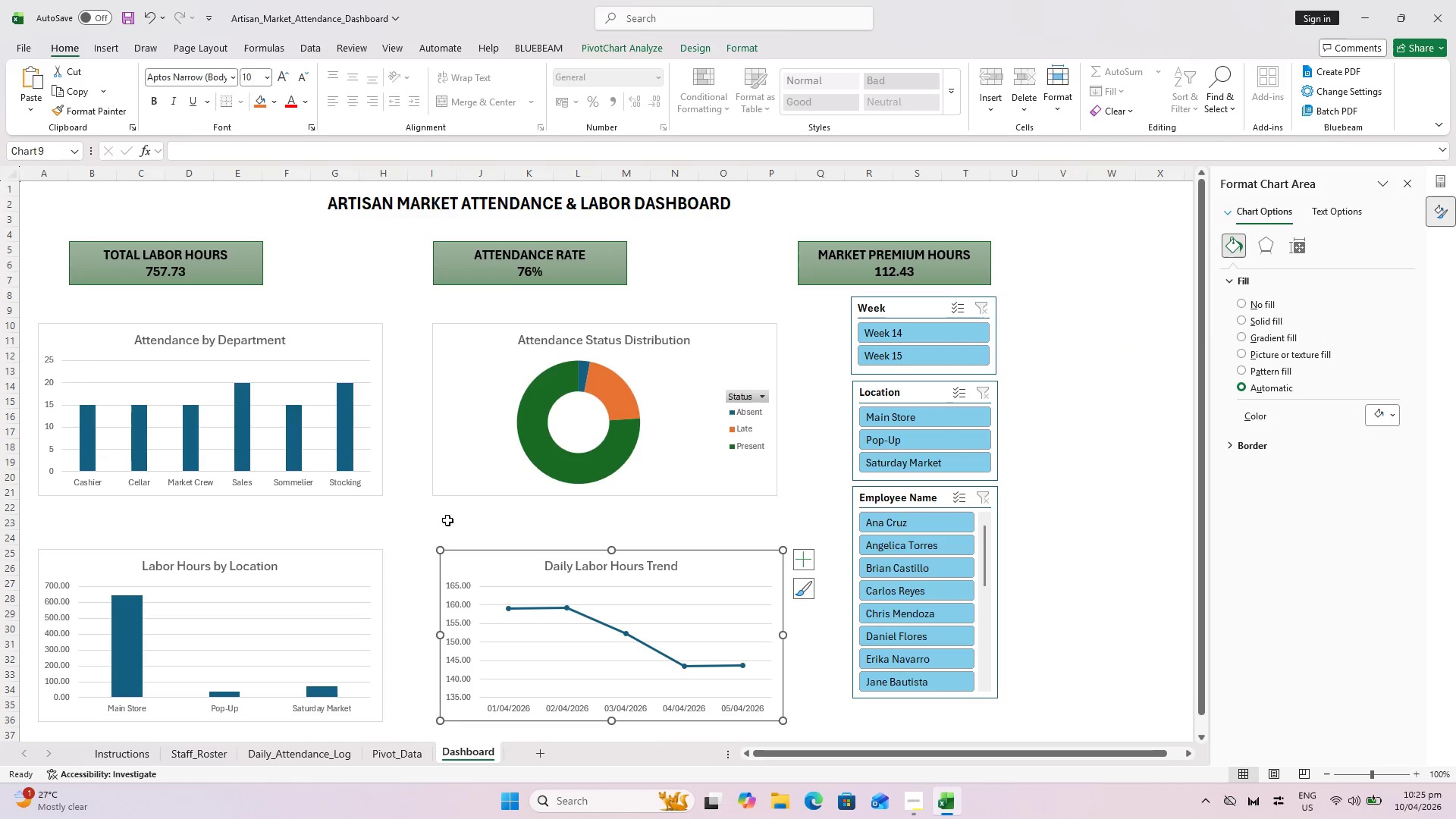 
hold_key(key=ControlLeft, duration=0.31)
left_click([505, 460])
 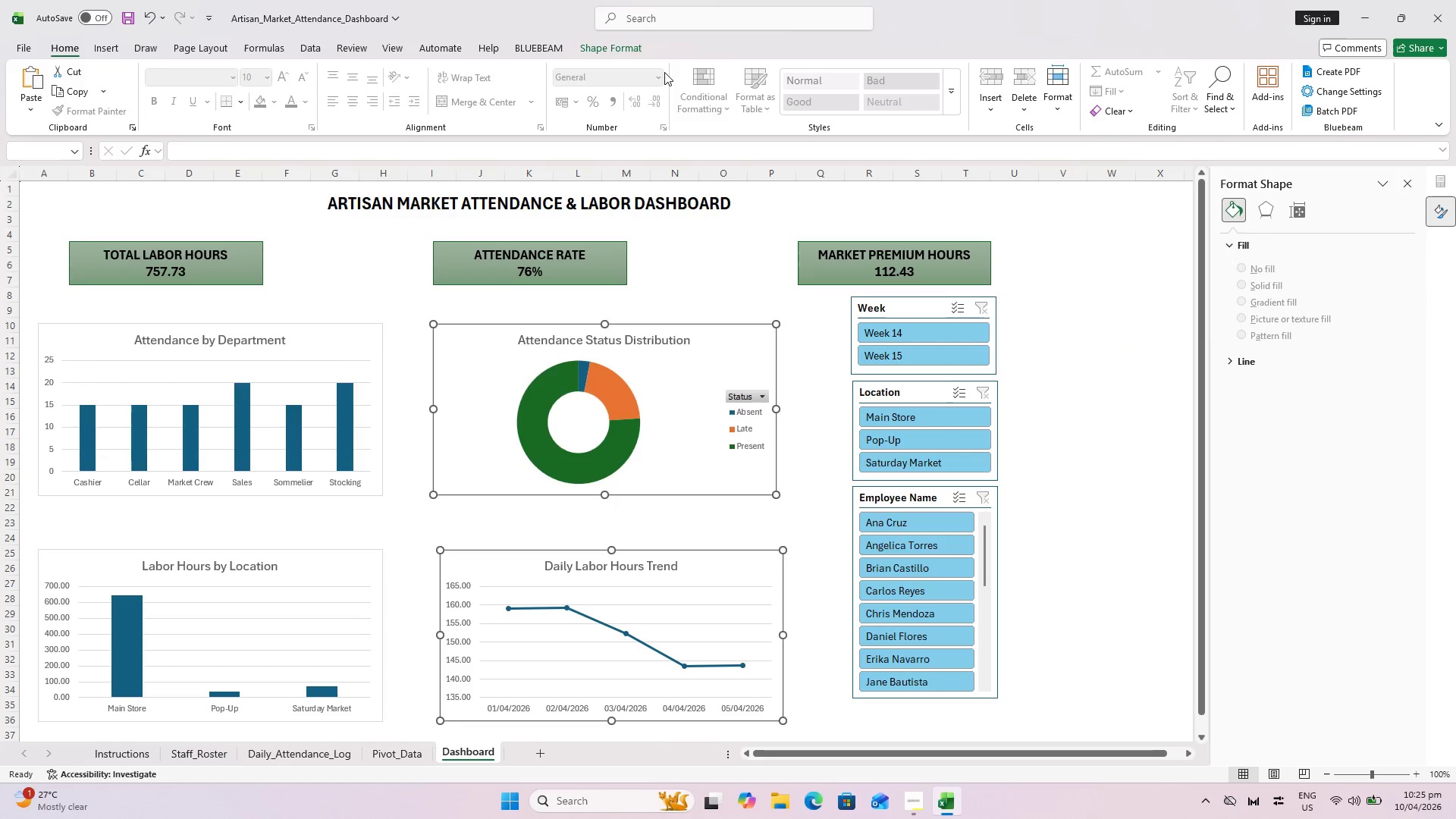 
left_click([623, 55])
 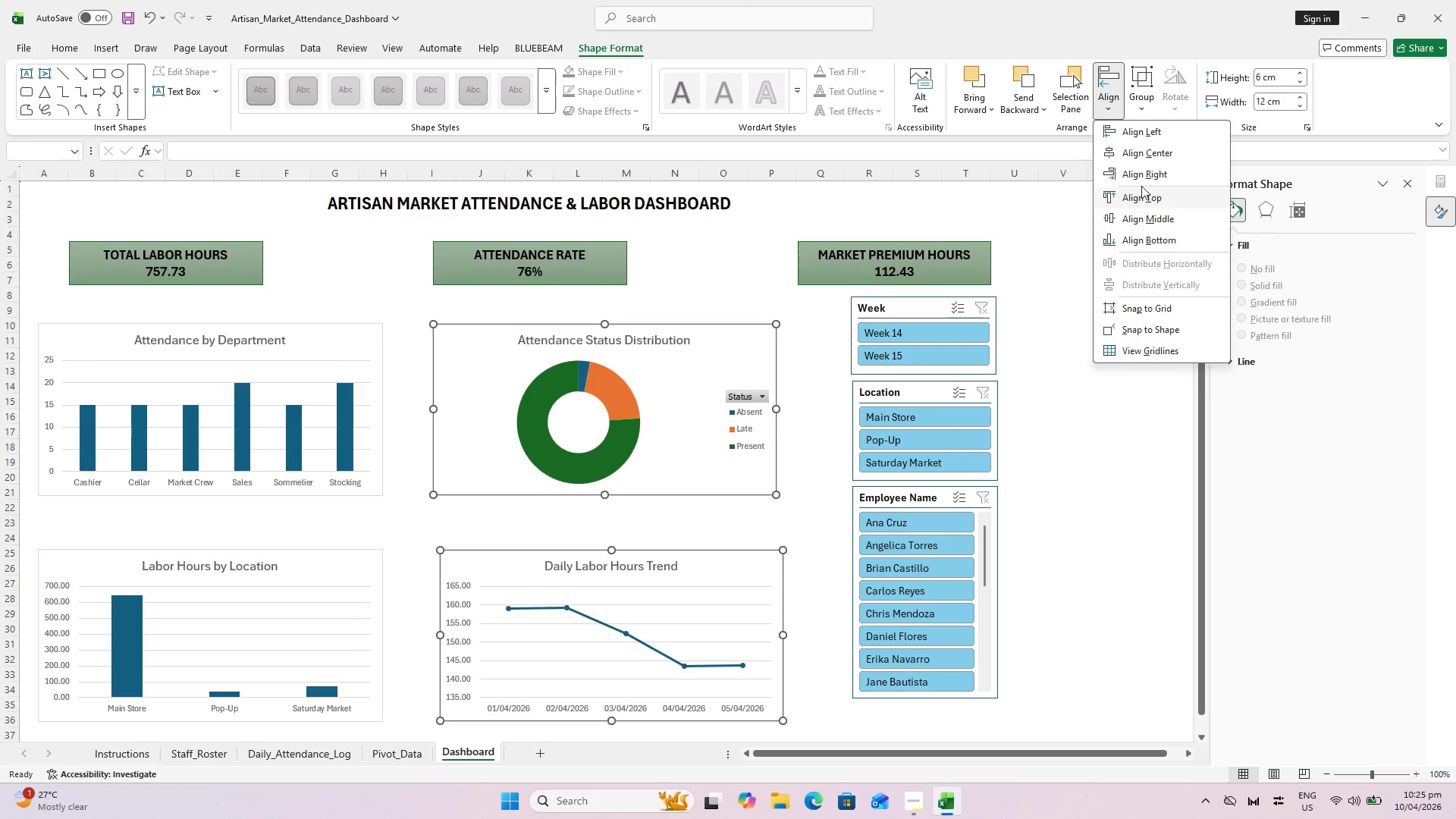 
wait(8.42)
 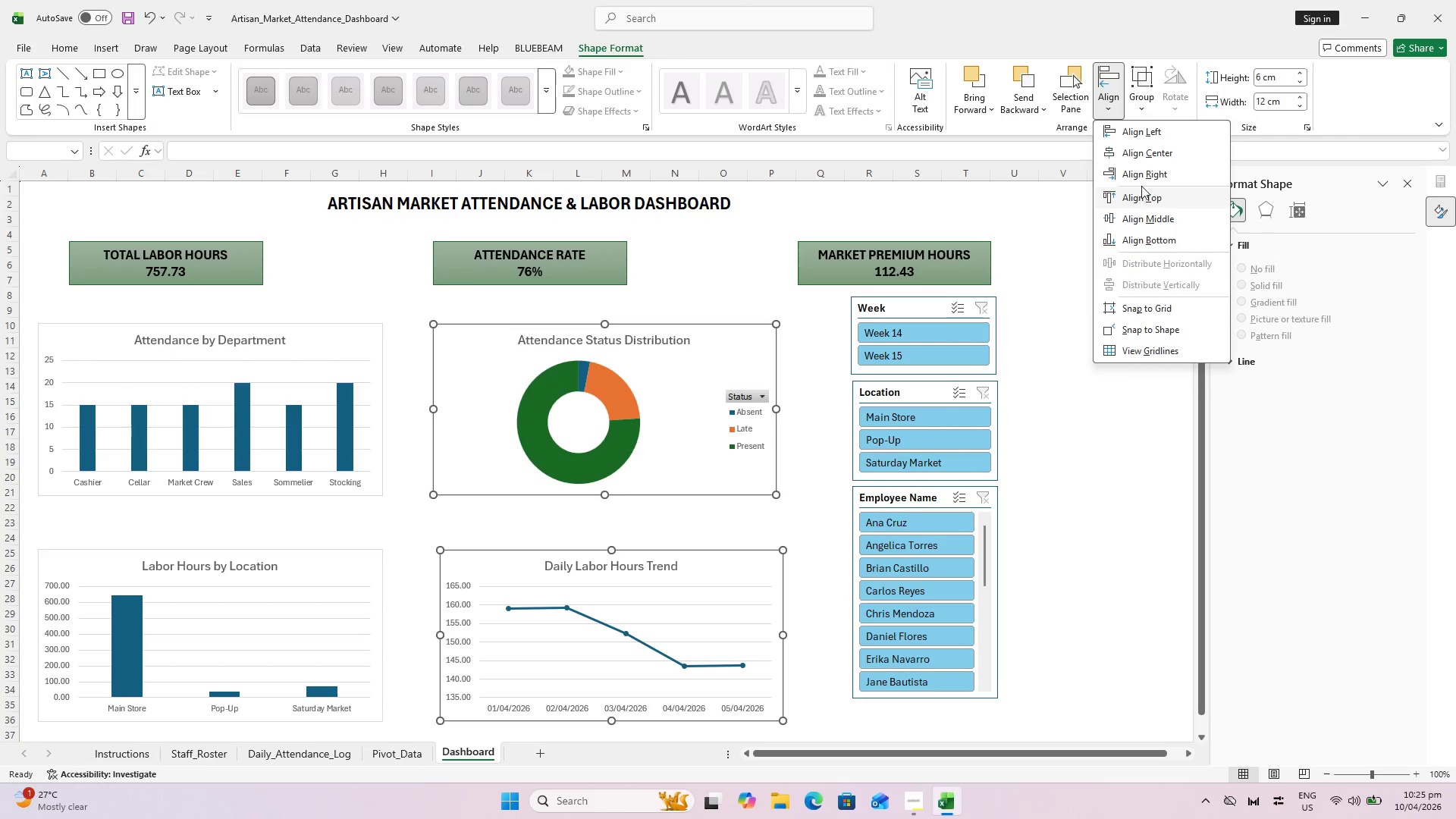 
left_click([1153, 181])
 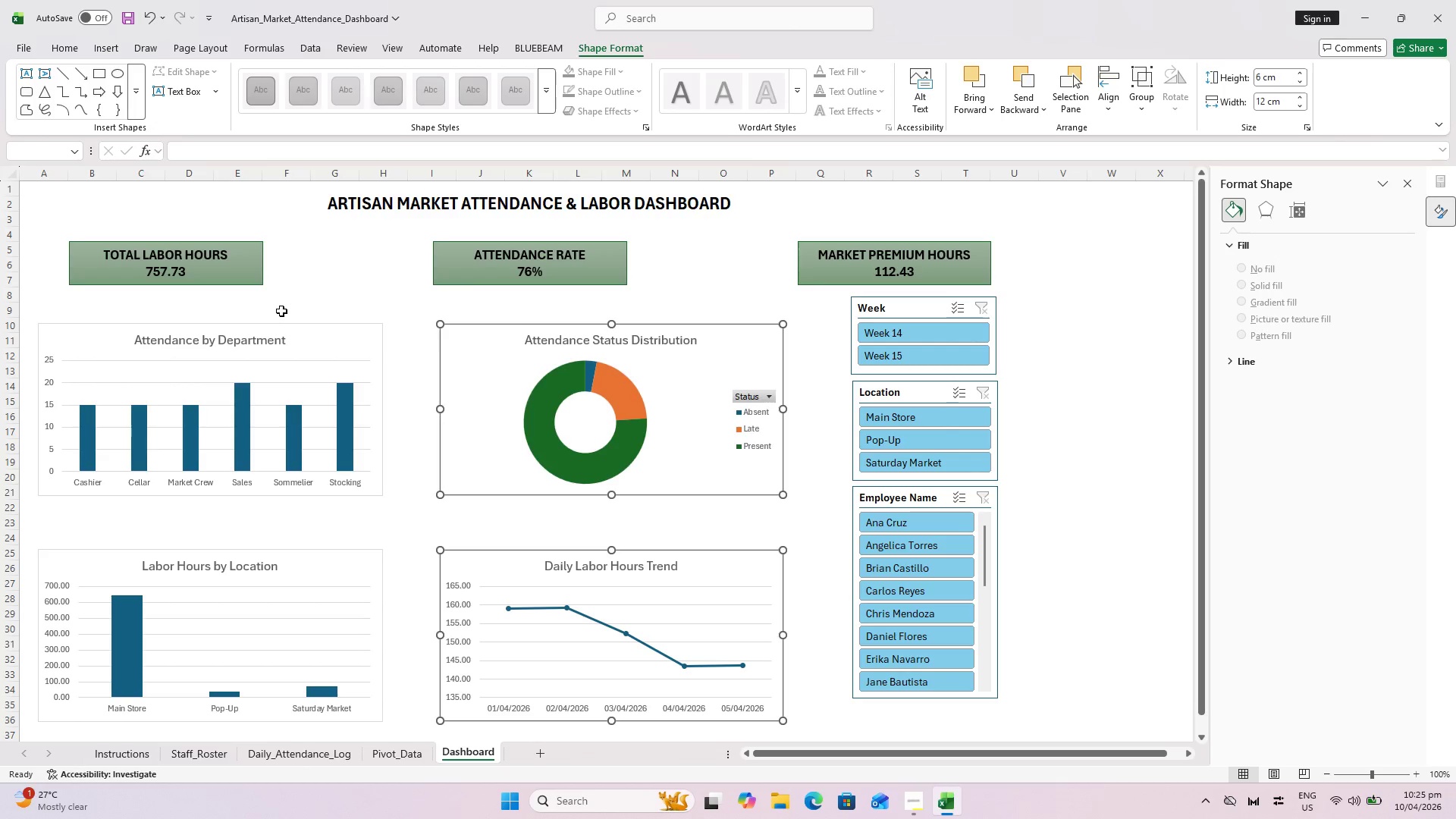 
left_click_drag(start_coordinate=[320, 356], to_coordinate=[335, 571])
 